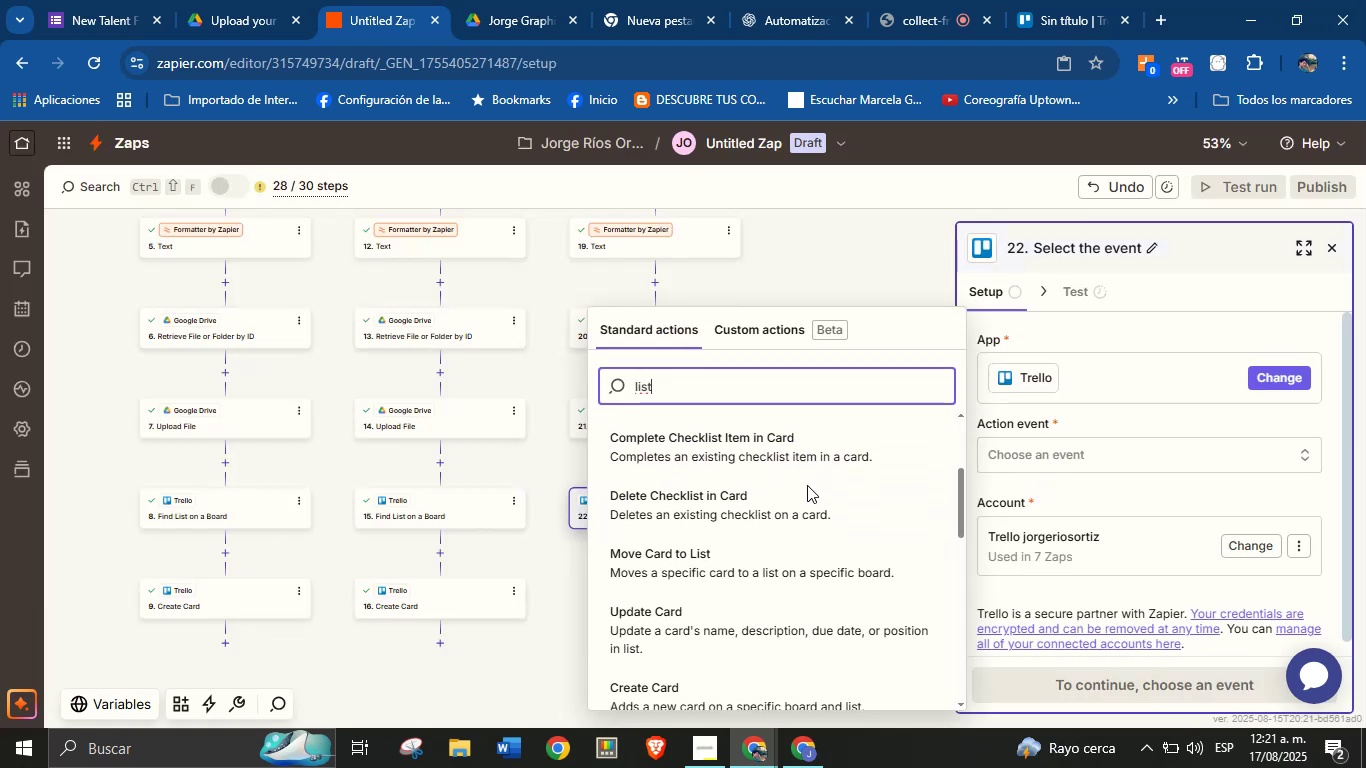 
scroll: coordinate [786, 504], scroll_direction: none, amount: 0.0
 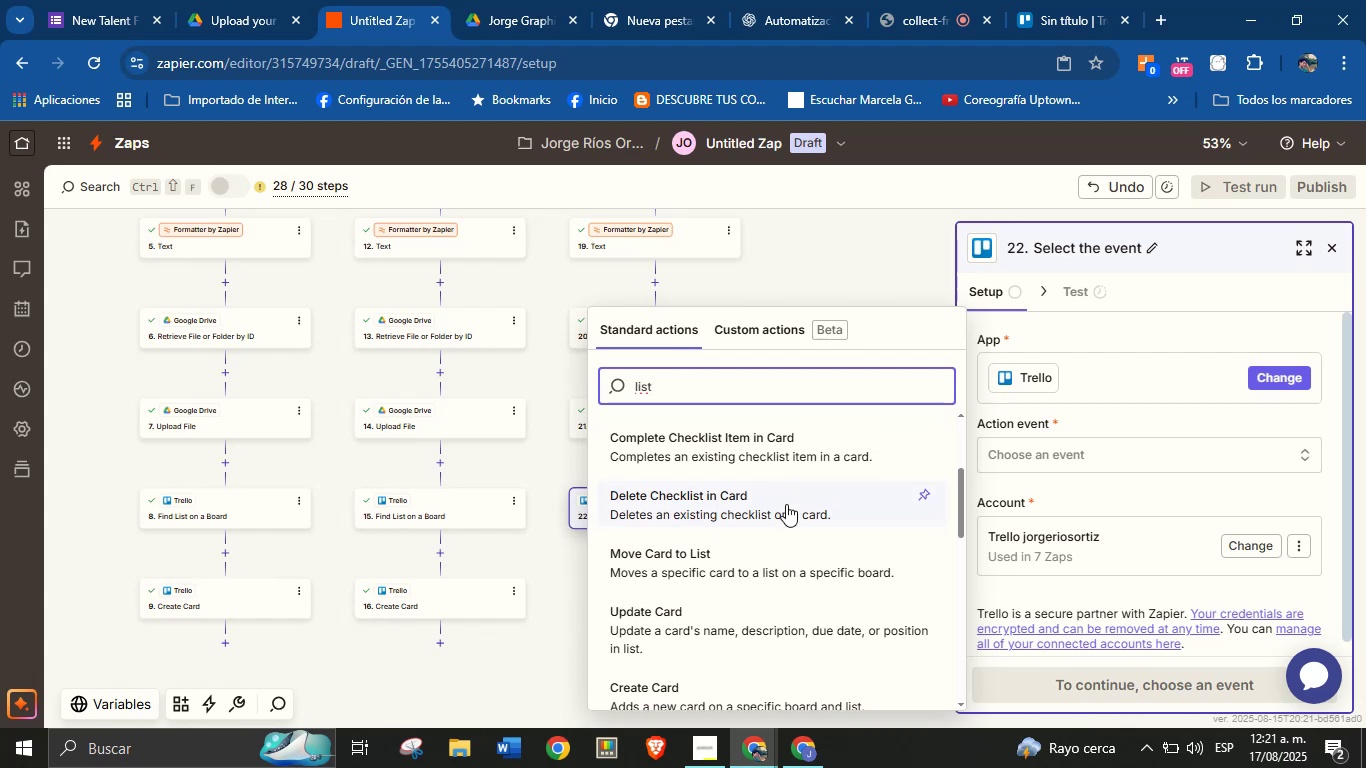 
scroll: coordinate [787, 504], scroll_direction: down, amount: 1.0
 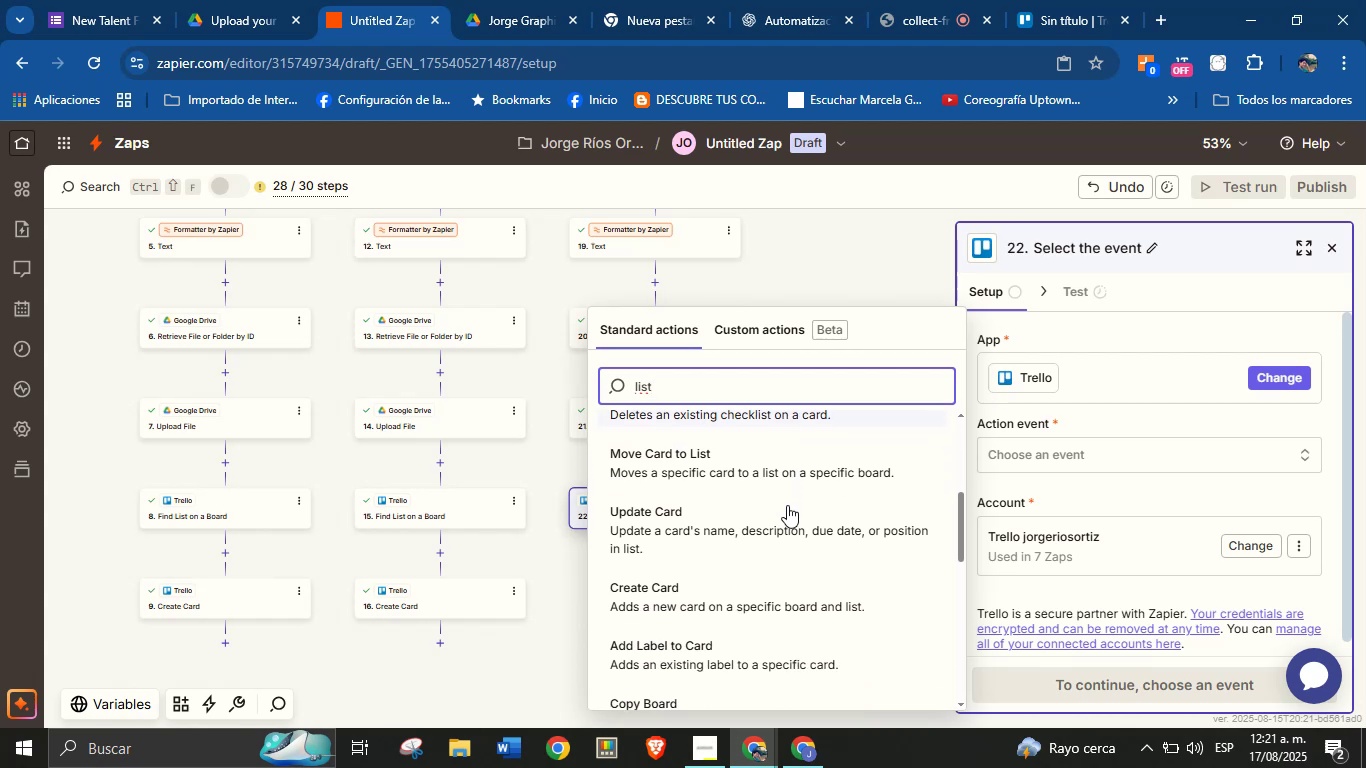 
scroll: coordinate [787, 505], scroll_direction: up, amount: 1.0
 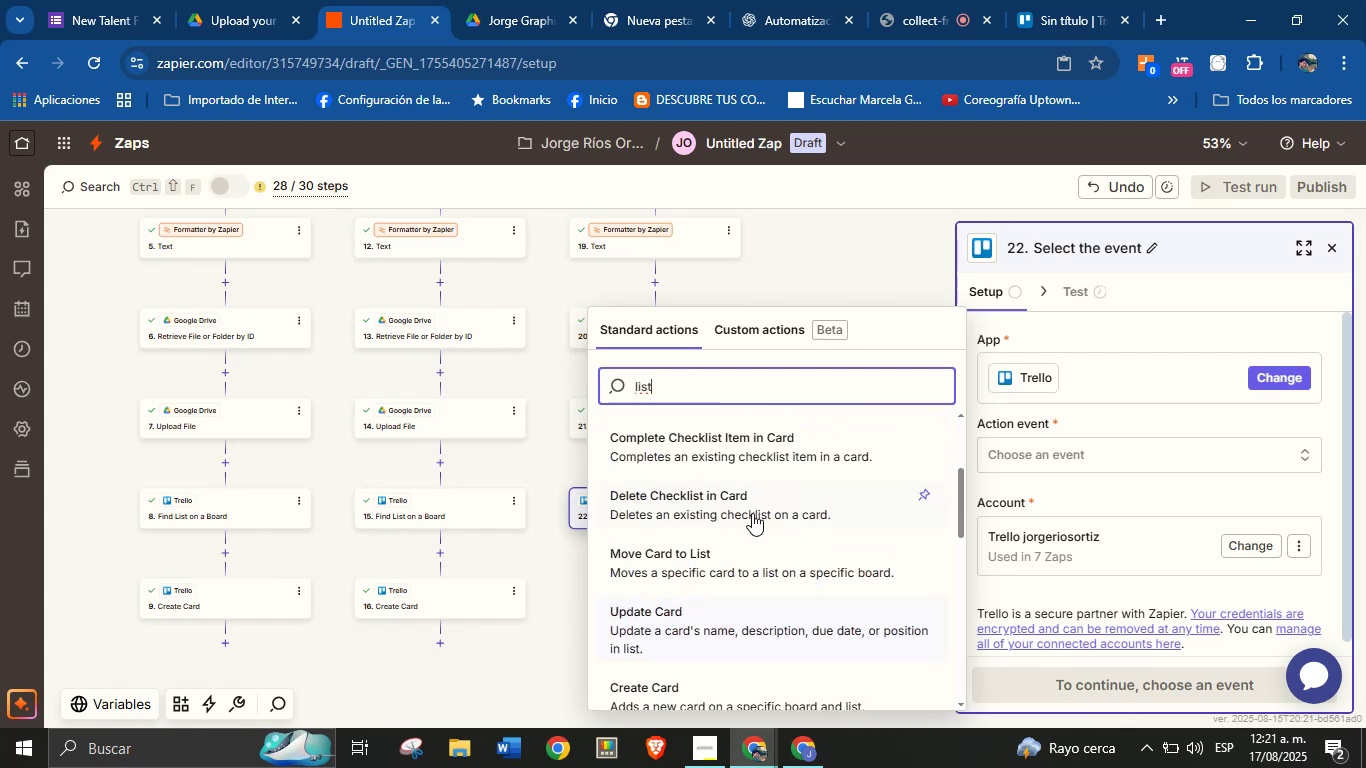 
scroll: coordinate [741, 518], scroll_direction: down, amount: 6.0
 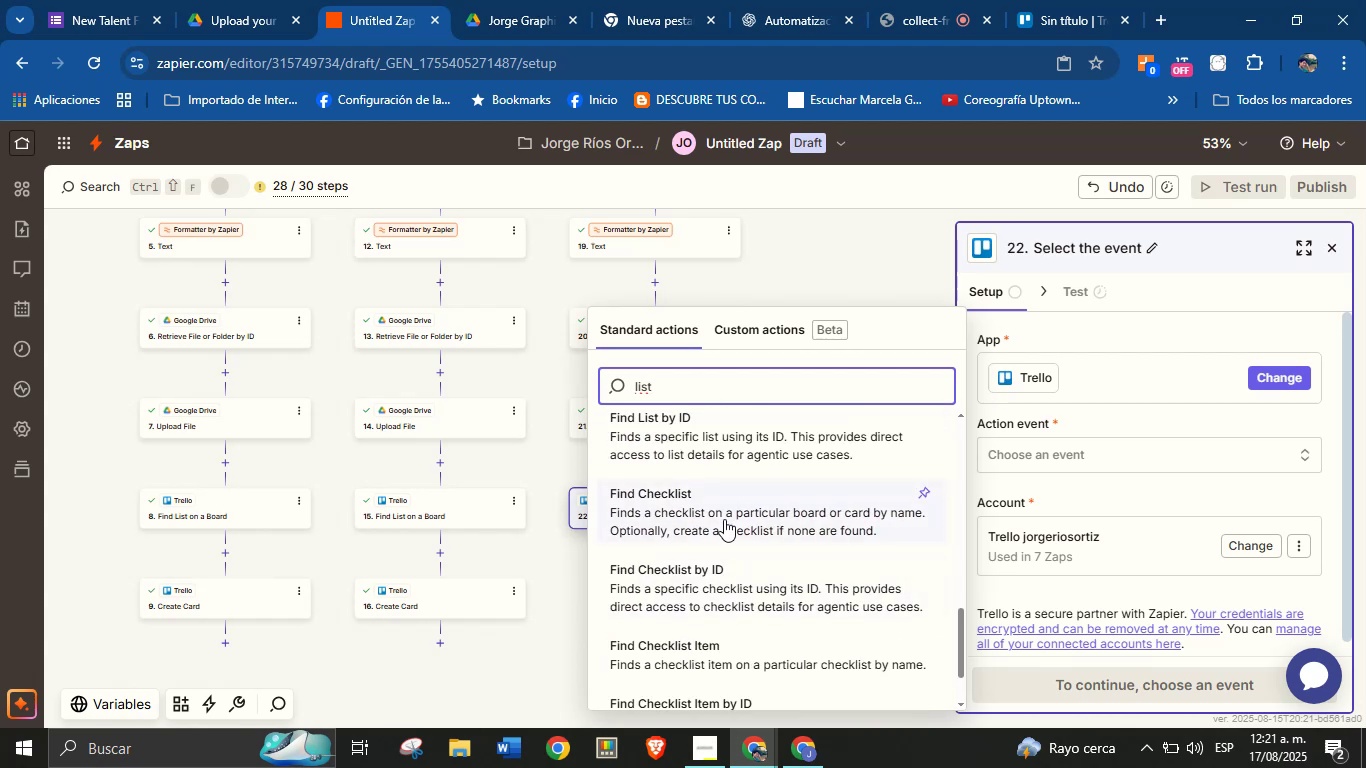 
scroll: coordinate [724, 519], scroll_direction: up, amount: 2.0
 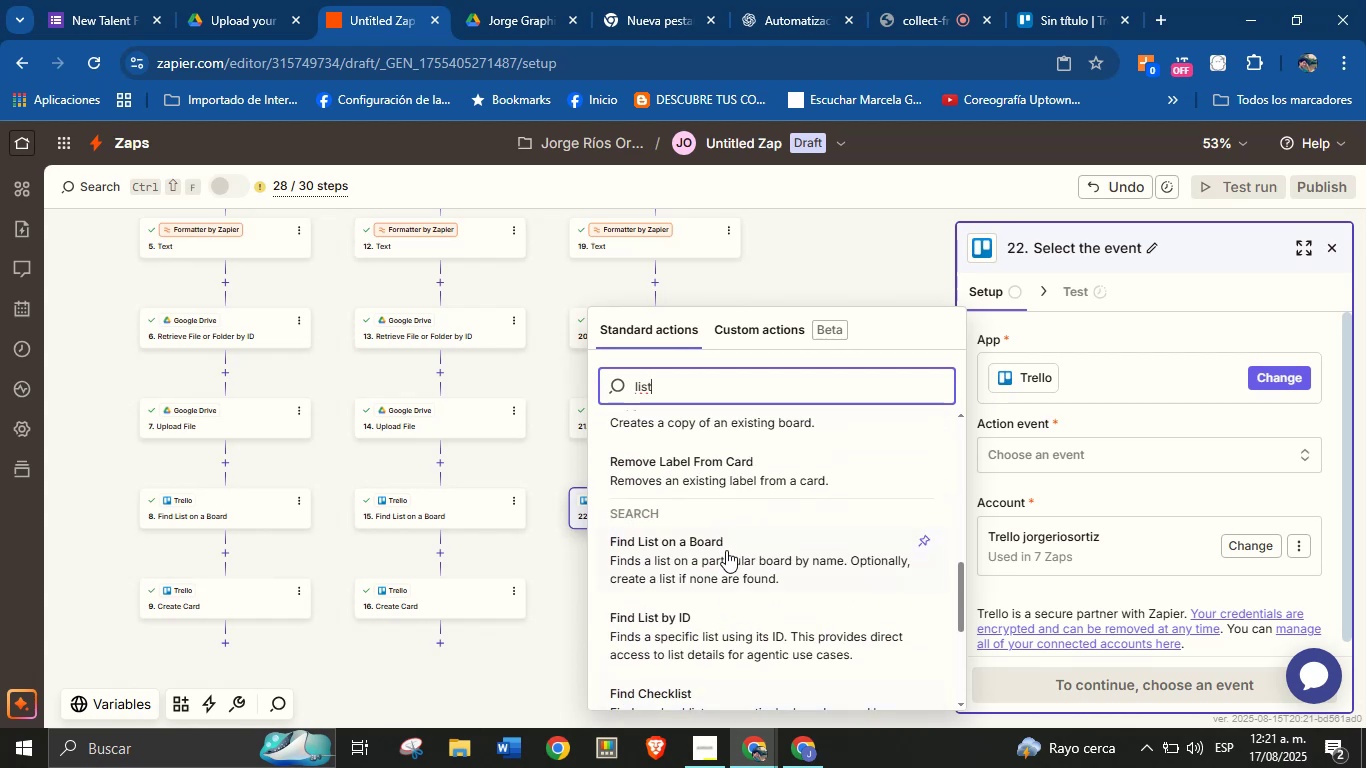 
left_click([726, 550])
 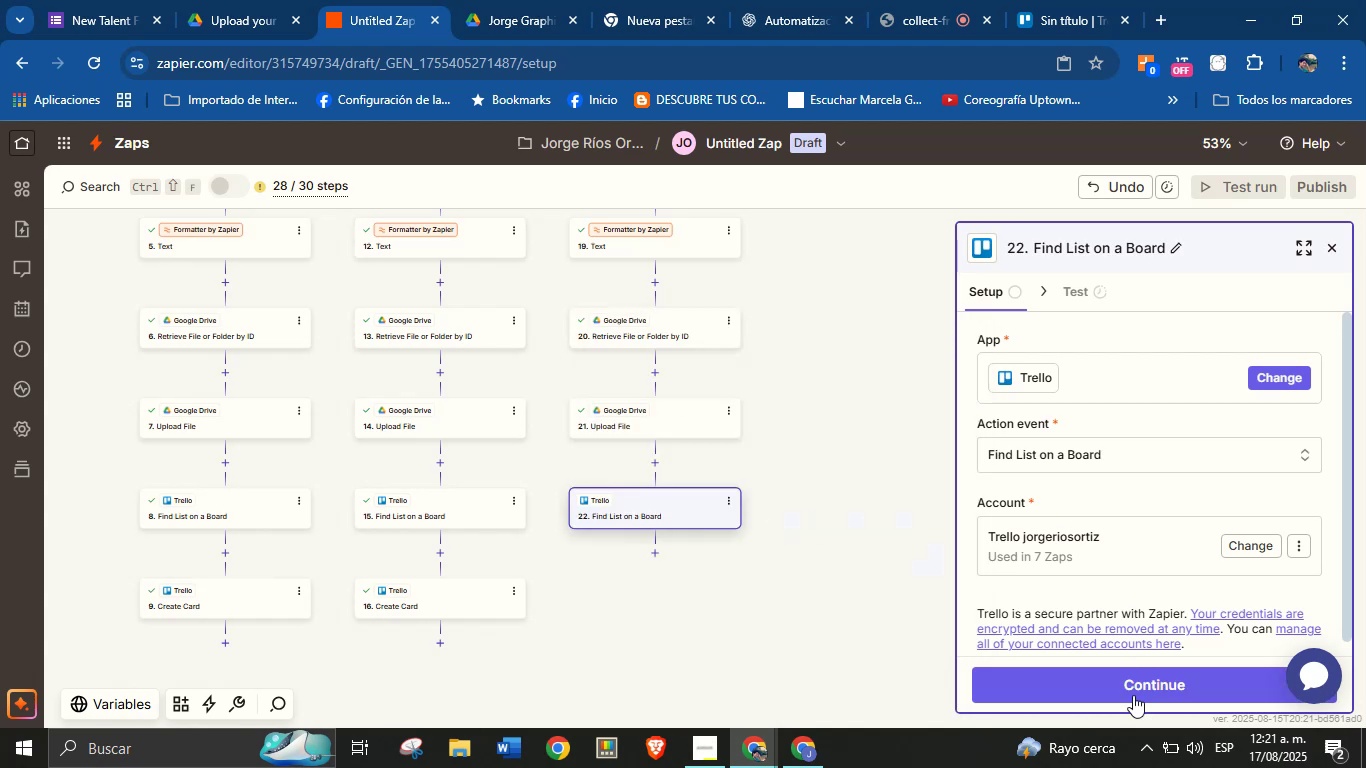 
left_click([1138, 681])
 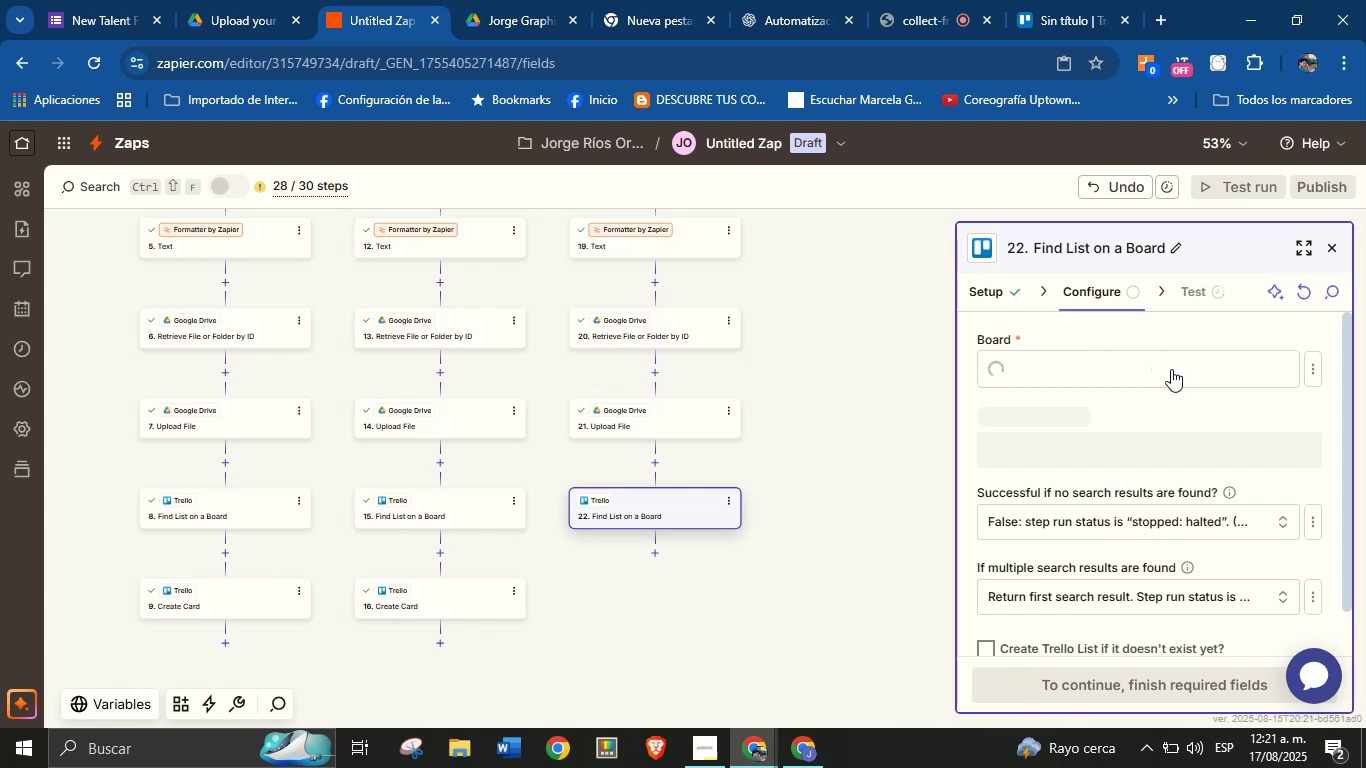 
left_click([1176, 372])
 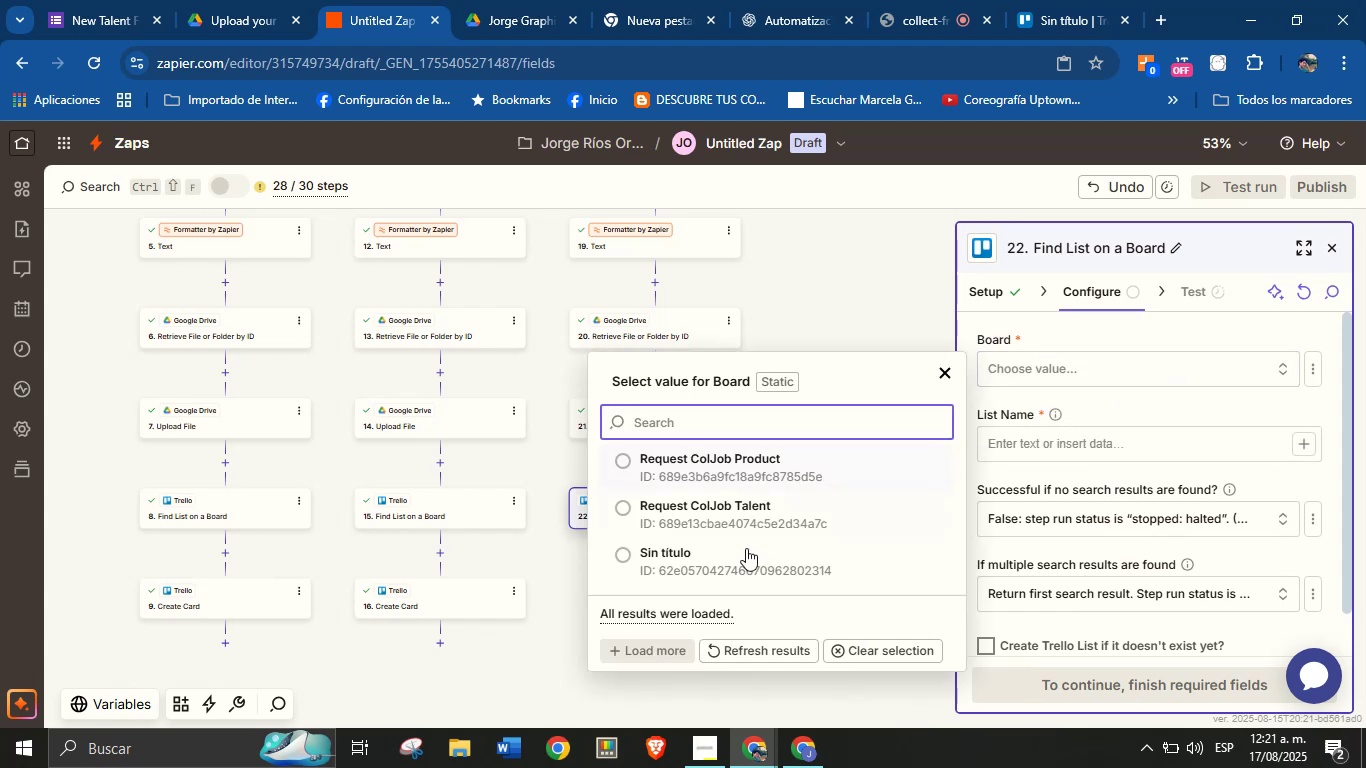 
left_click([741, 550])
 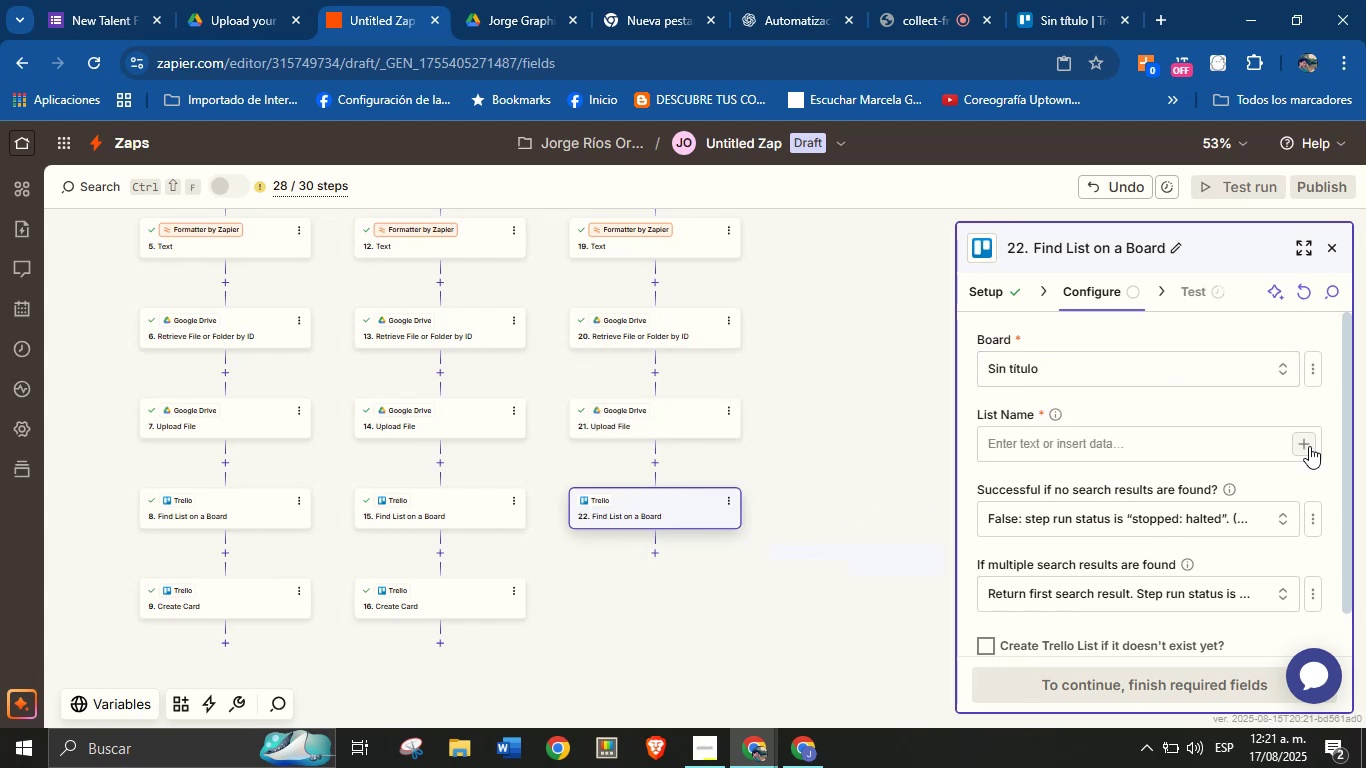 
left_click([1309, 446])
 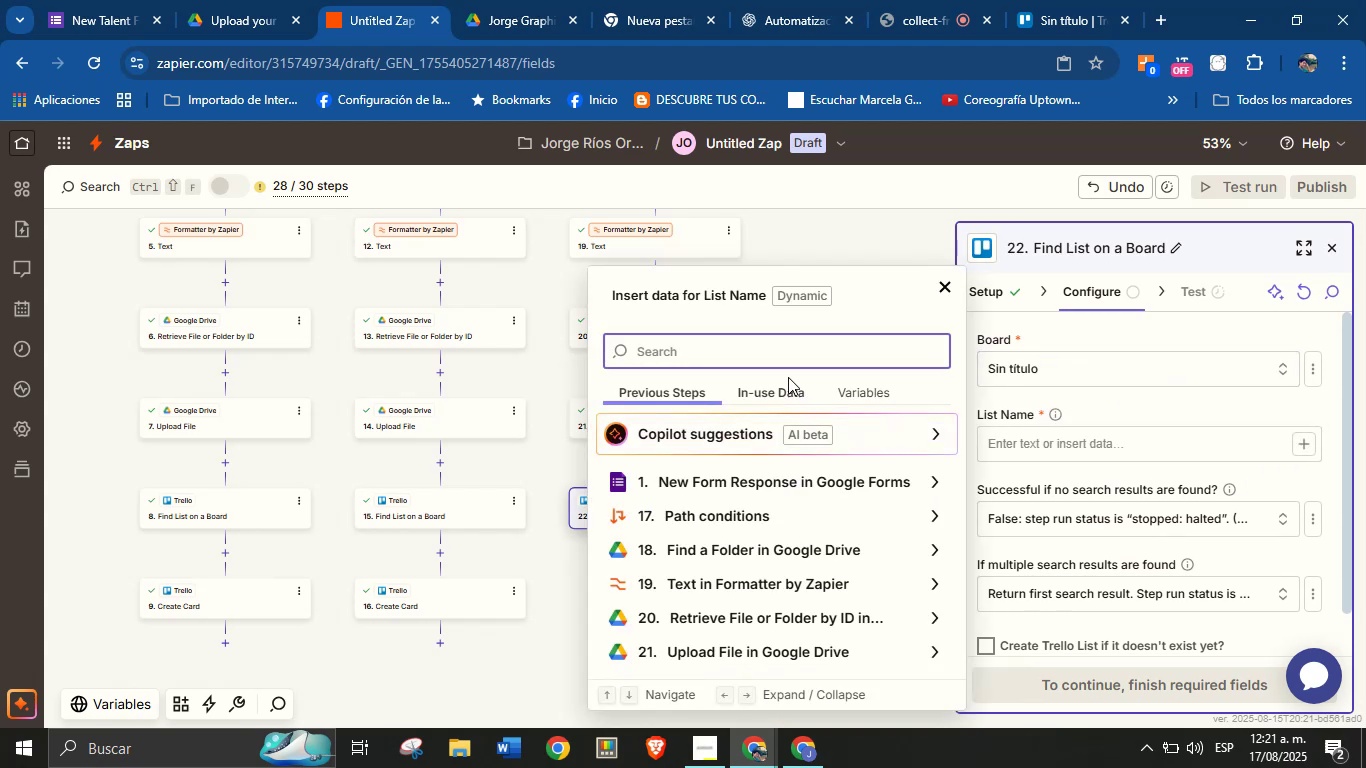 
left_click([783, 347])
 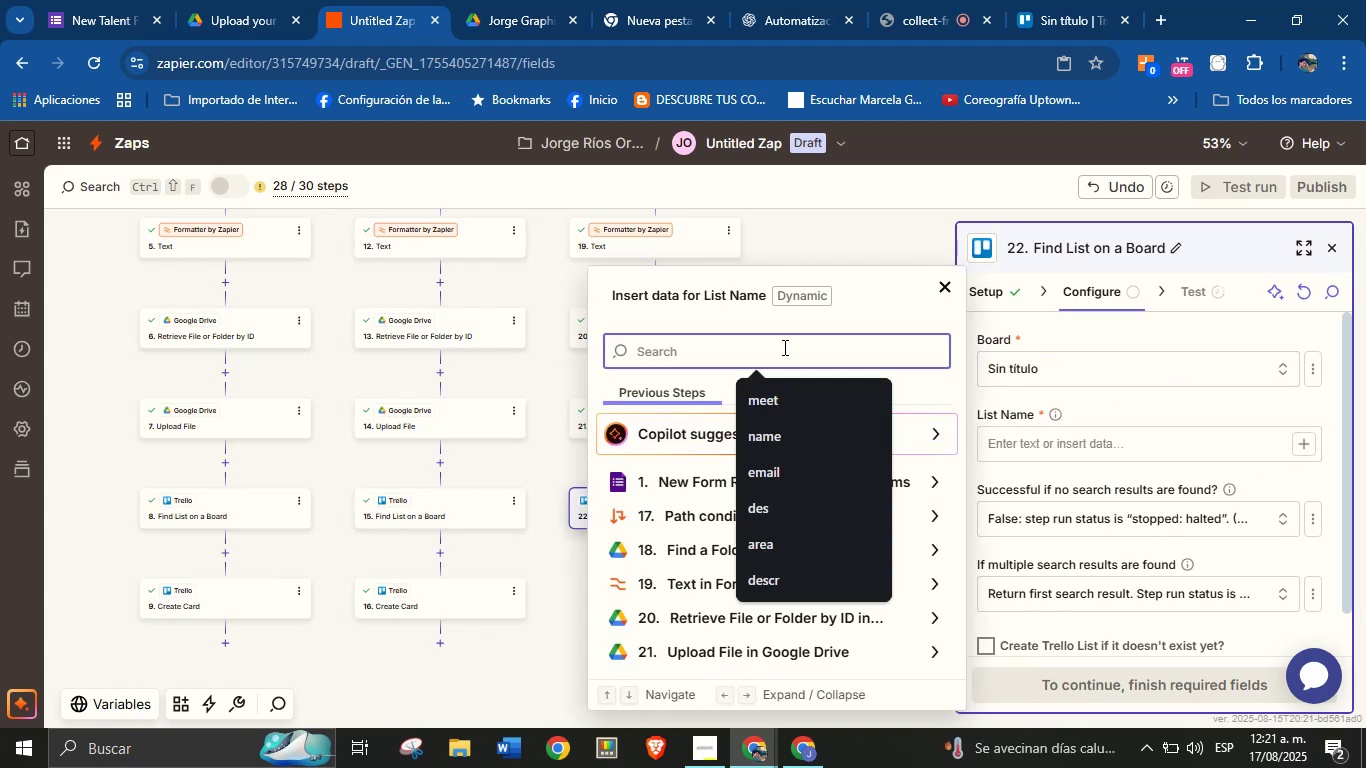 
type(are)
 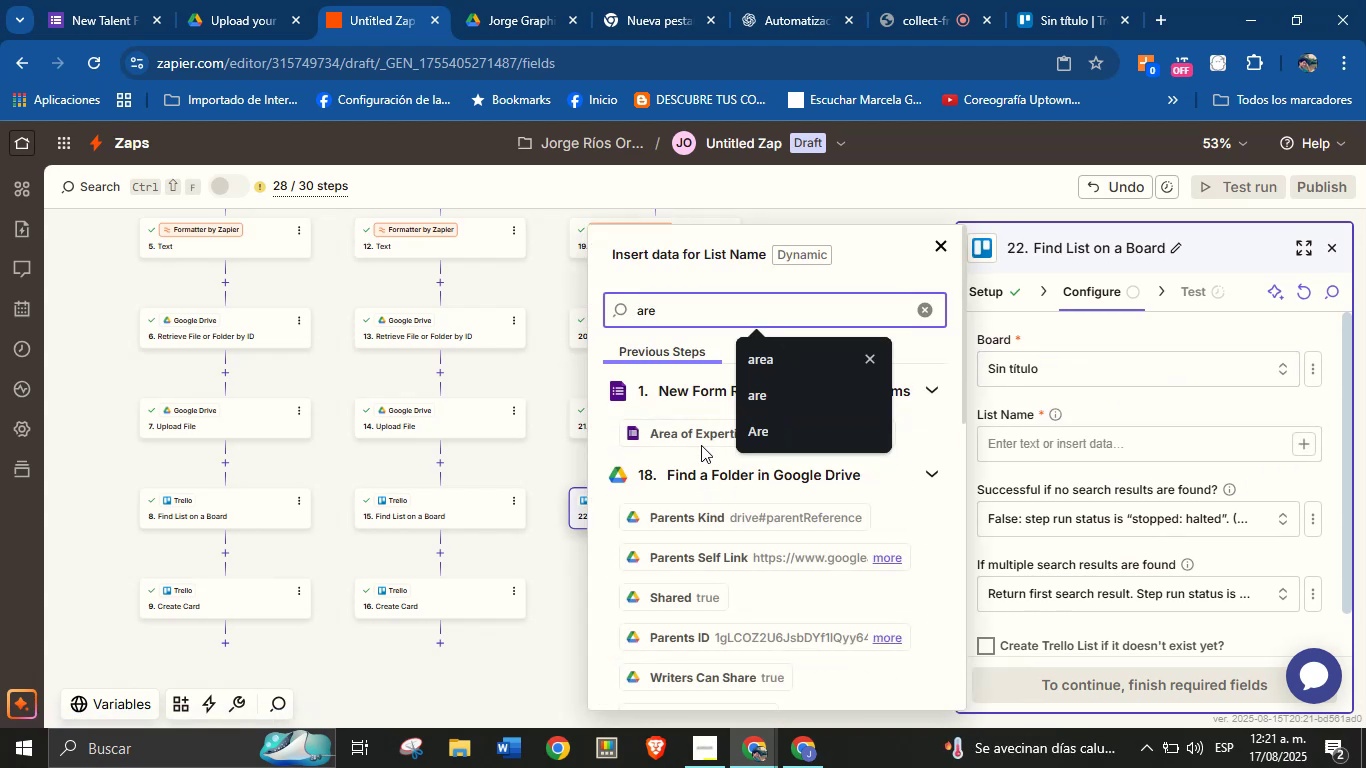 
left_click([700, 430])
 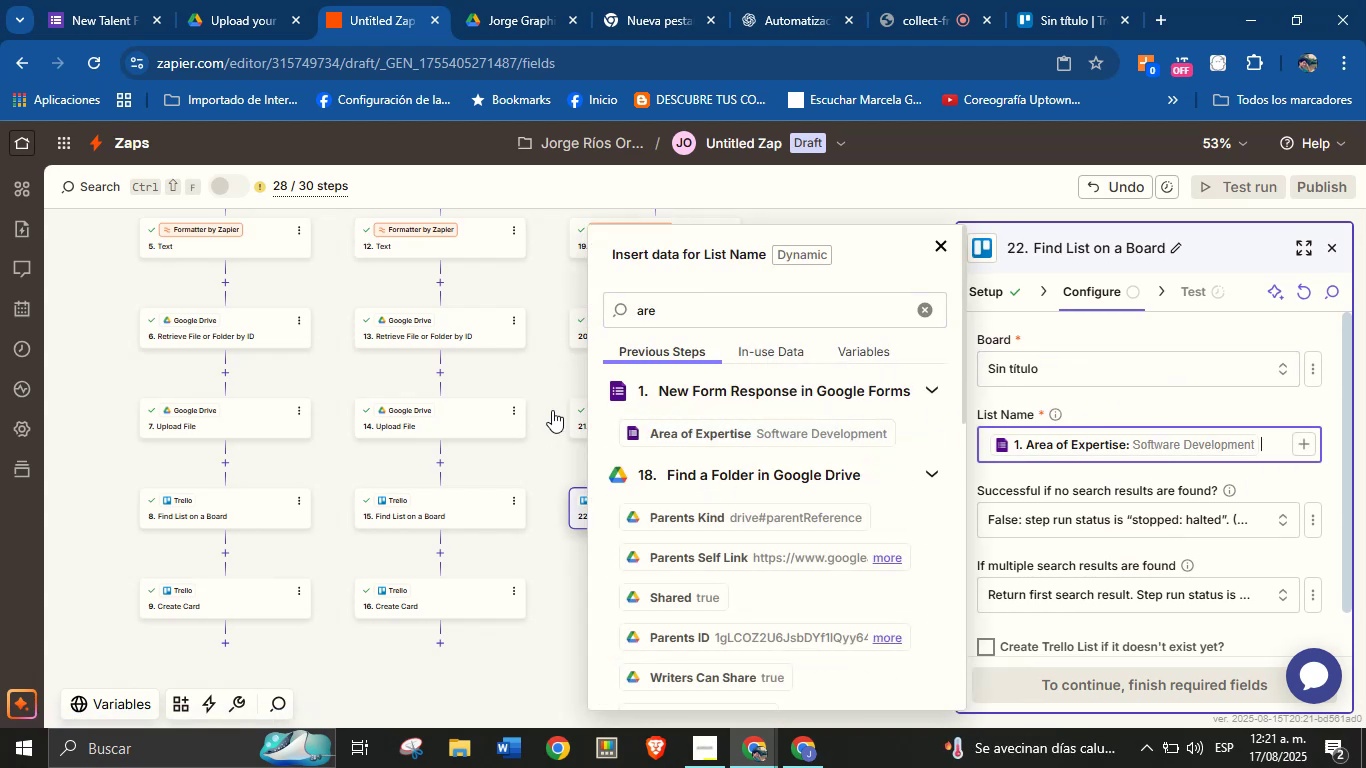 
left_click([550, 377])
 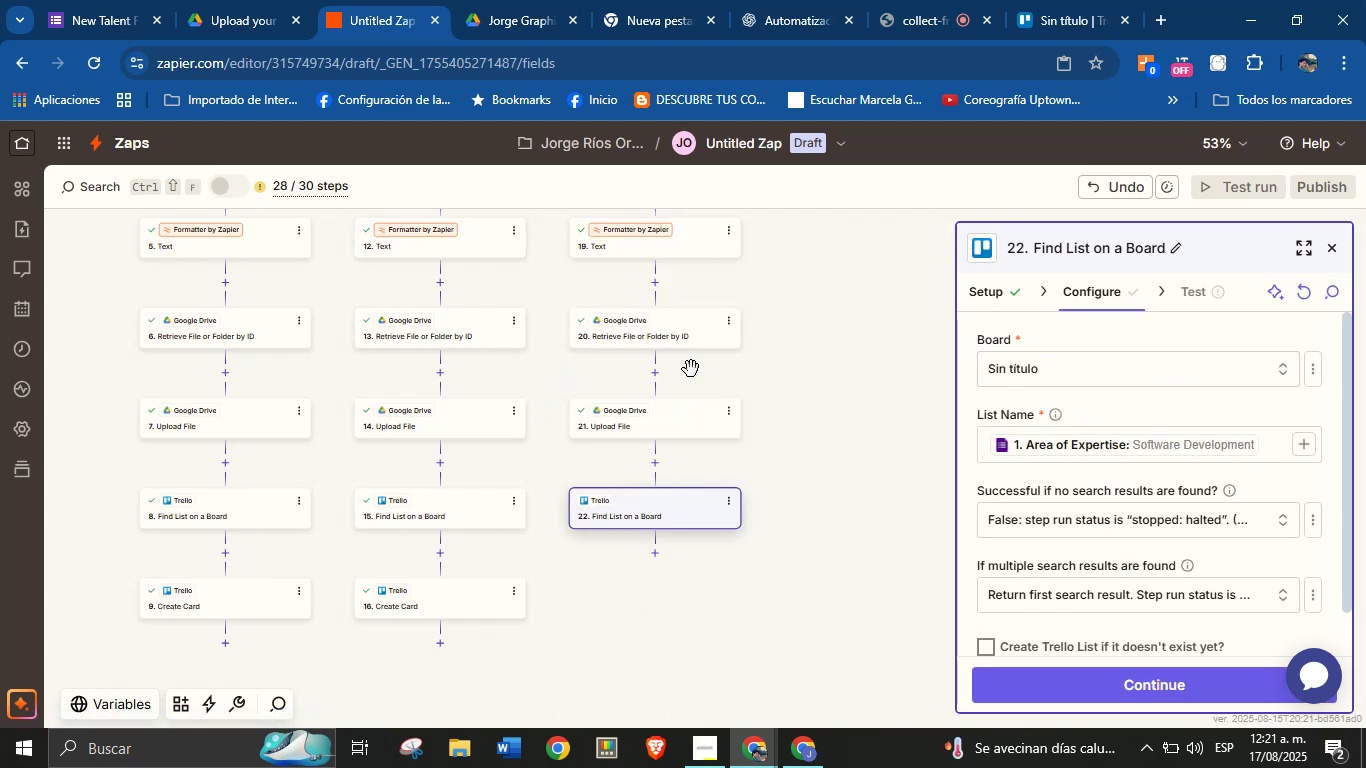 
left_click_drag(start_coordinate=[766, 368], to_coordinate=[781, 557])
 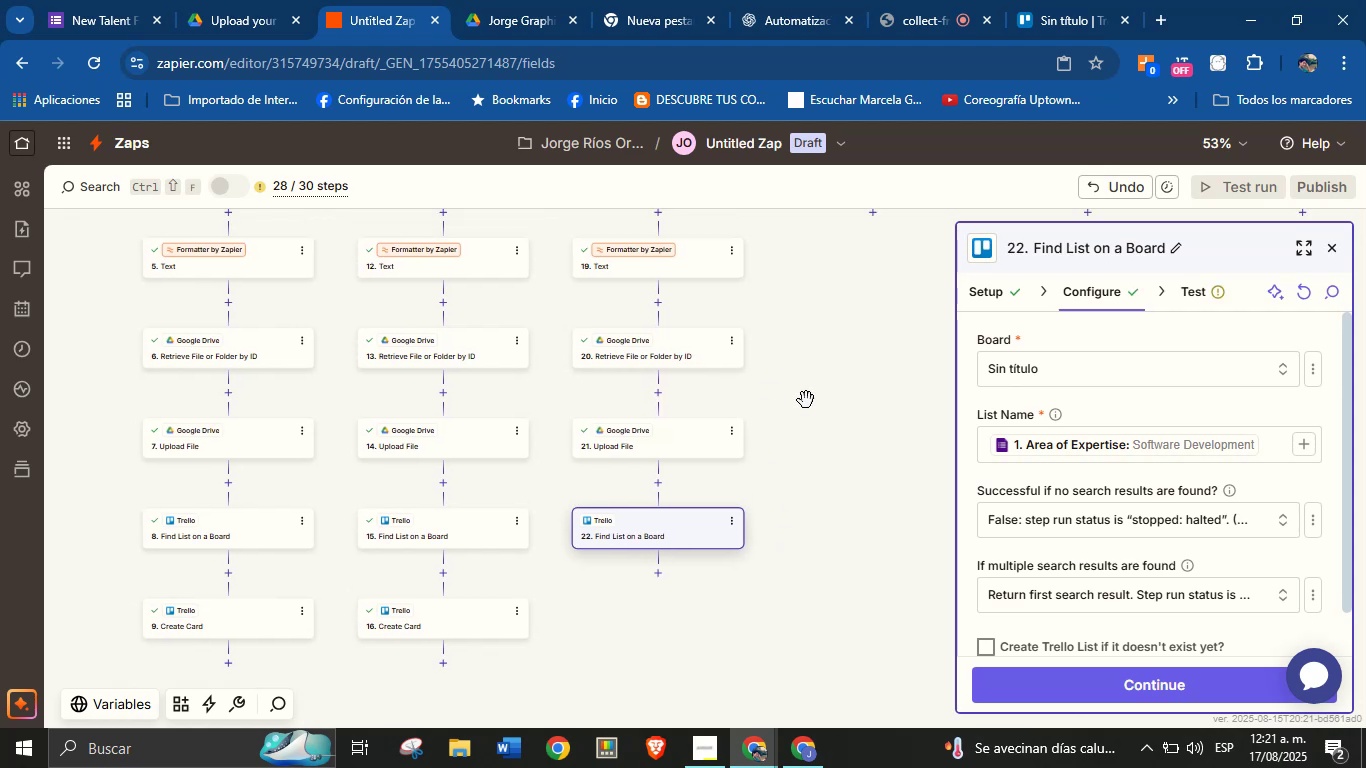 
left_click_drag(start_coordinate=[809, 391], to_coordinate=[797, 536])
 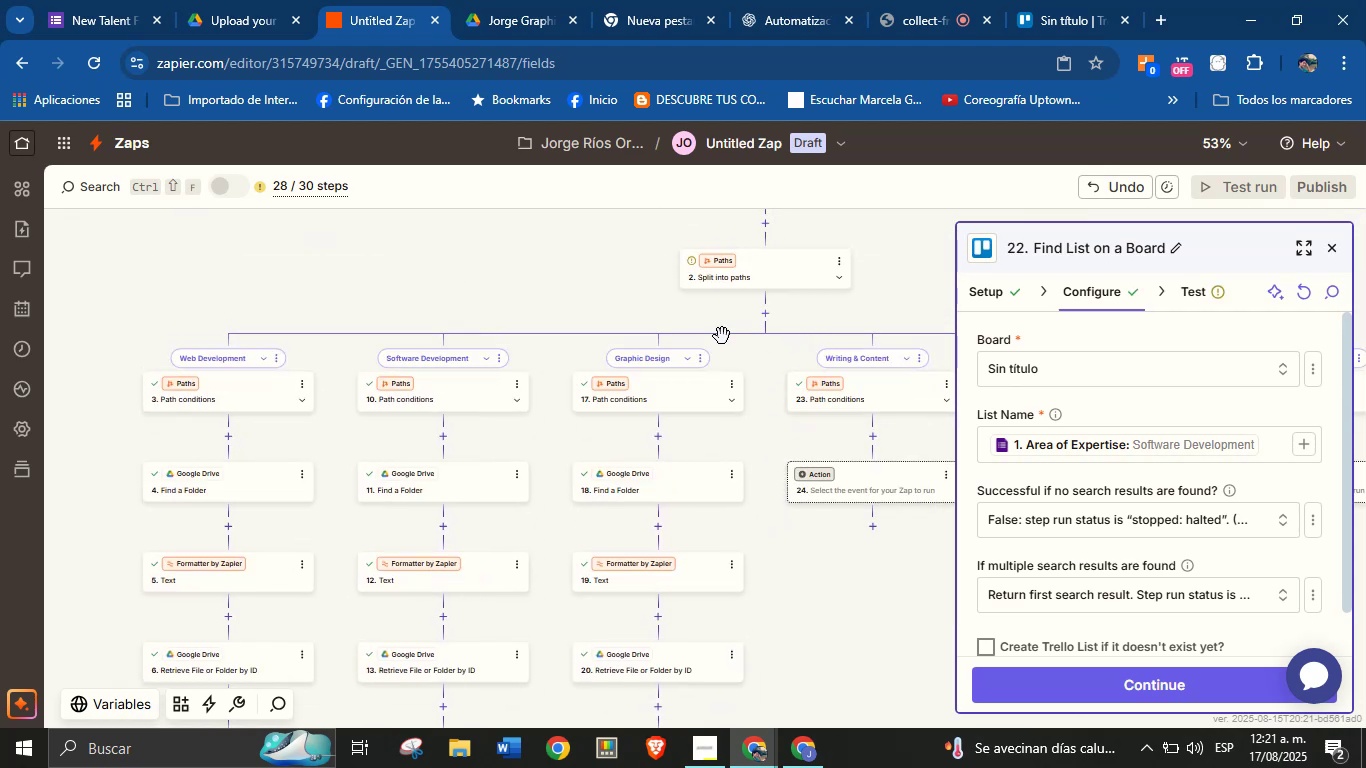 
left_click_drag(start_coordinate=[603, 301], to_coordinate=[573, 367])
 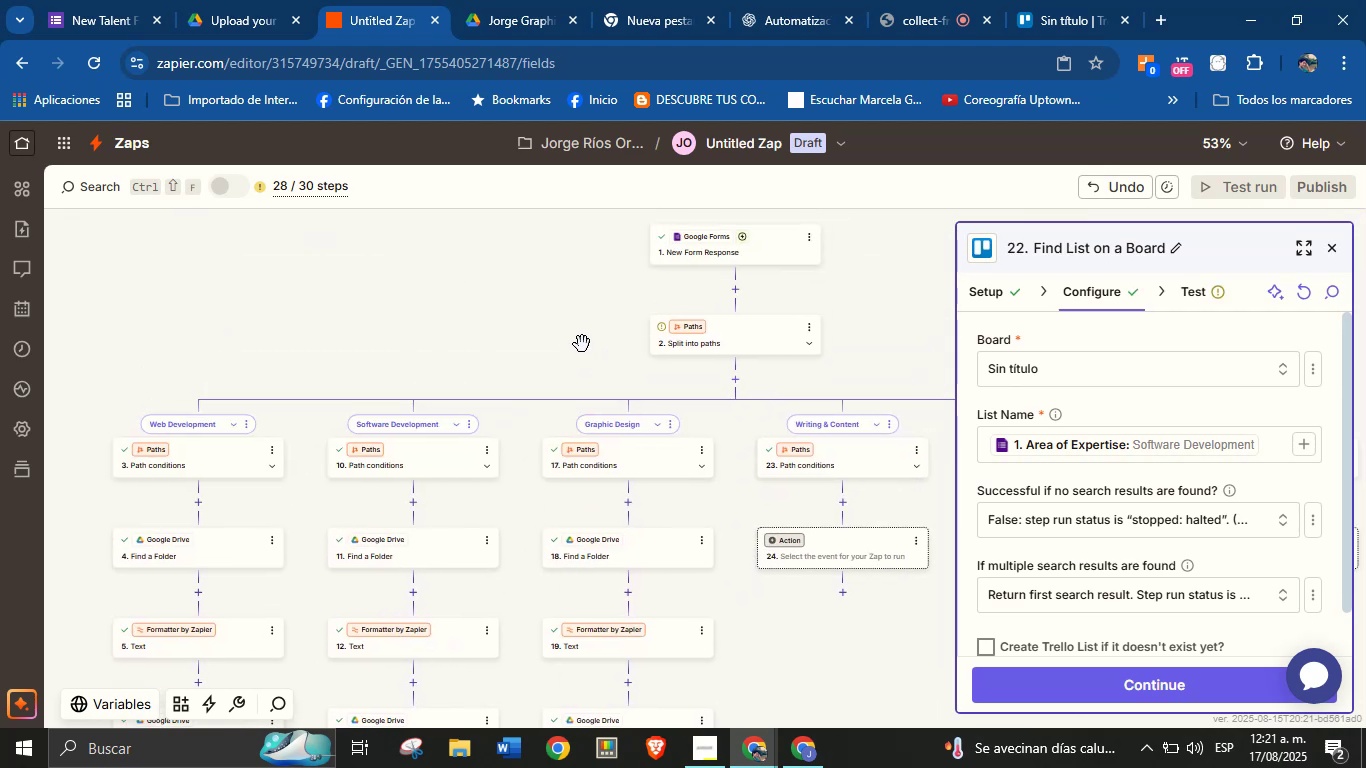 
left_click_drag(start_coordinate=[575, 315], to_coordinate=[549, 366])
 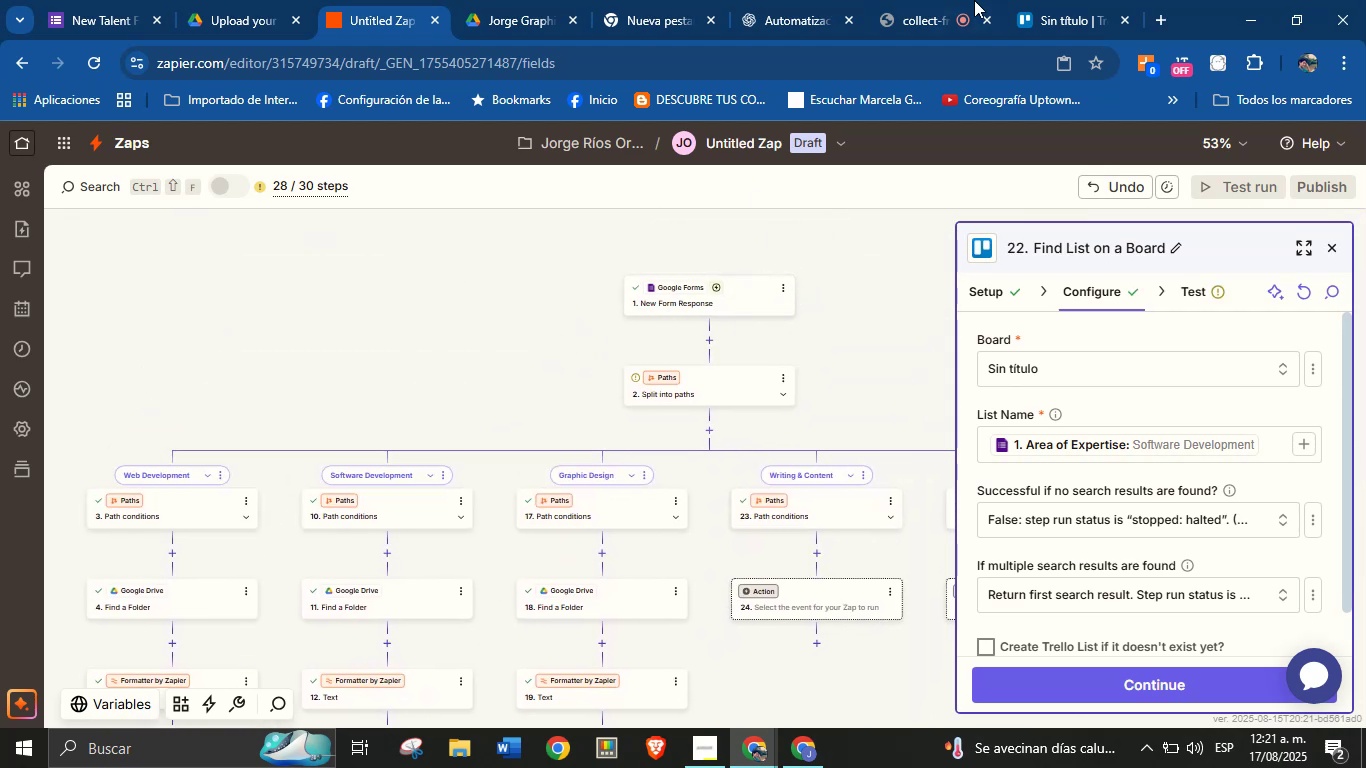 
left_click([1045, 0])
 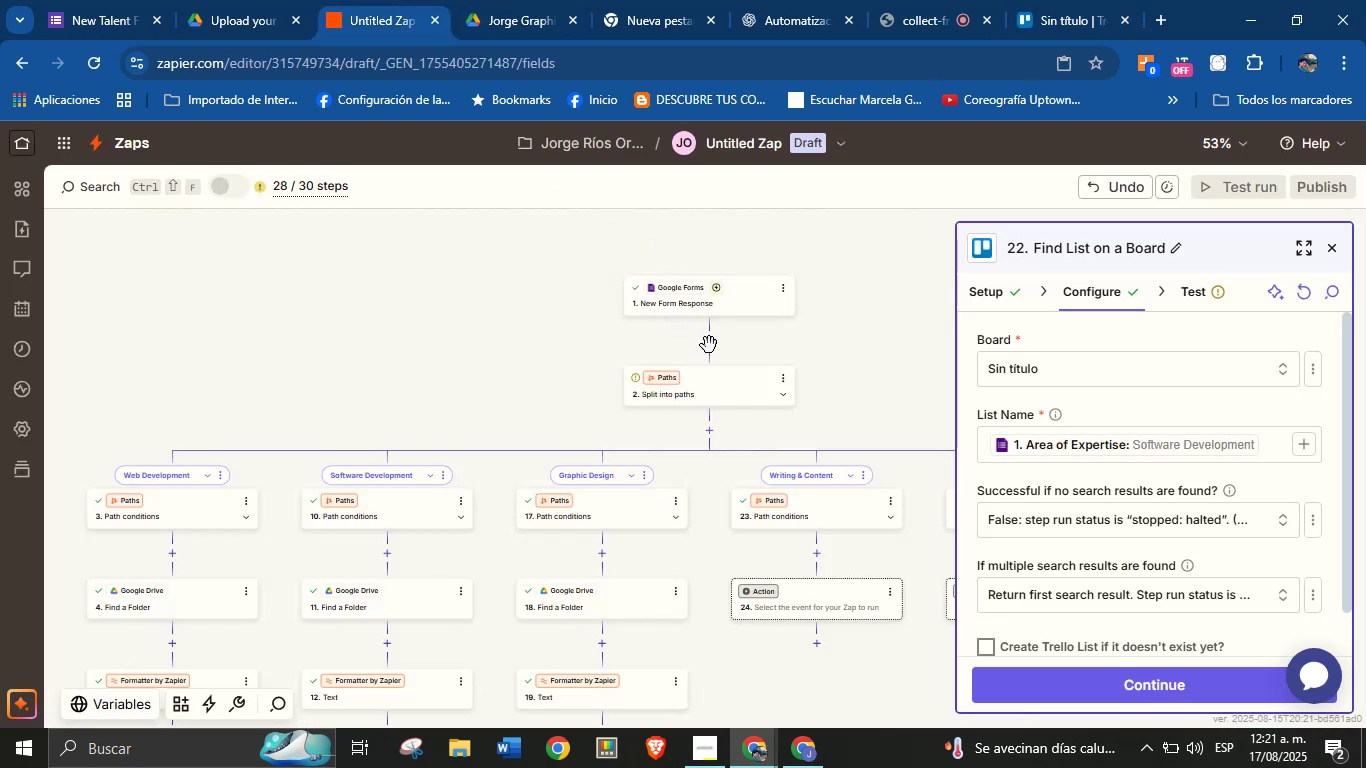 
wait(9.69)
 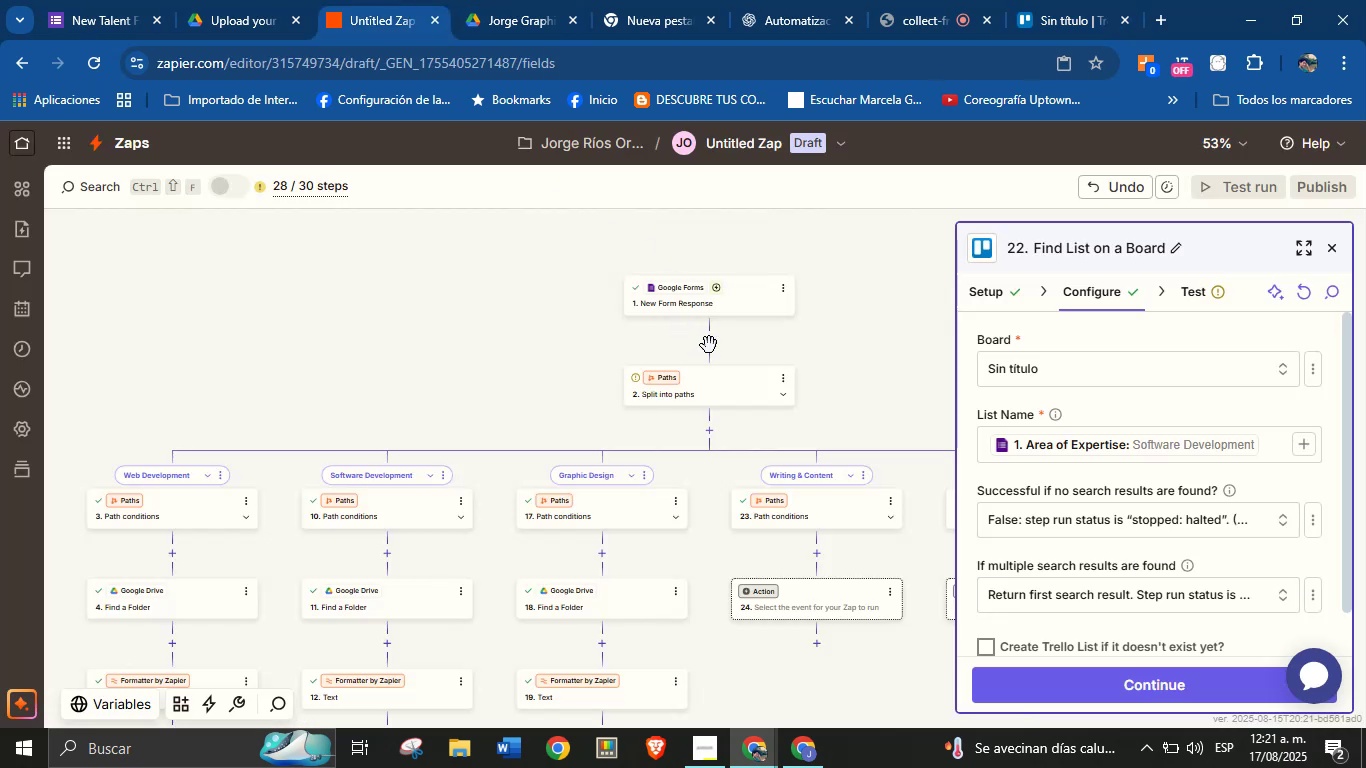 
left_click_drag(start_coordinate=[708, 564], to_coordinate=[695, 382])
 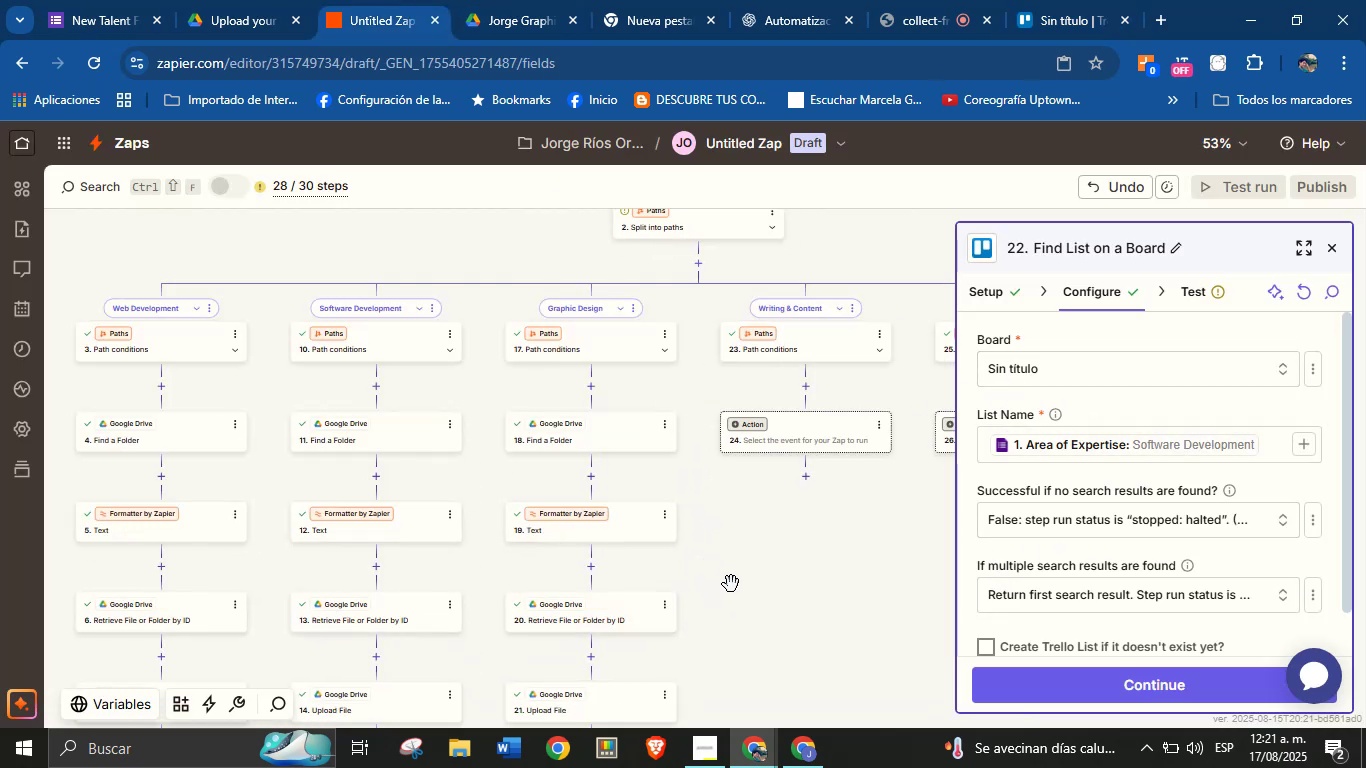 
left_click_drag(start_coordinate=[751, 616], to_coordinate=[700, 470])
 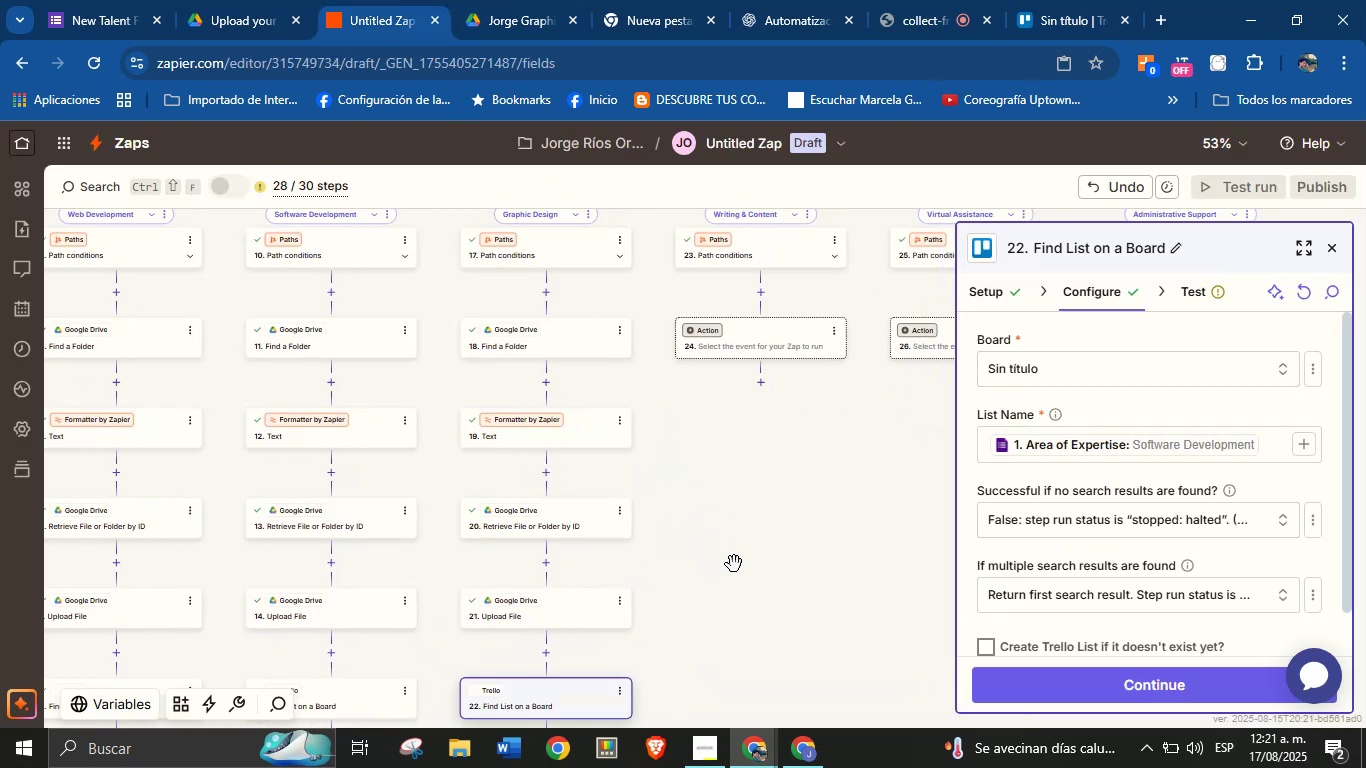 
left_click_drag(start_coordinate=[734, 565], to_coordinate=[729, 518])
 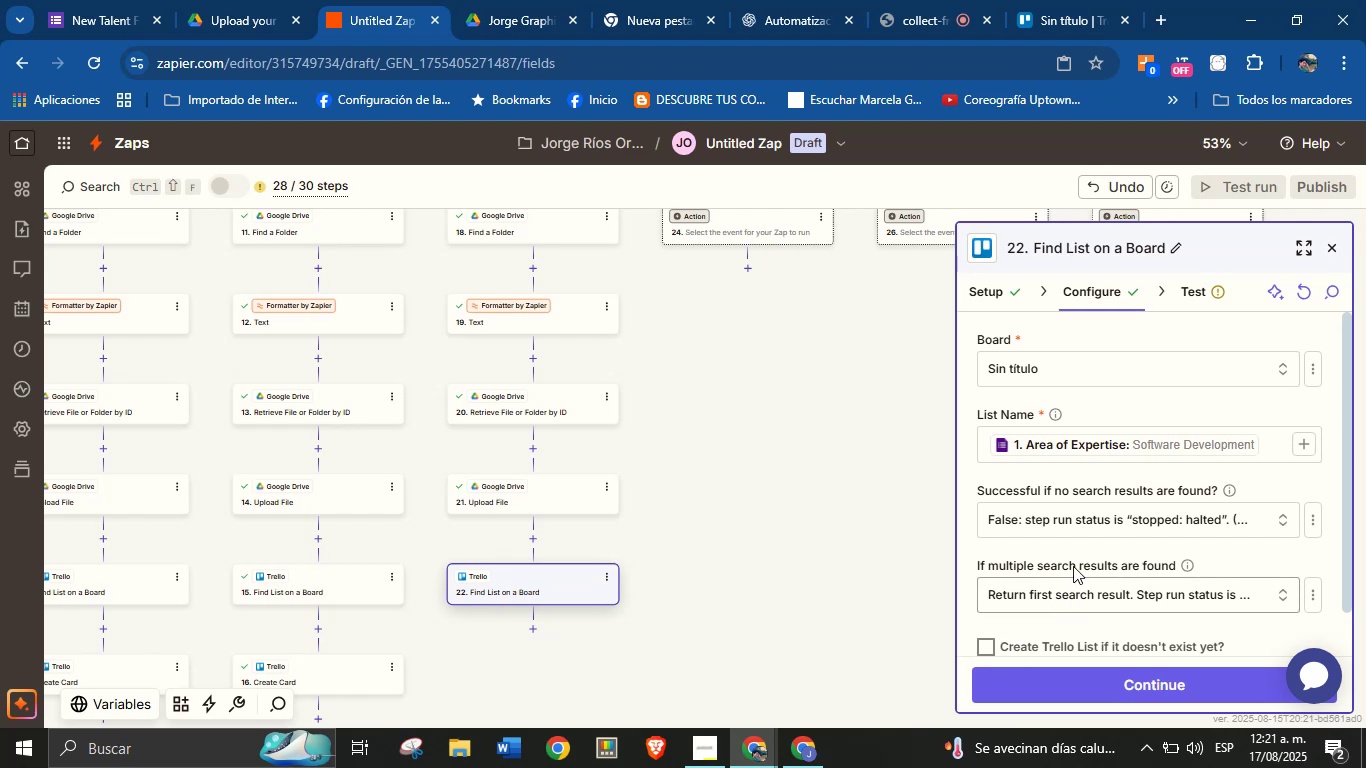 
scroll: coordinate [1097, 527], scroll_direction: down, amount: 4.0
 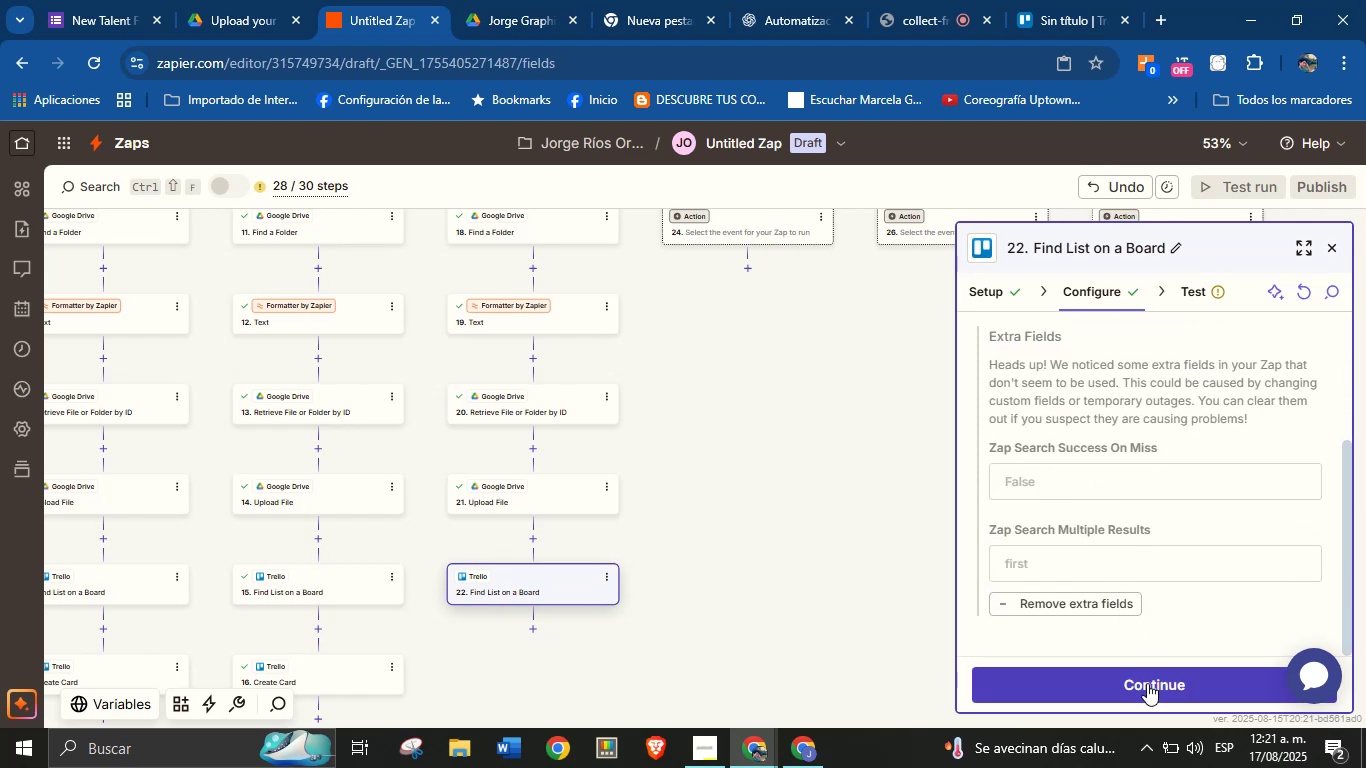 
left_click([1148, 685])
 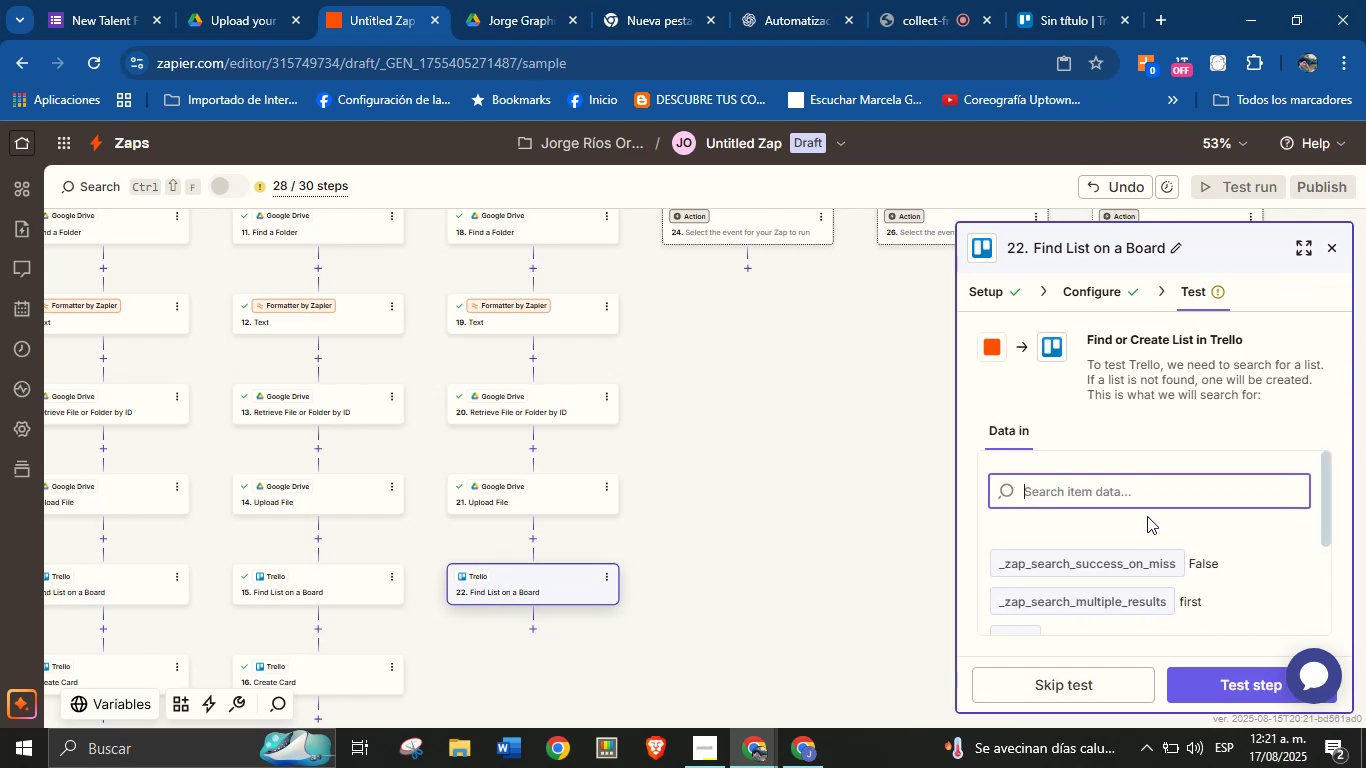 
scroll: coordinate [1145, 563], scroll_direction: down, amount: 1.0
 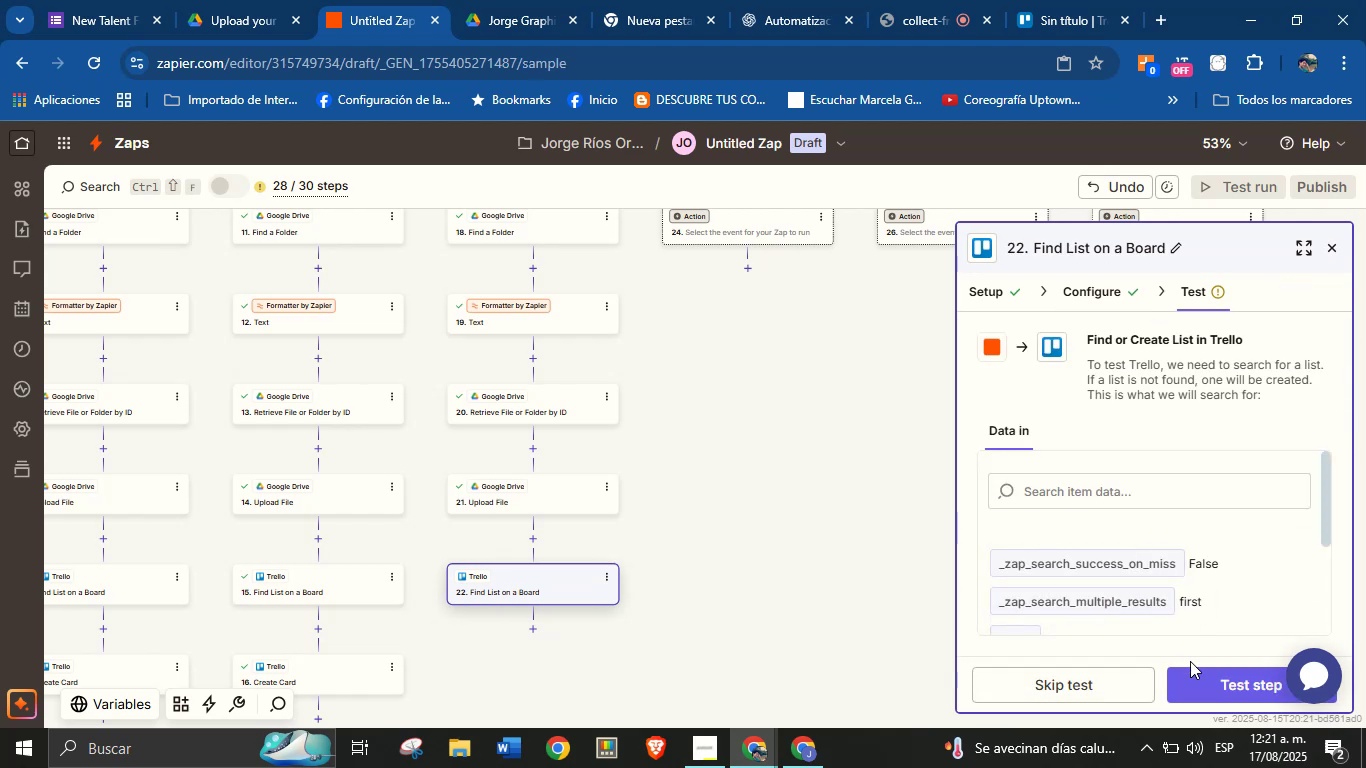 
left_click([1212, 676])
 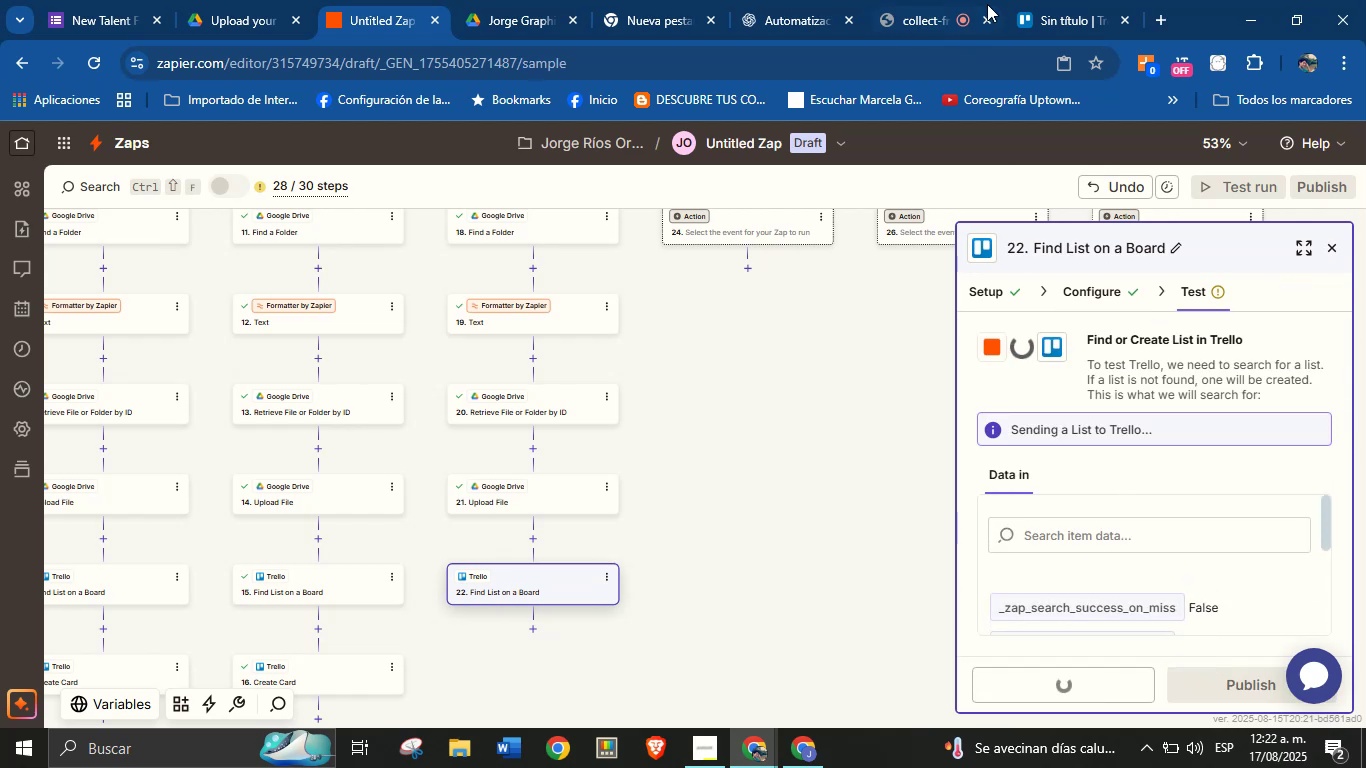 
left_click([1034, 0])
 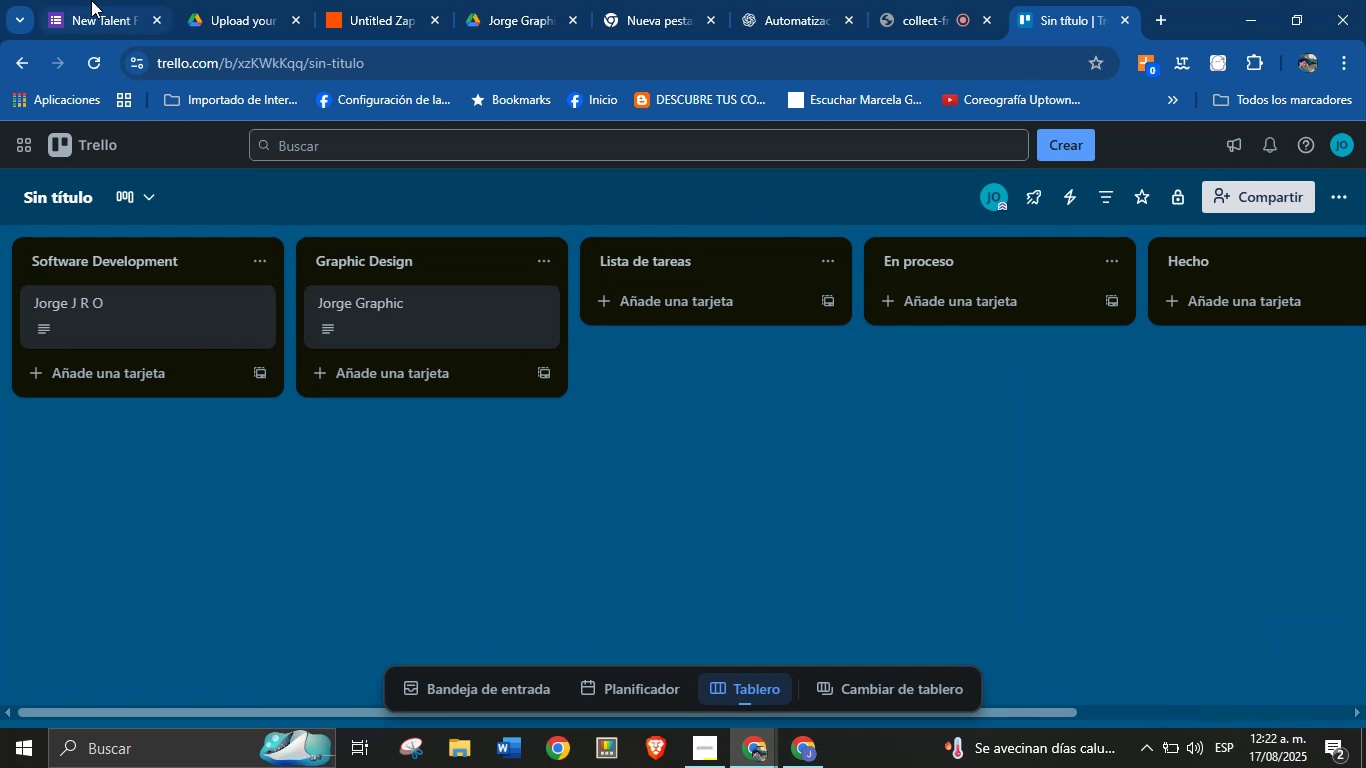 
left_click([91, 0])
 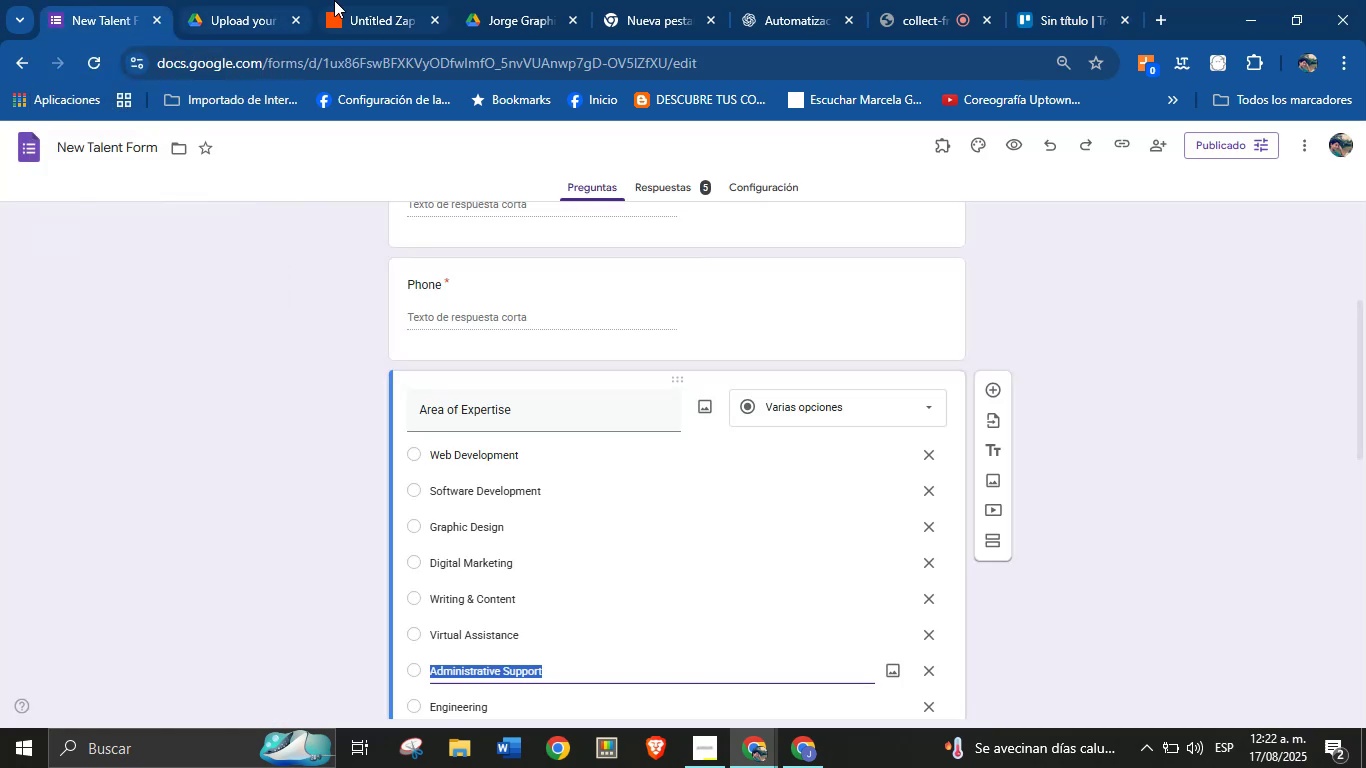 
left_click([380, 0])
 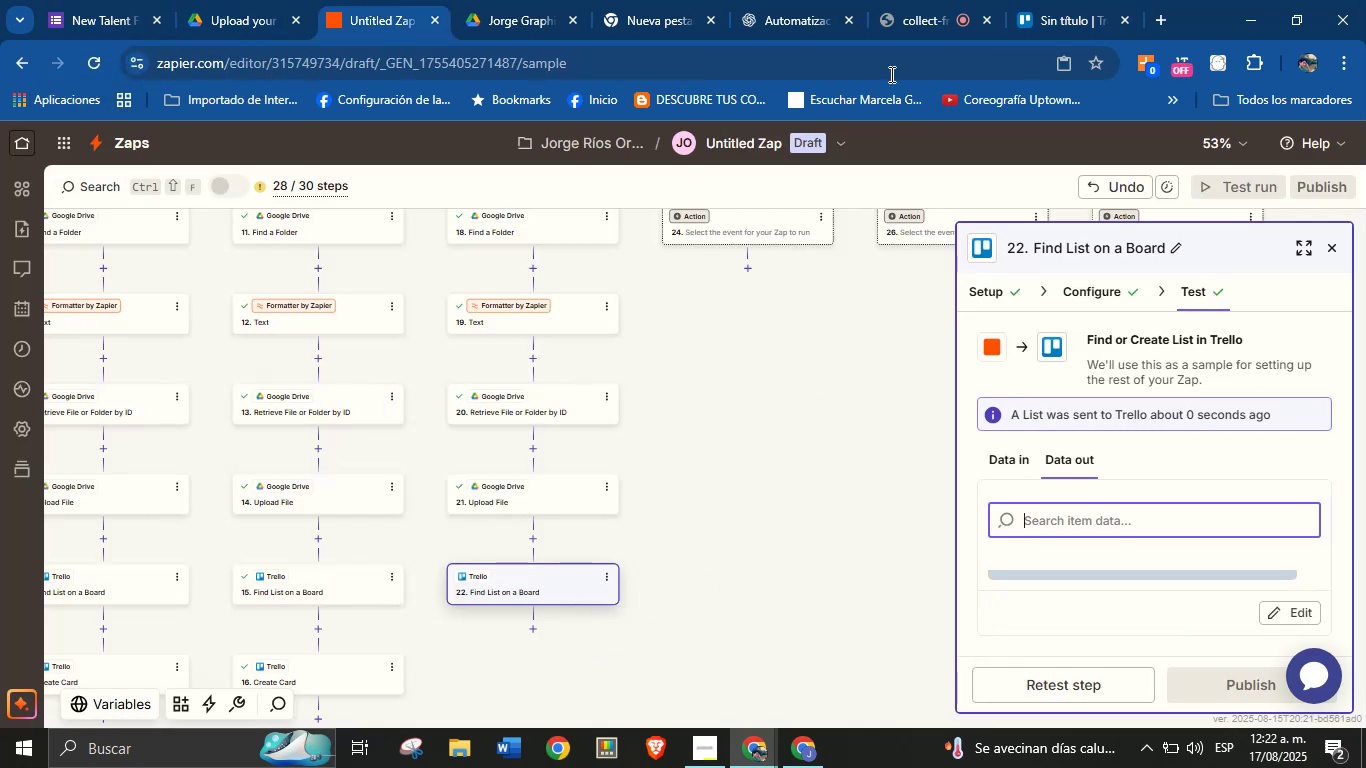 
left_click([1049, 0])
 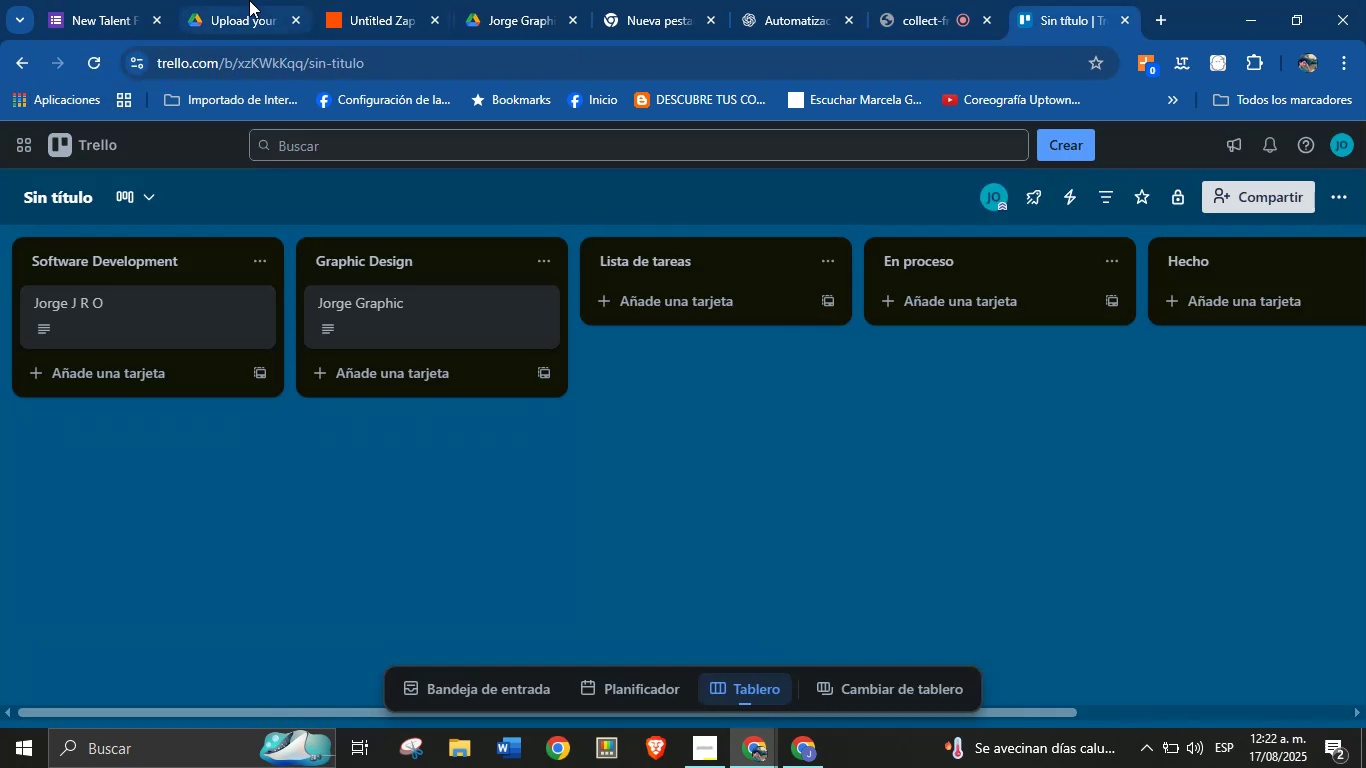 
left_click([386, 0])
 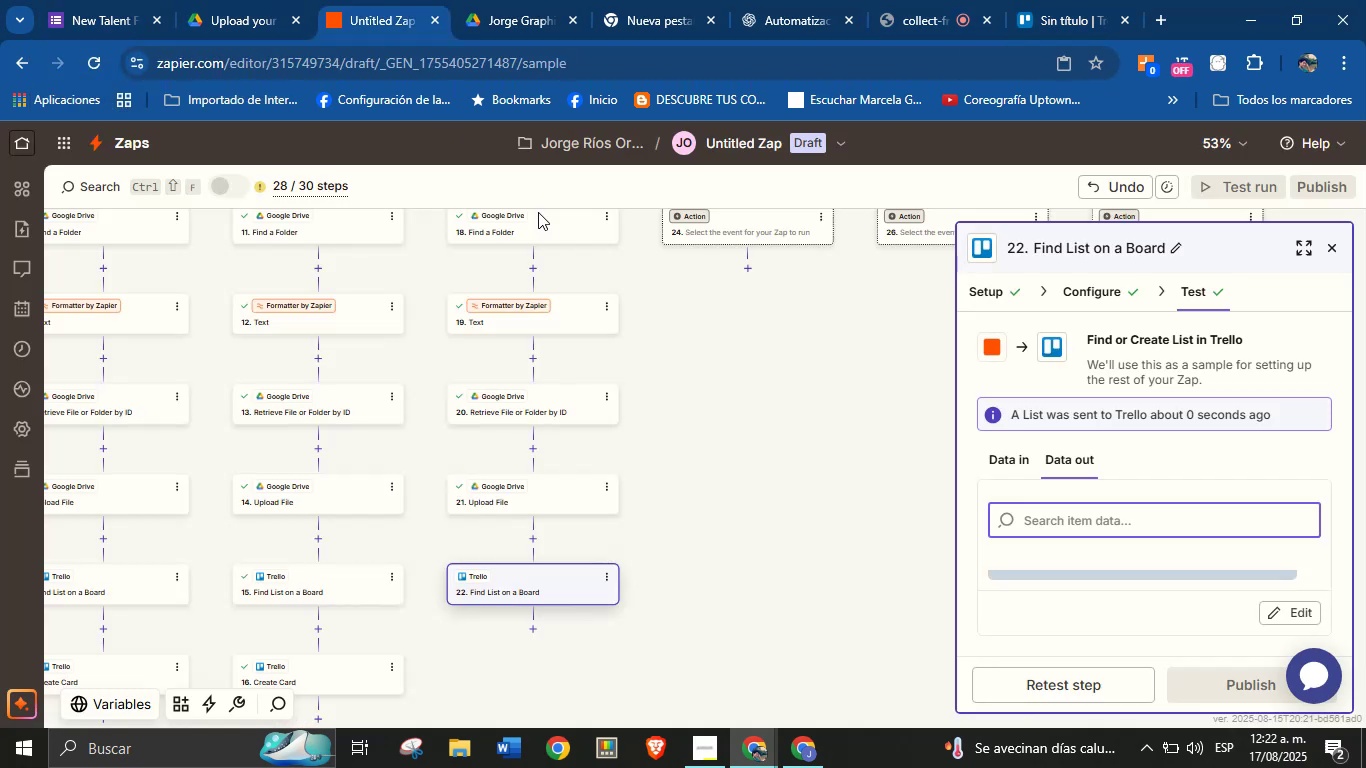 
left_click_drag(start_coordinate=[714, 578], to_coordinate=[799, 490])
 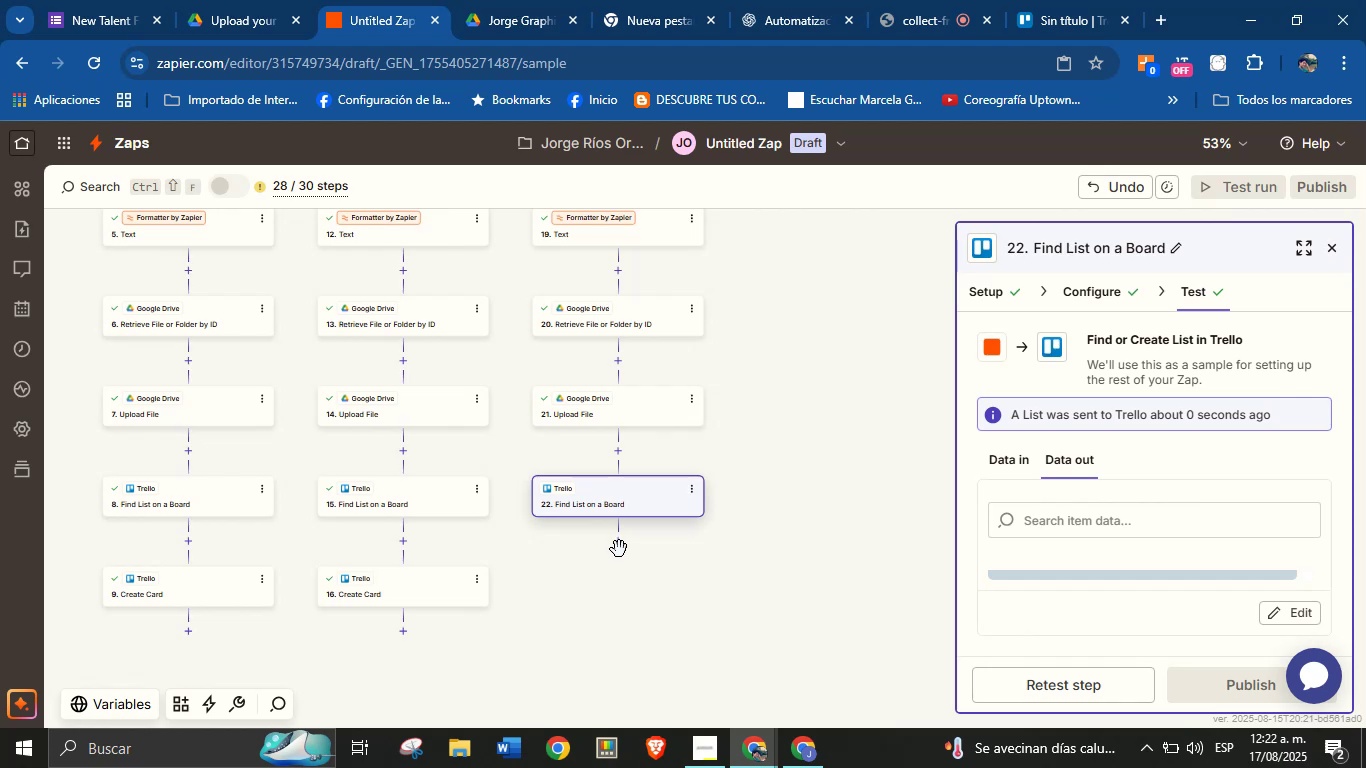 
left_click([620, 540])
 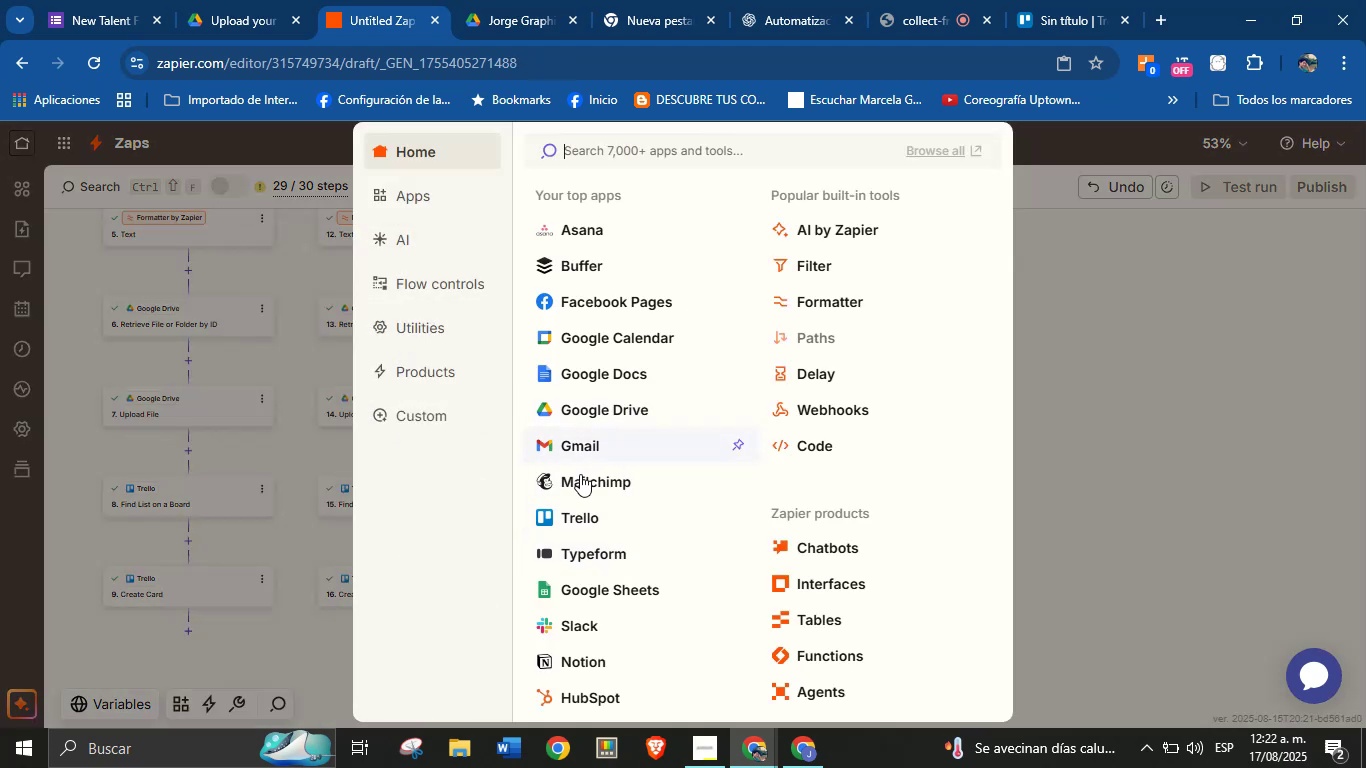 
left_click([608, 508])
 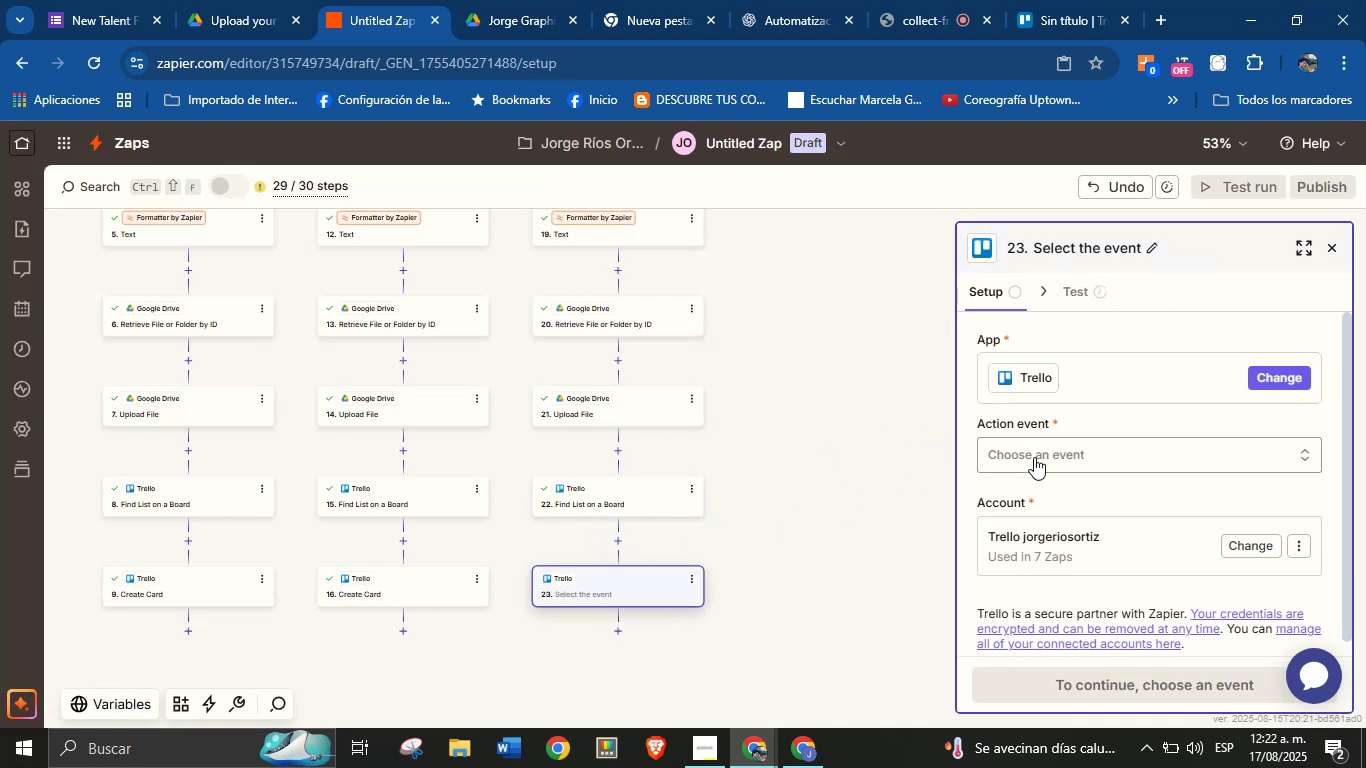 
left_click([1040, 457])
 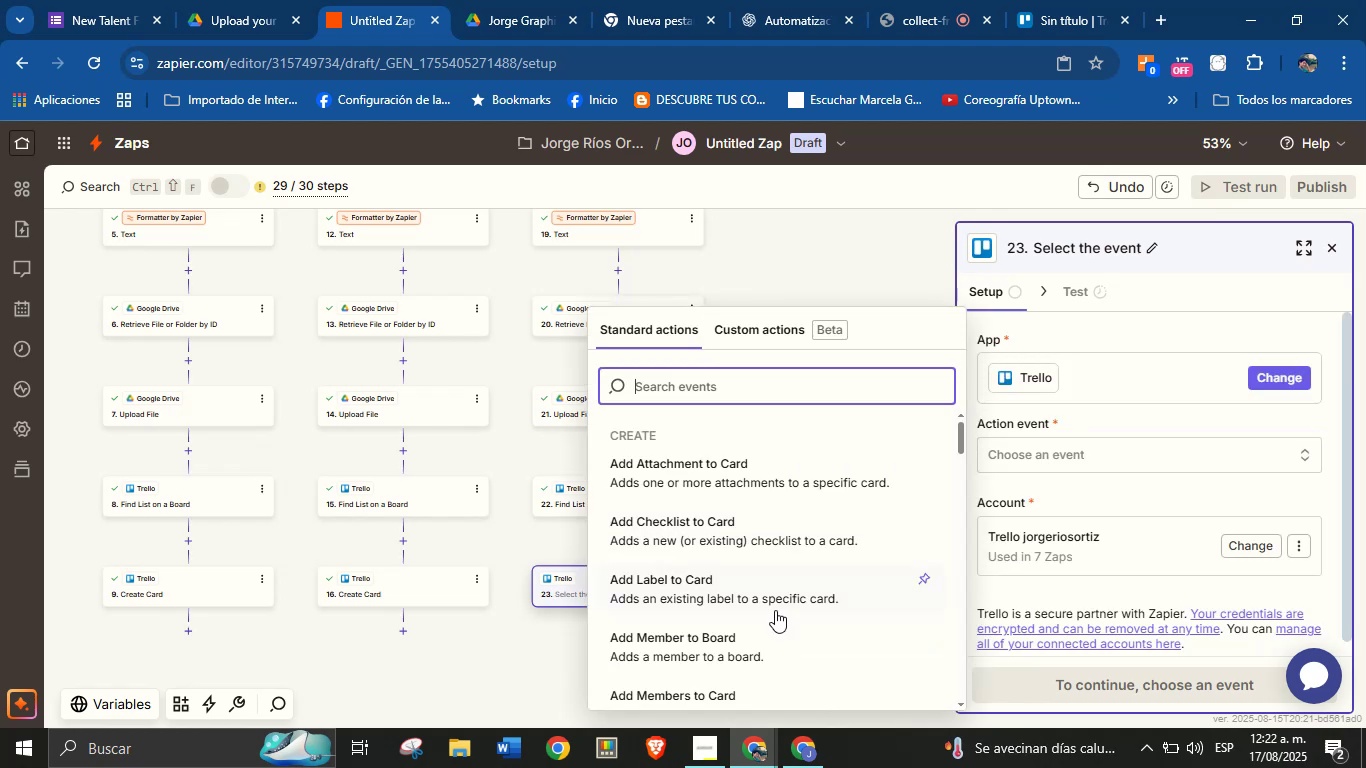 
scroll: coordinate [735, 585], scroll_direction: down, amount: 4.0
 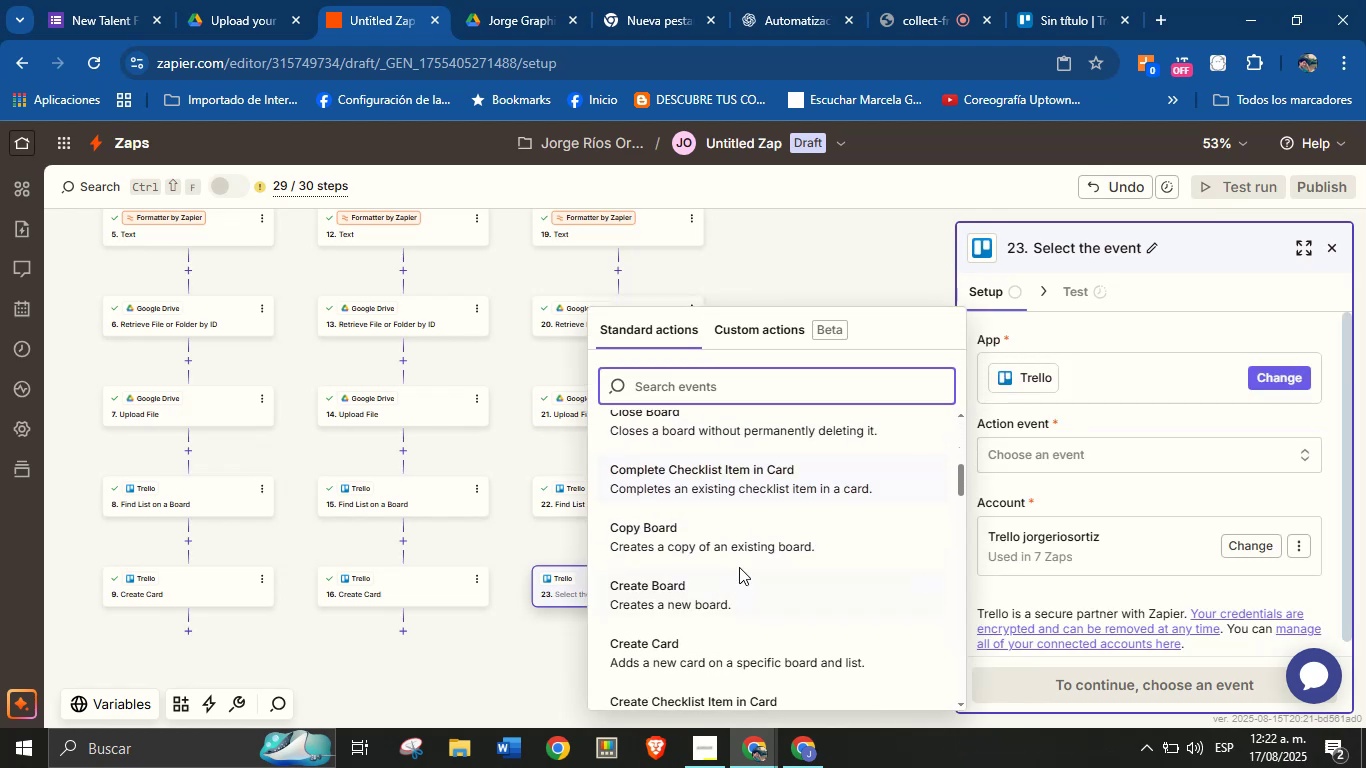 
scroll: coordinate [739, 566], scroll_direction: up, amount: 1.0
 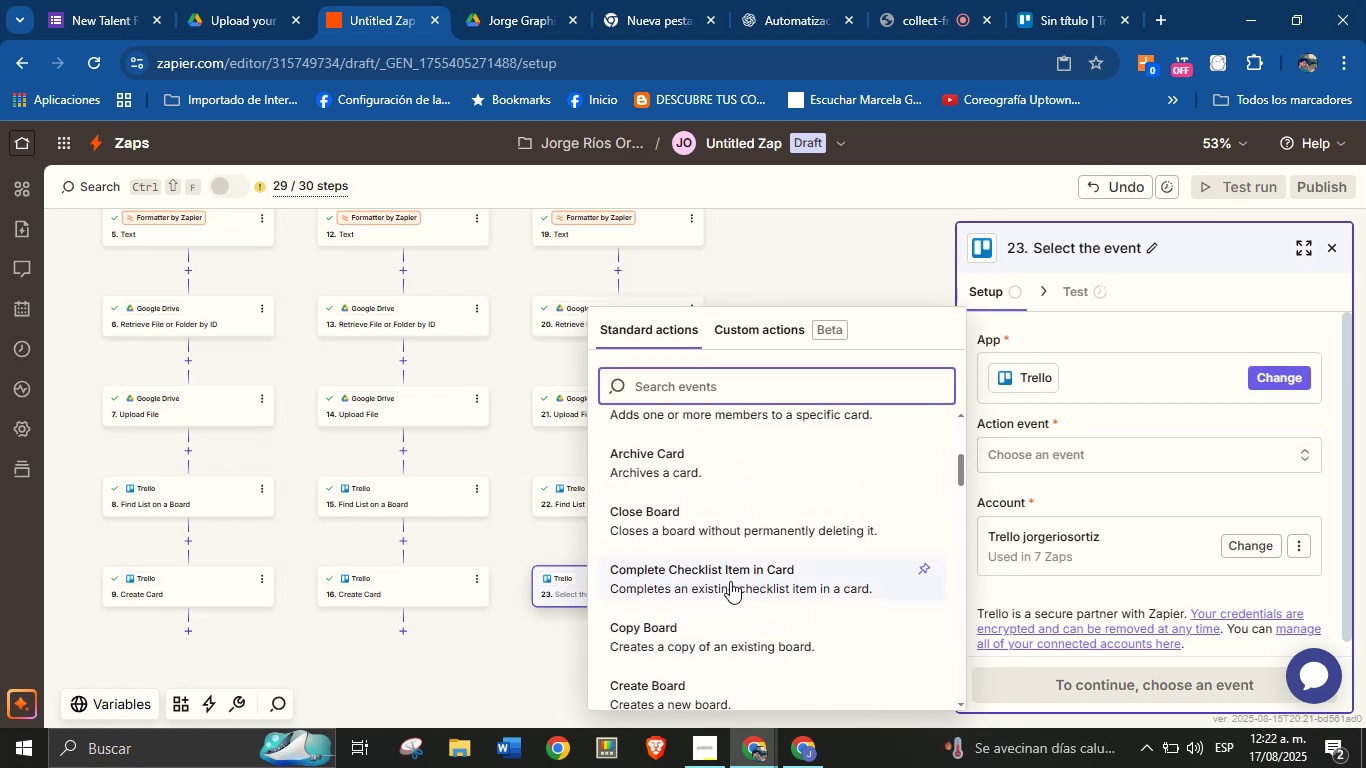 
scroll: coordinate [730, 583], scroll_direction: down, amount: 2.0
 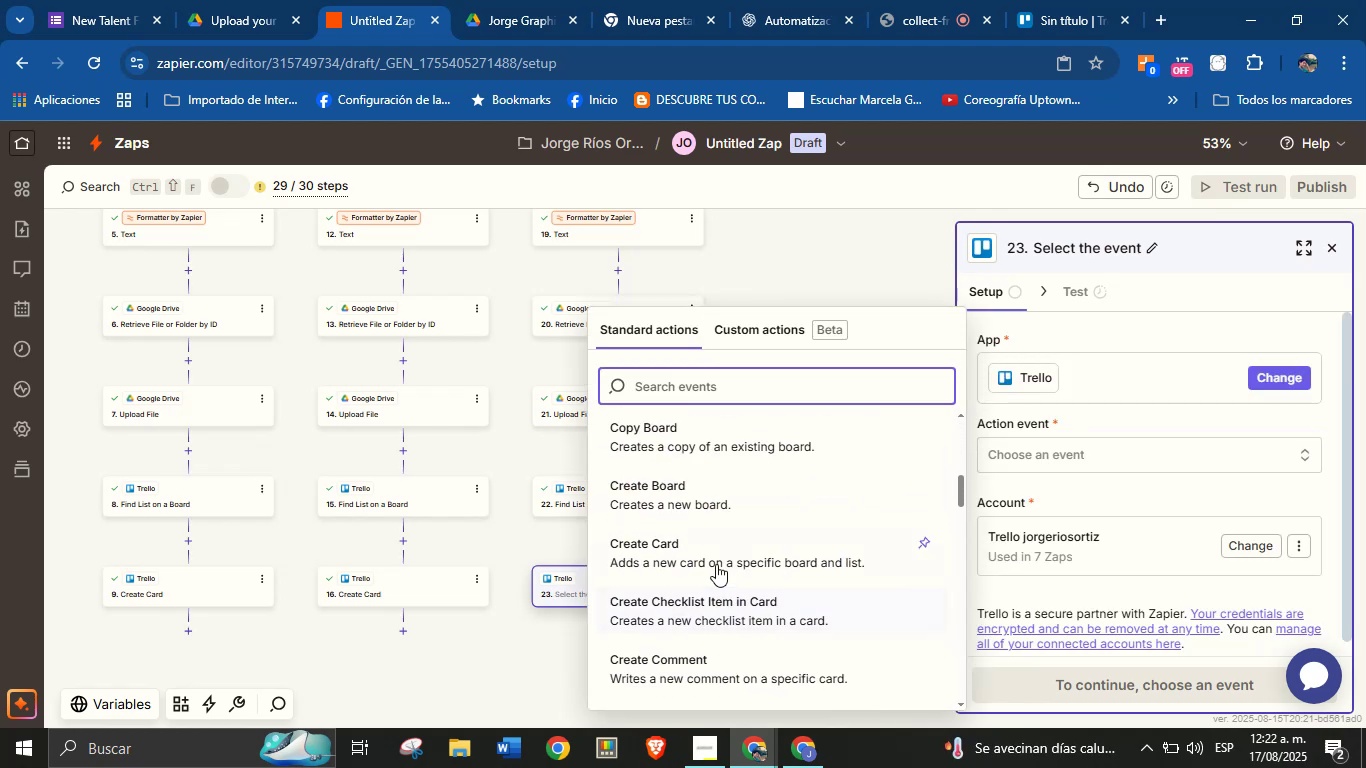 
left_click([716, 559])
 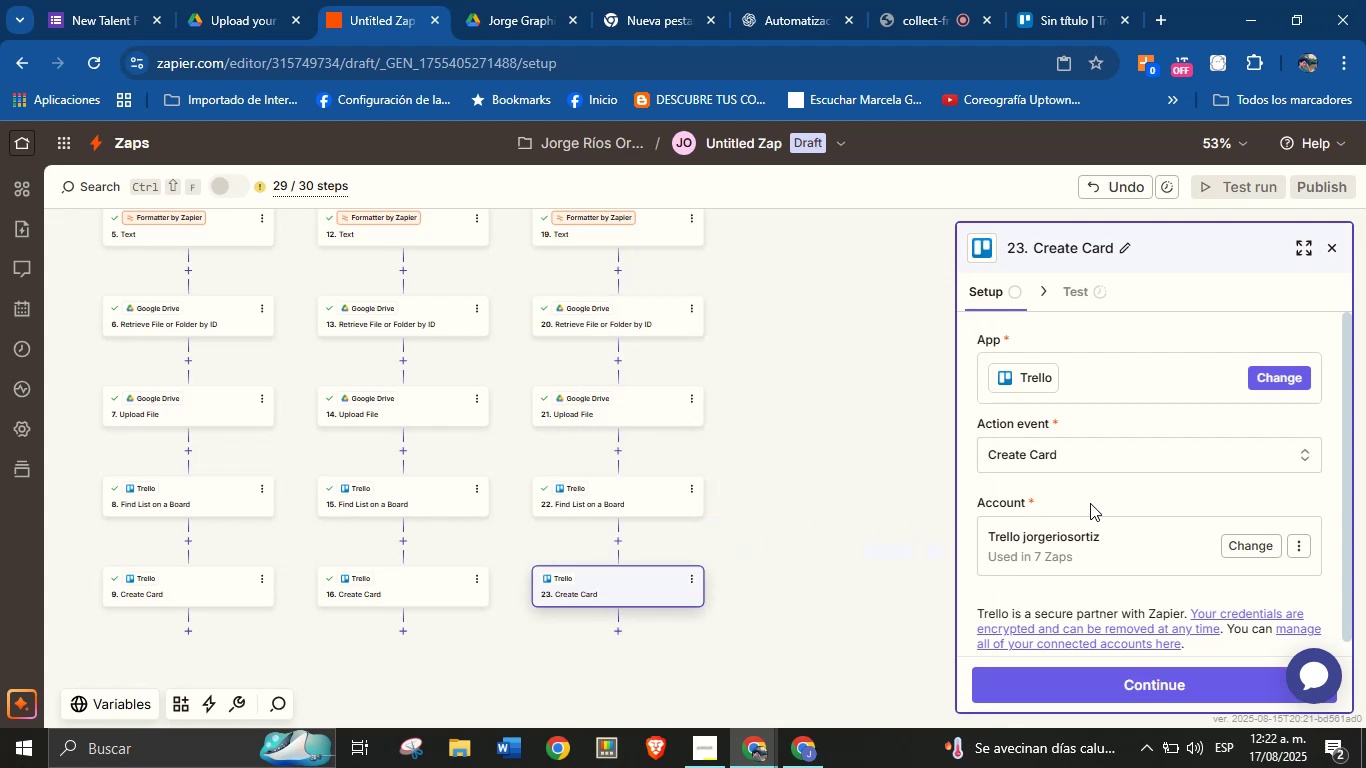 
scroll: coordinate [1103, 590], scroll_direction: none, amount: 0.0
 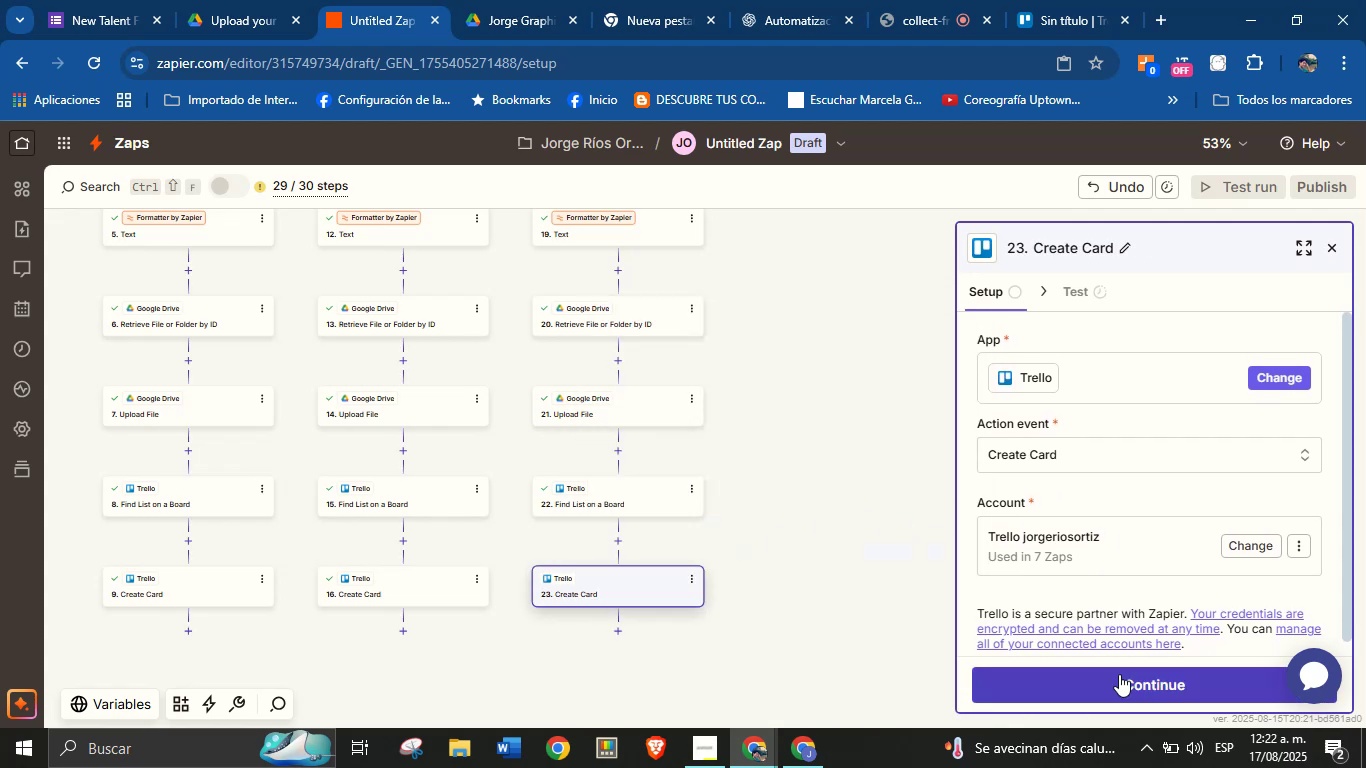 
left_click([1119, 674])
 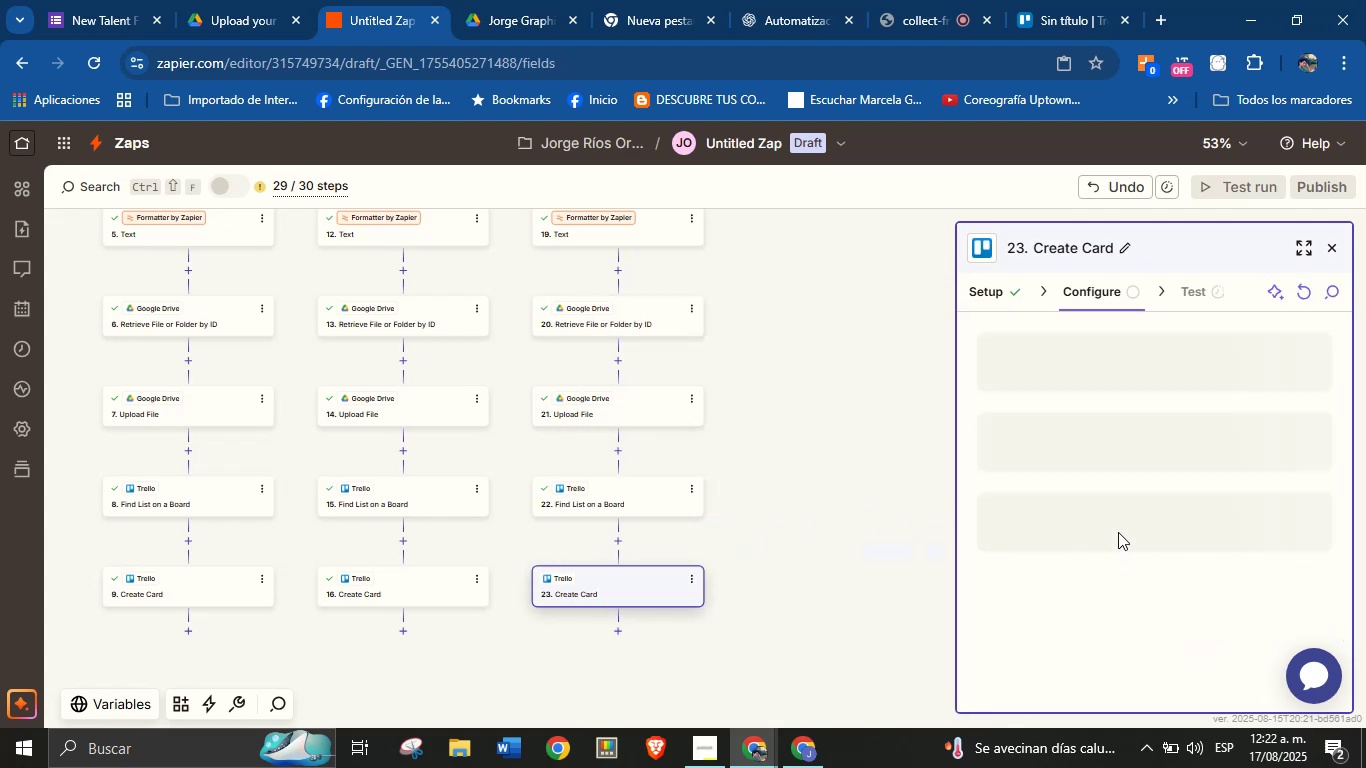 
mouse_move([1092, 437])
 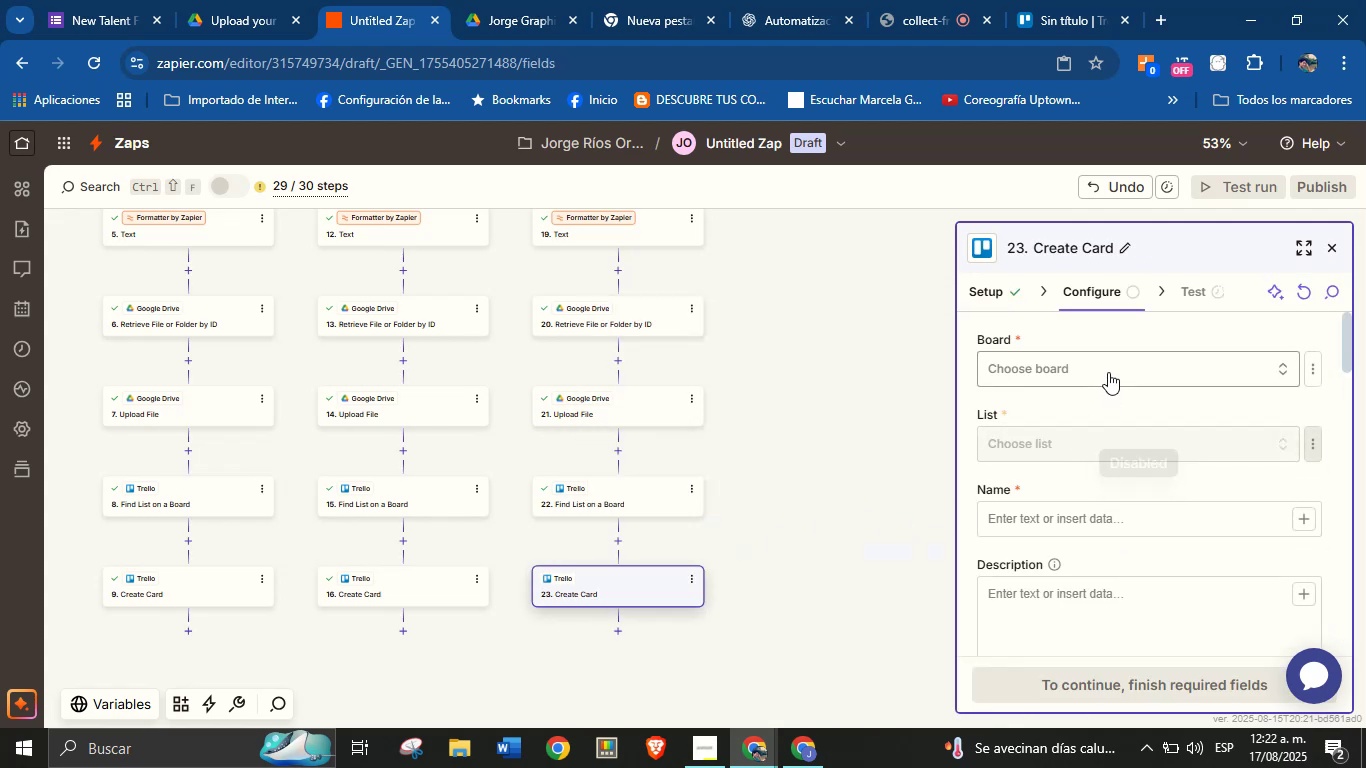 
left_click([1108, 372])
 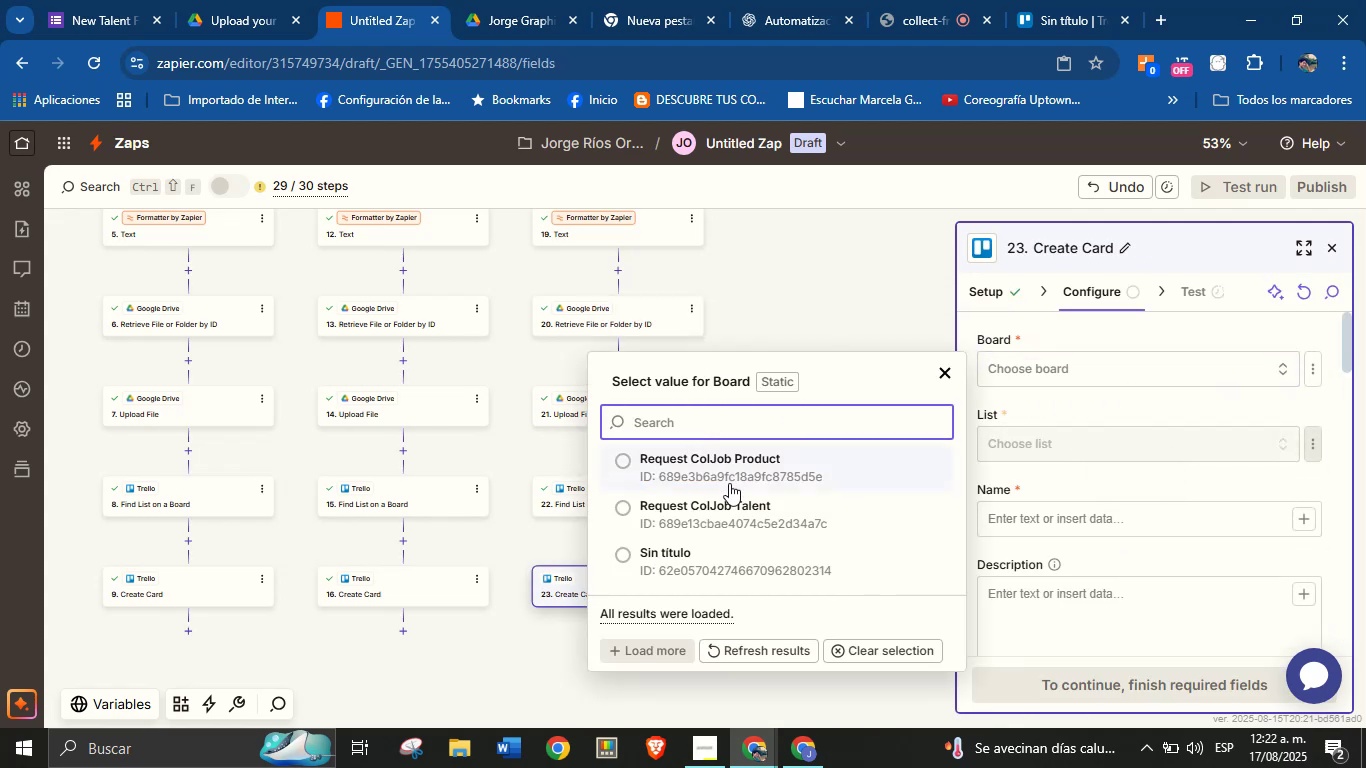 
scroll: coordinate [744, 555], scroll_direction: up, amount: 1.0
 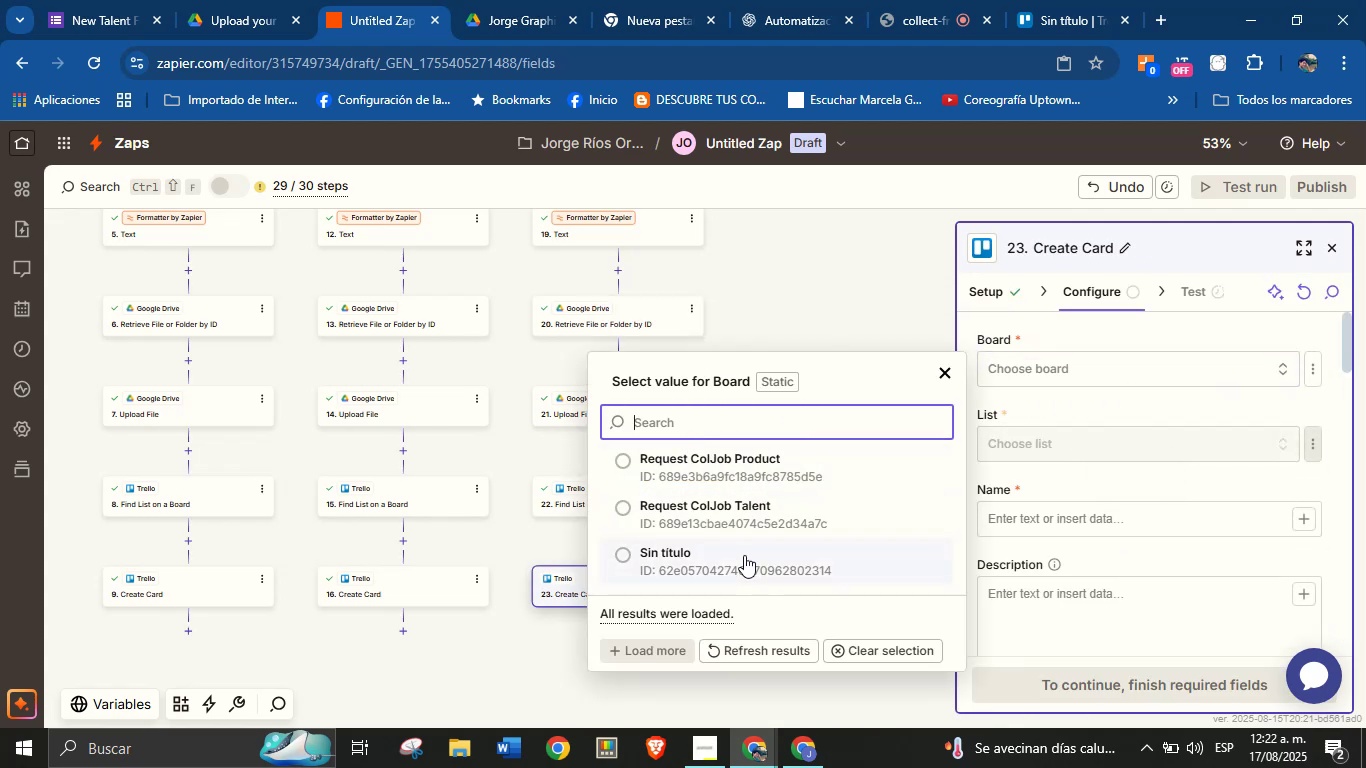 
left_click([744, 555])
 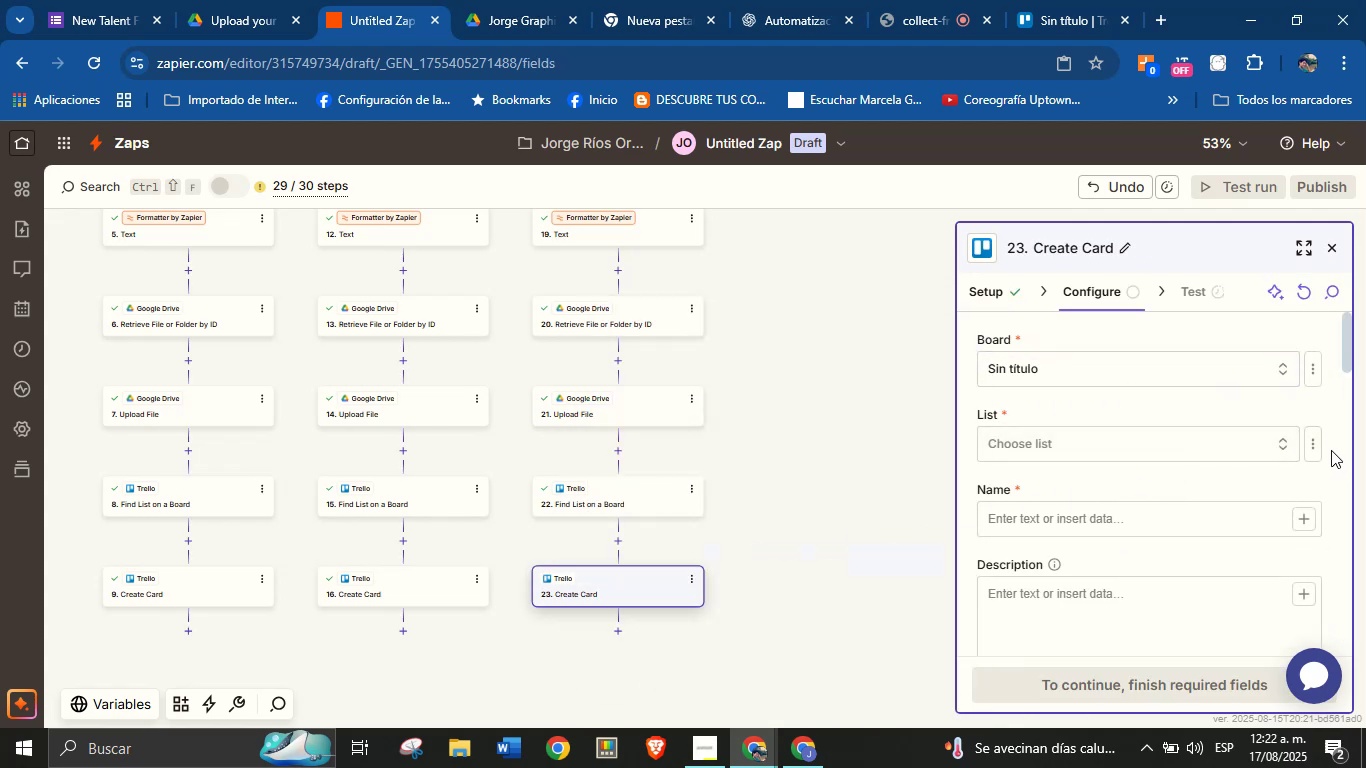 
left_click([1317, 450])
 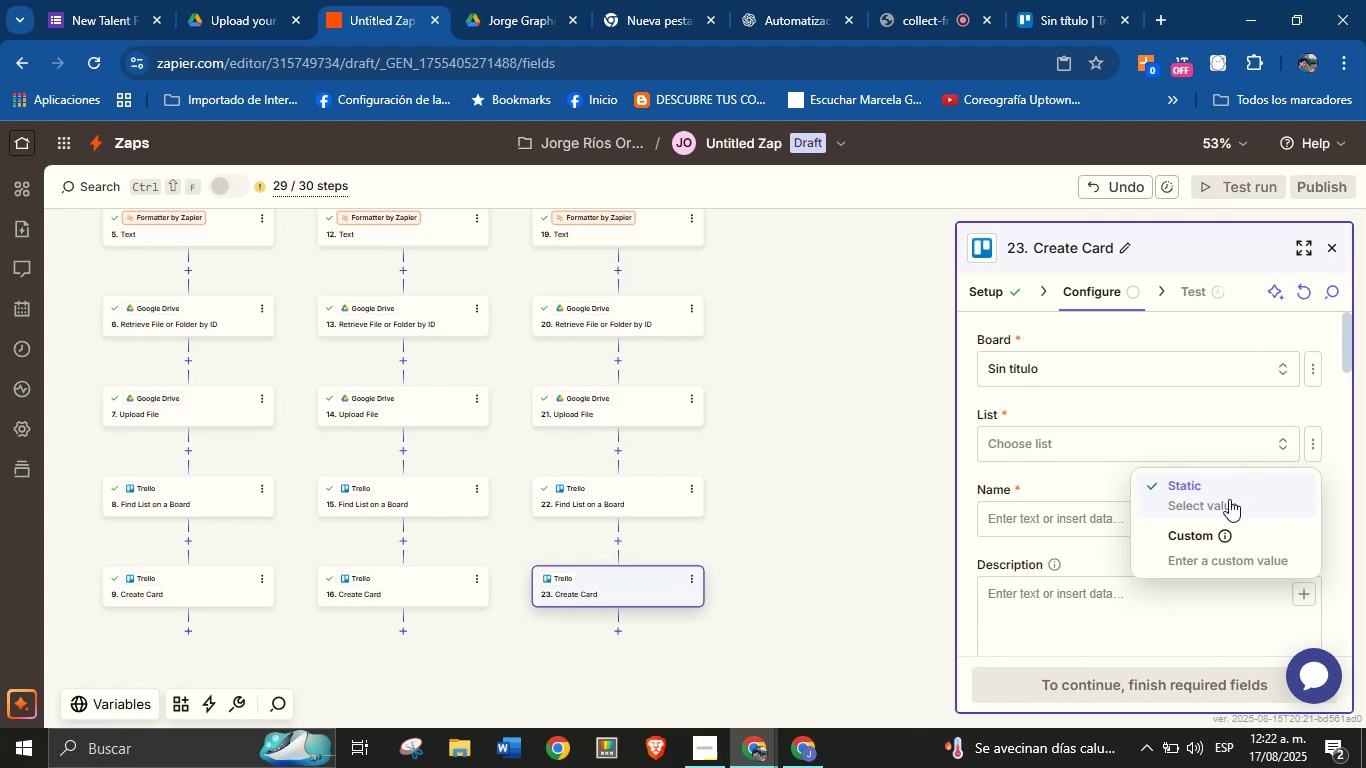 
left_click([1261, 547])
 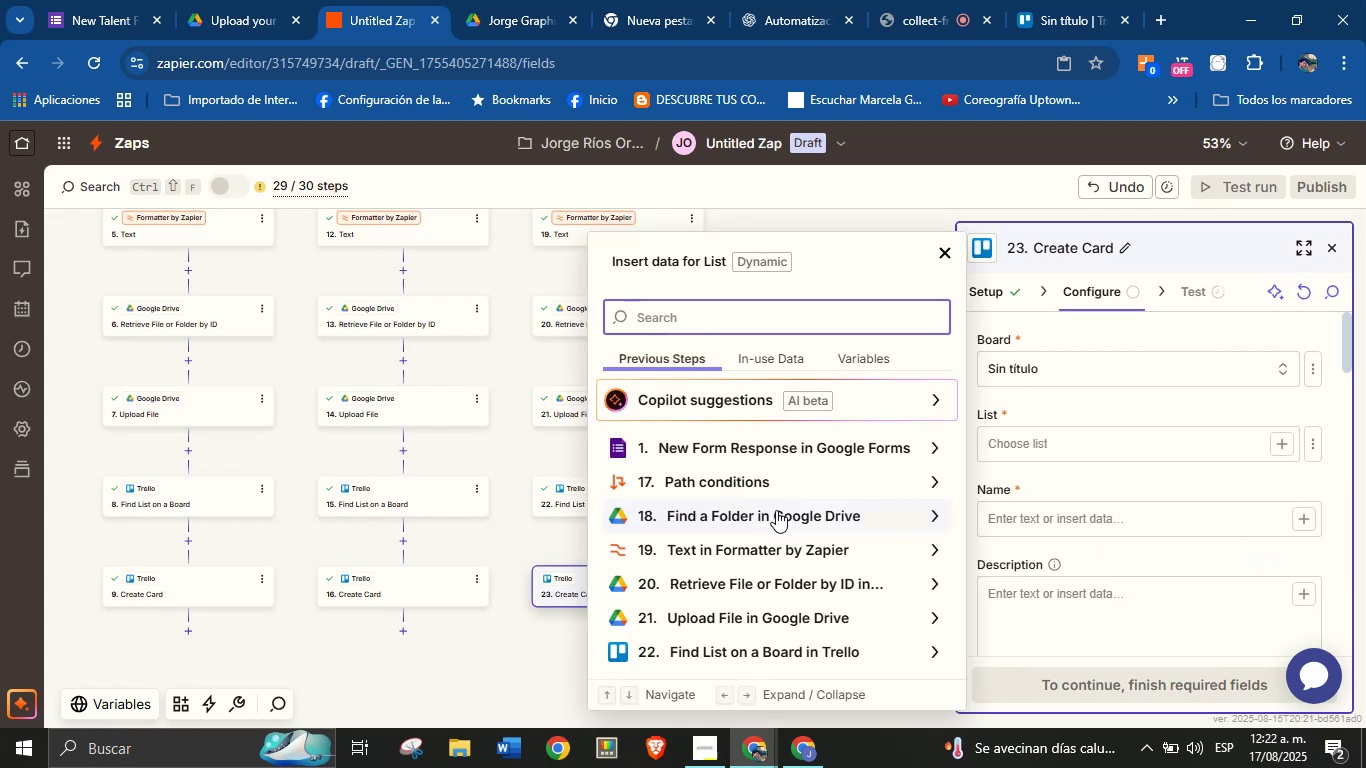 
left_click([772, 650])
 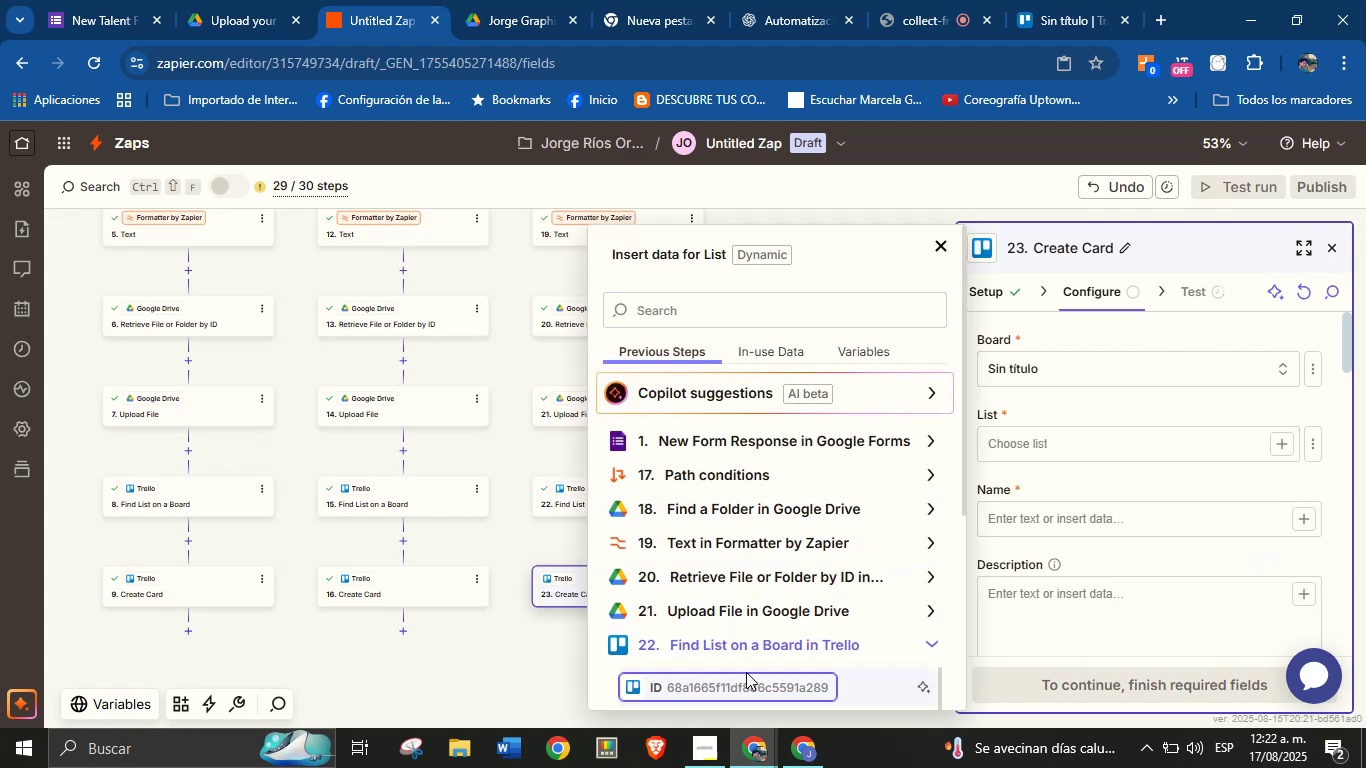 
left_click([746, 680])
 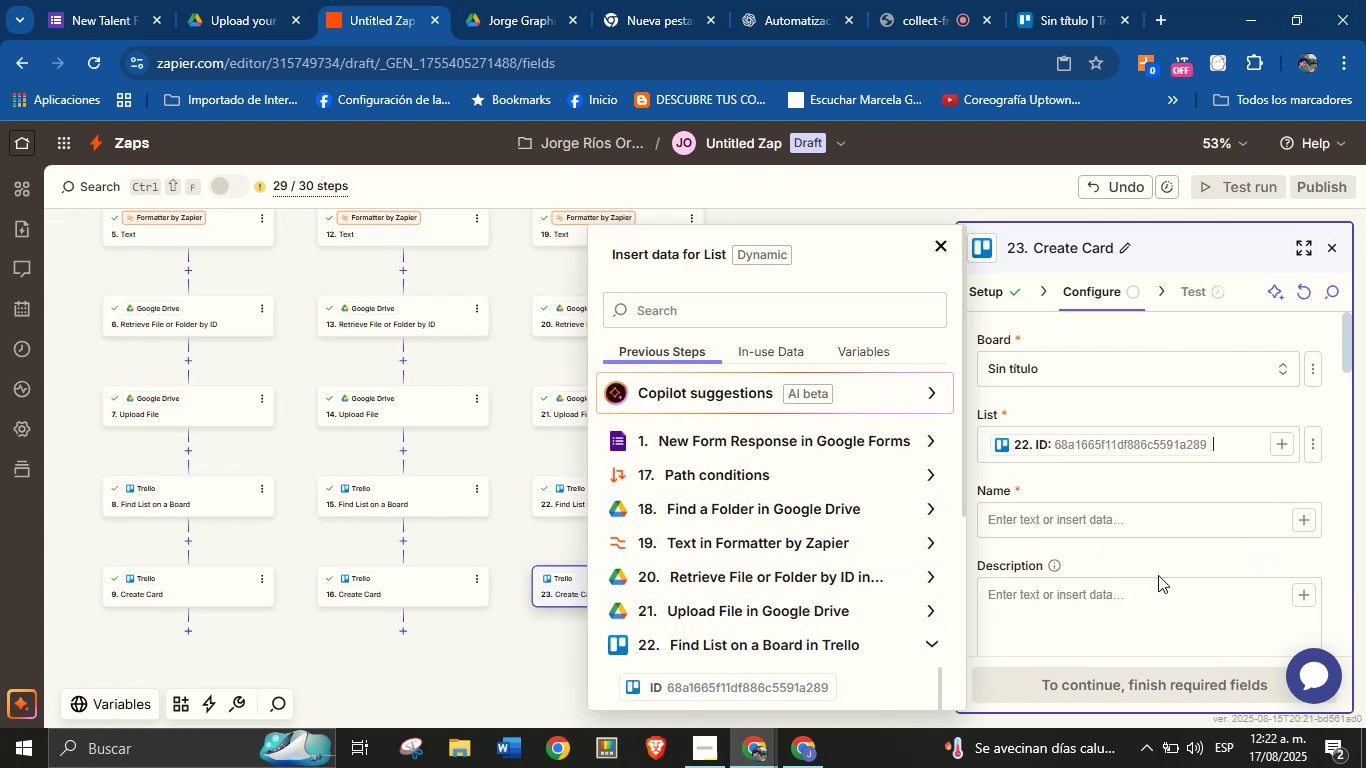 
left_click([1181, 556])
 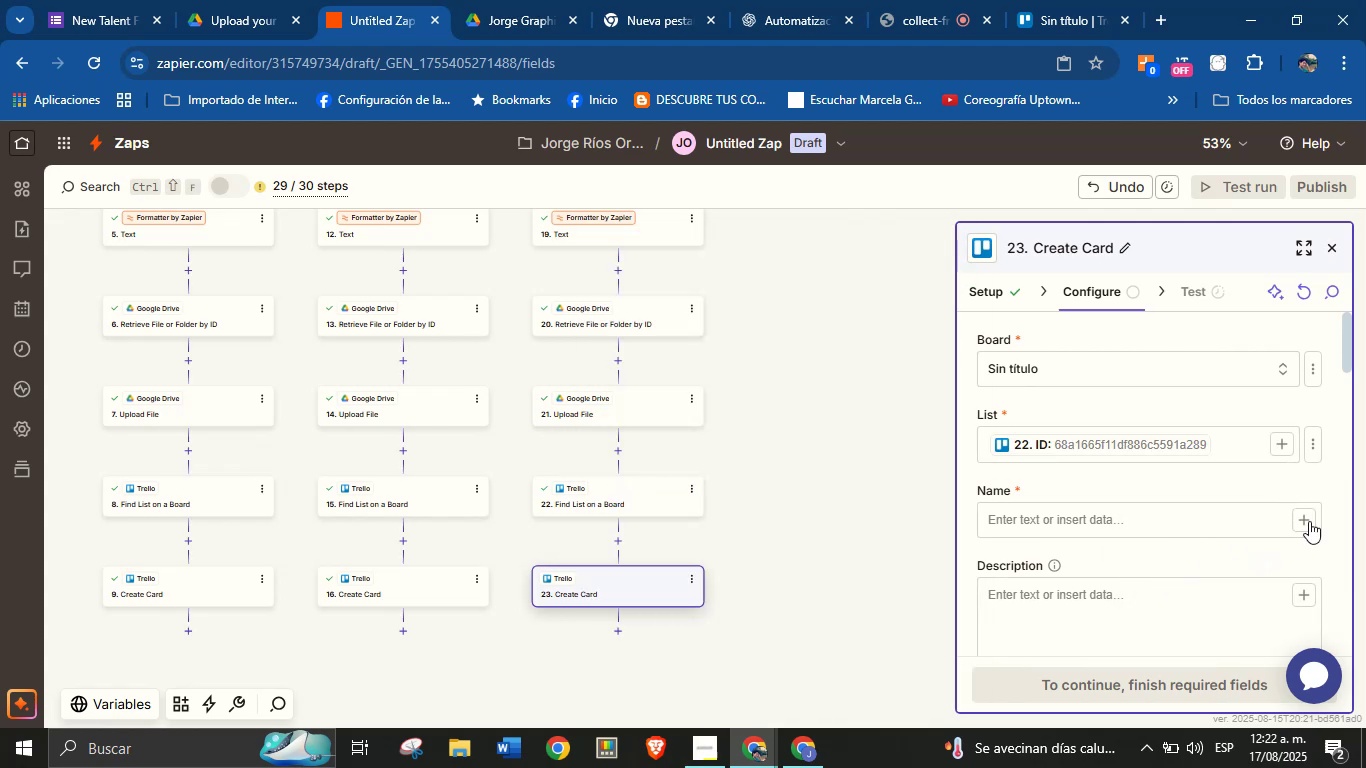 
left_click([1309, 521])
 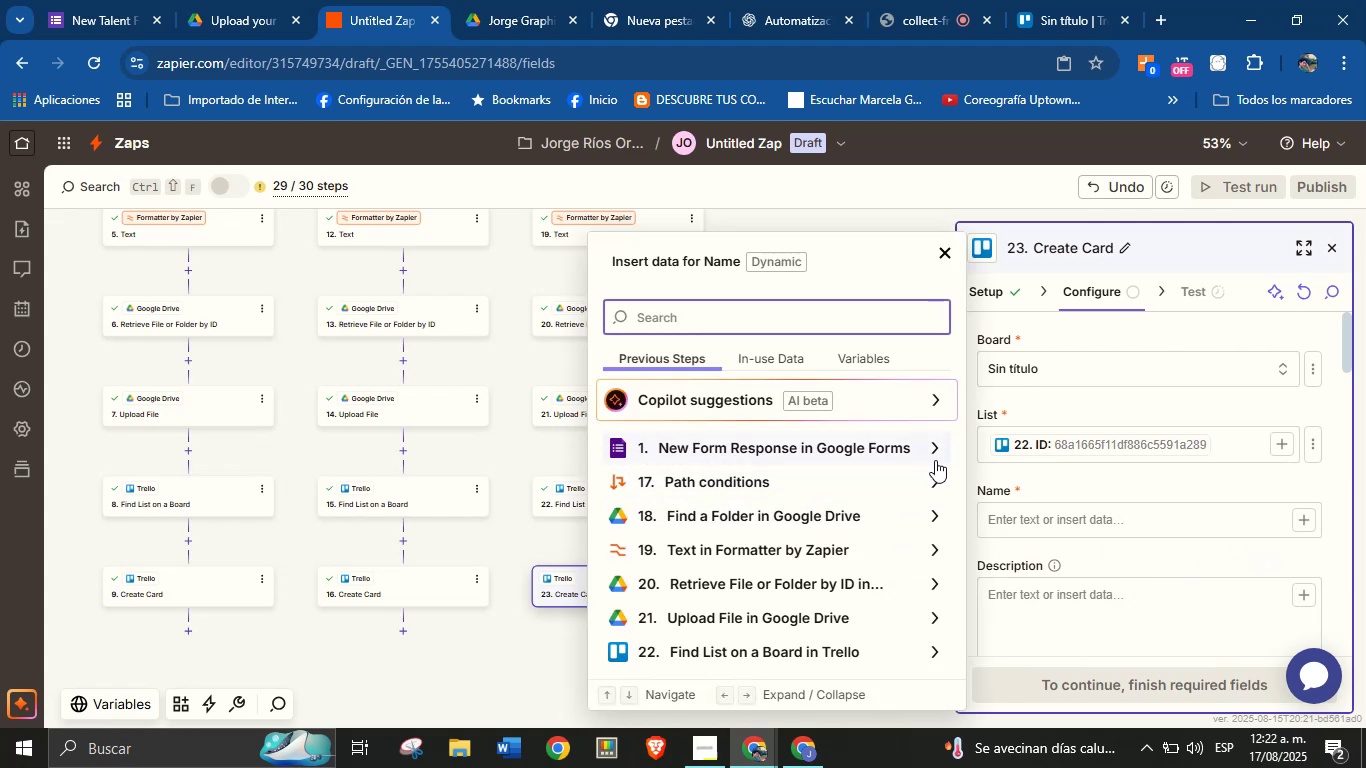 
type(nam)
 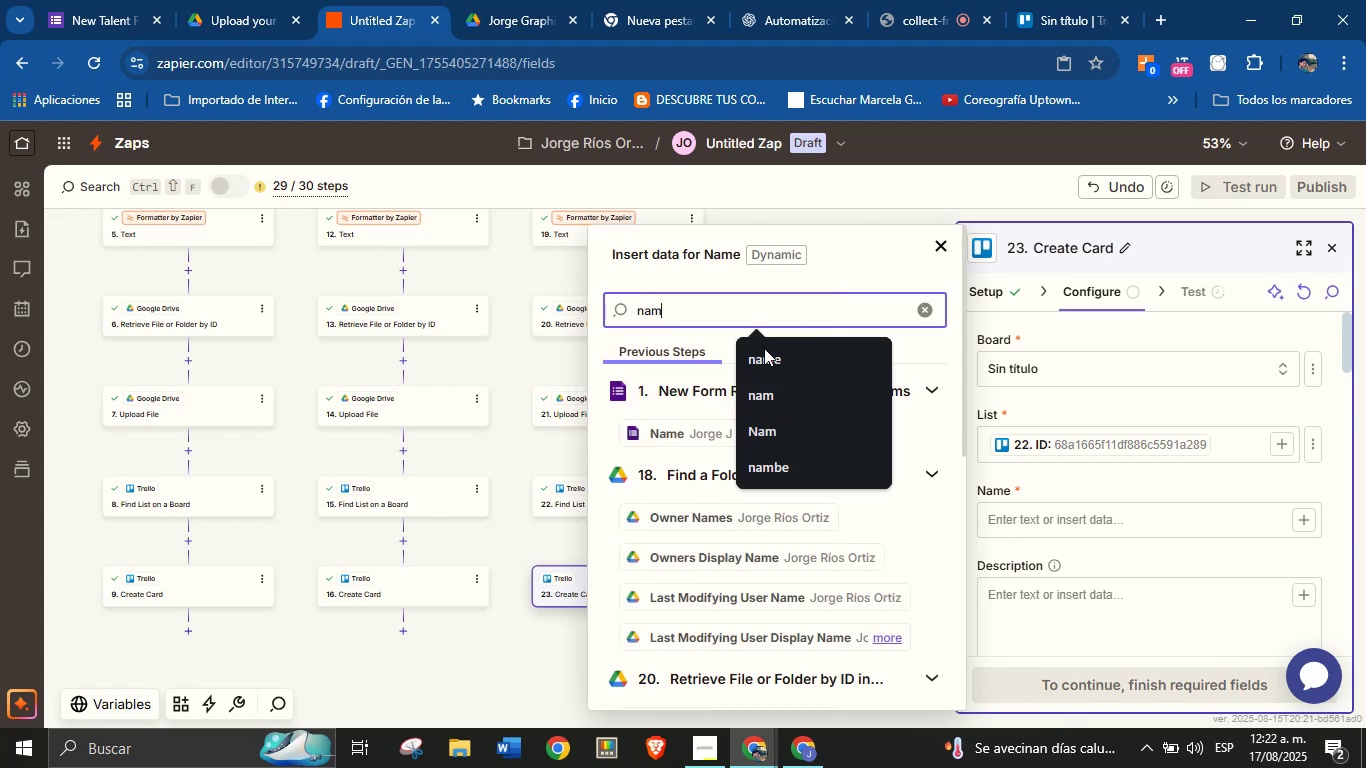 
left_click([689, 427])
 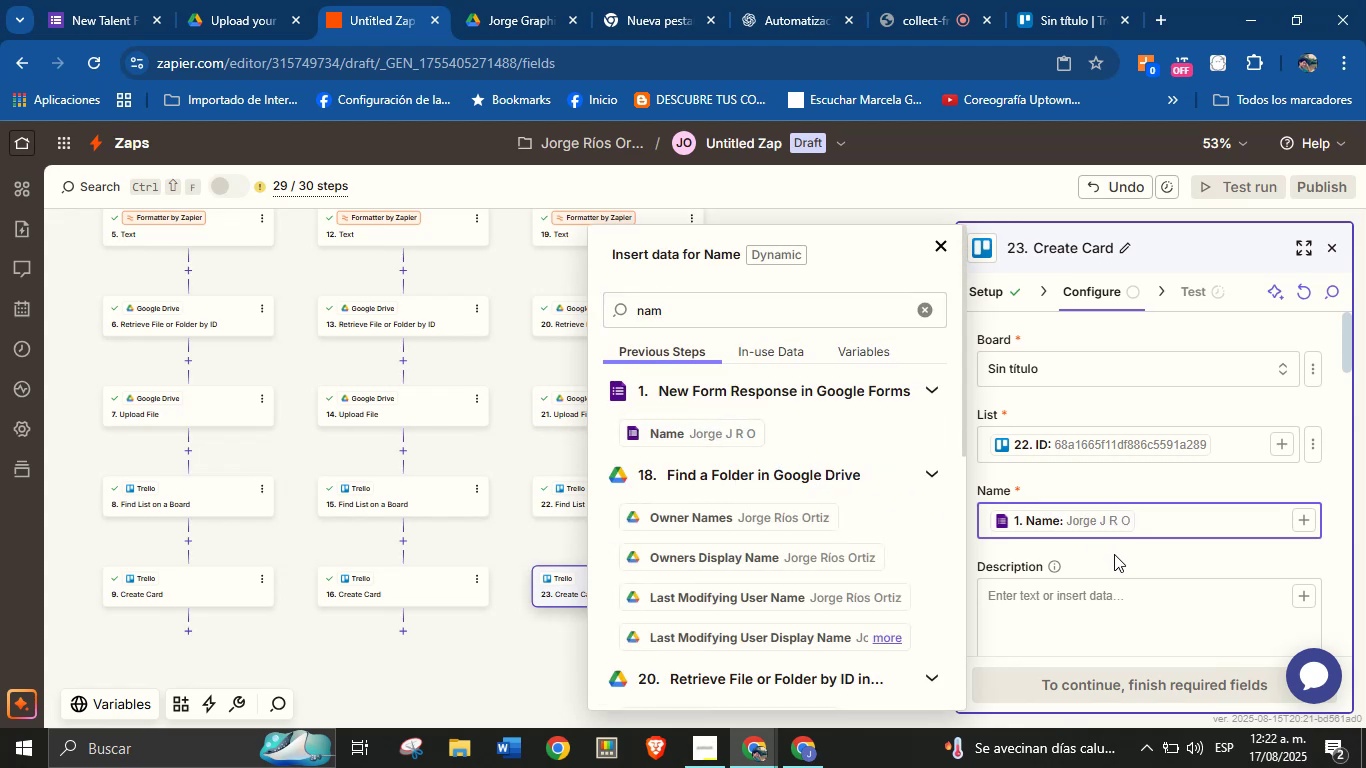 
double_click([1113, 587])
 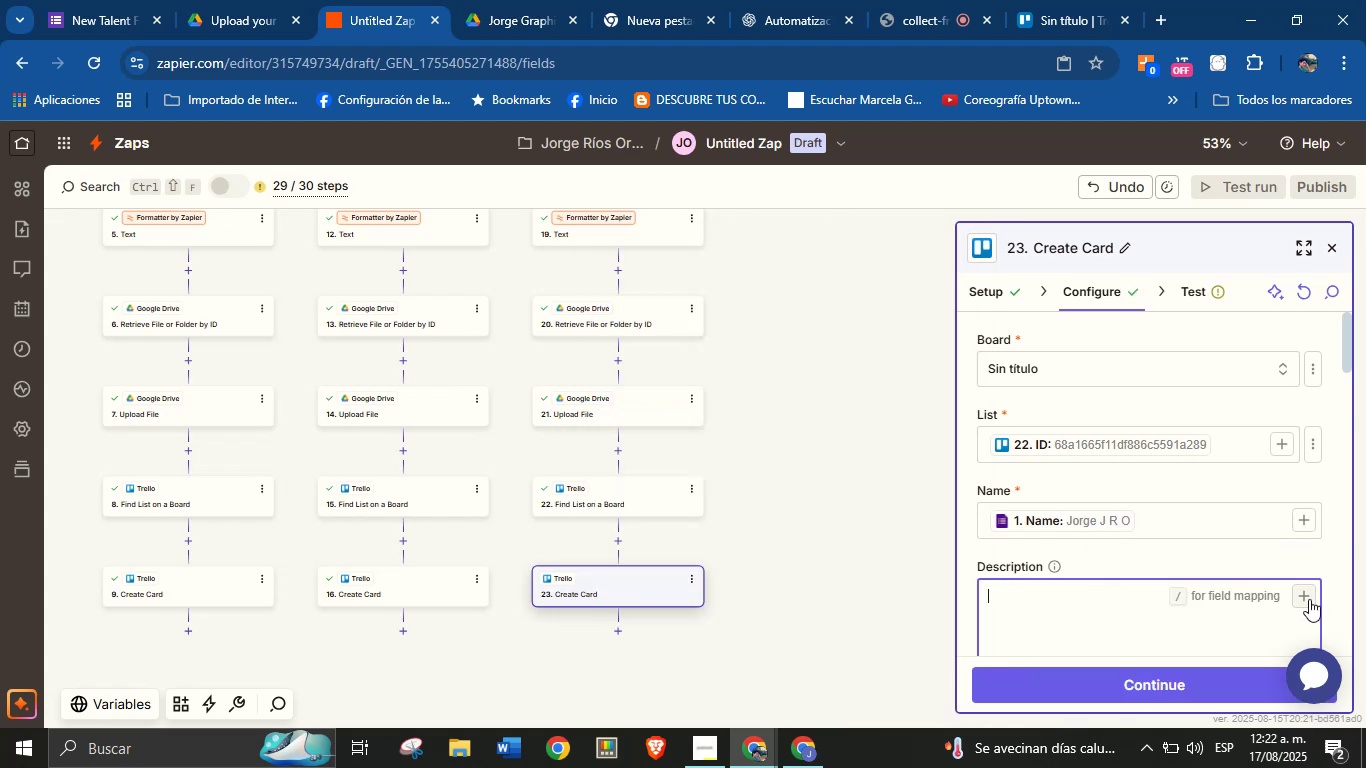 
left_click([1309, 599])
 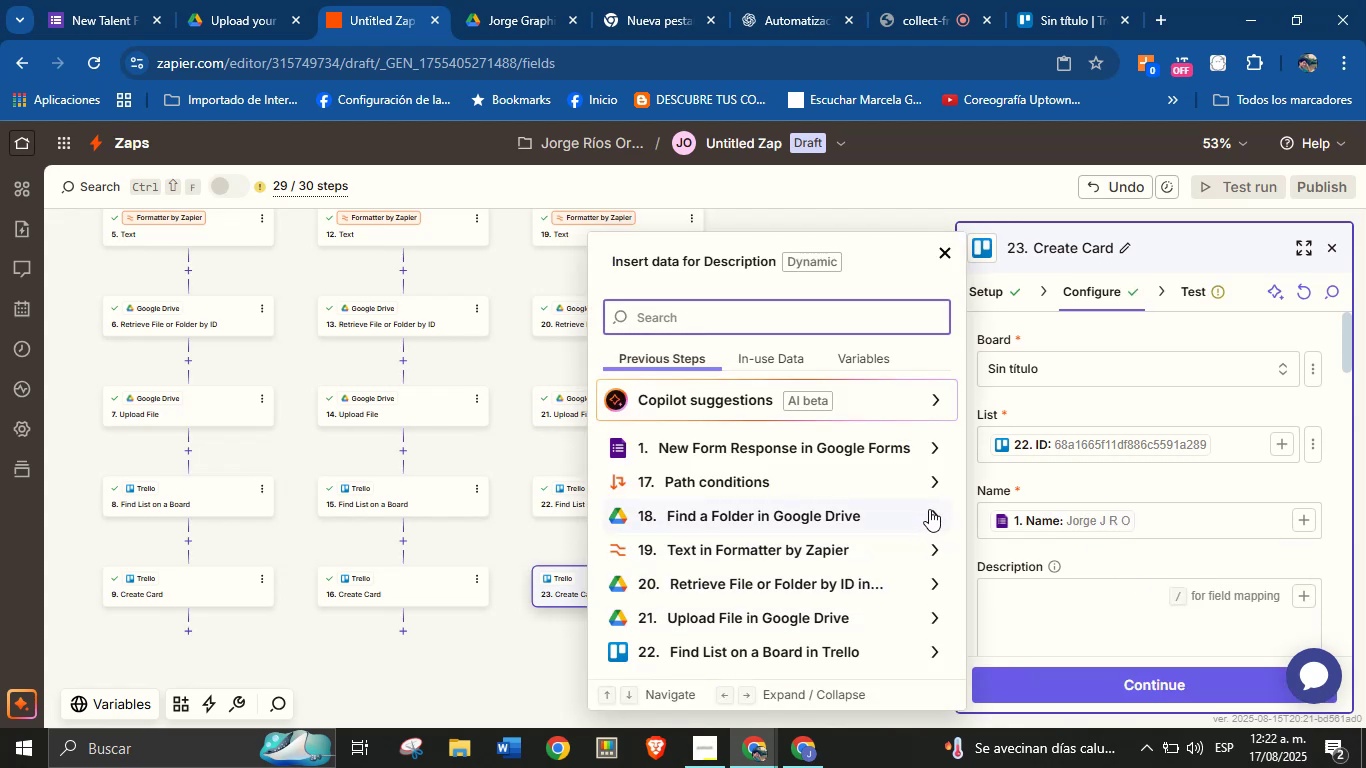 
left_click([933, 522])
 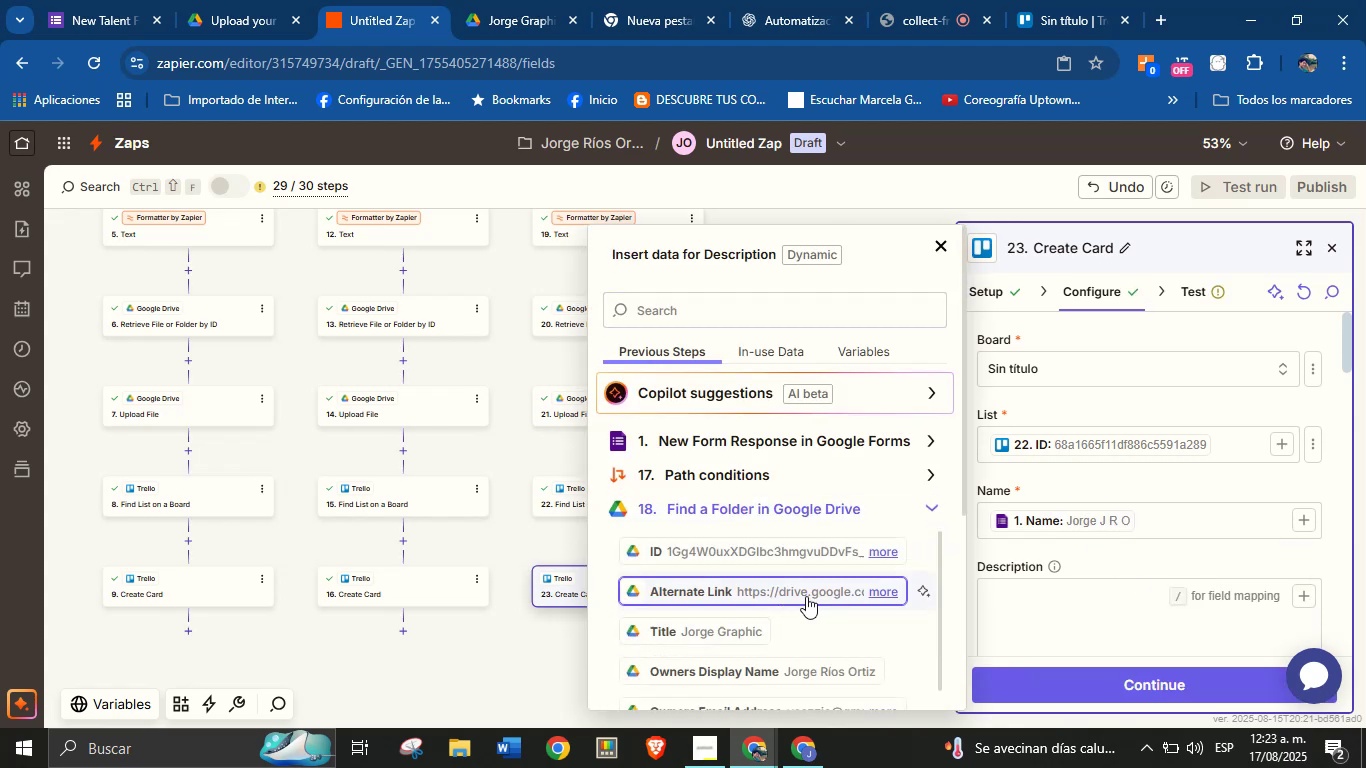 
left_click([811, 591])
 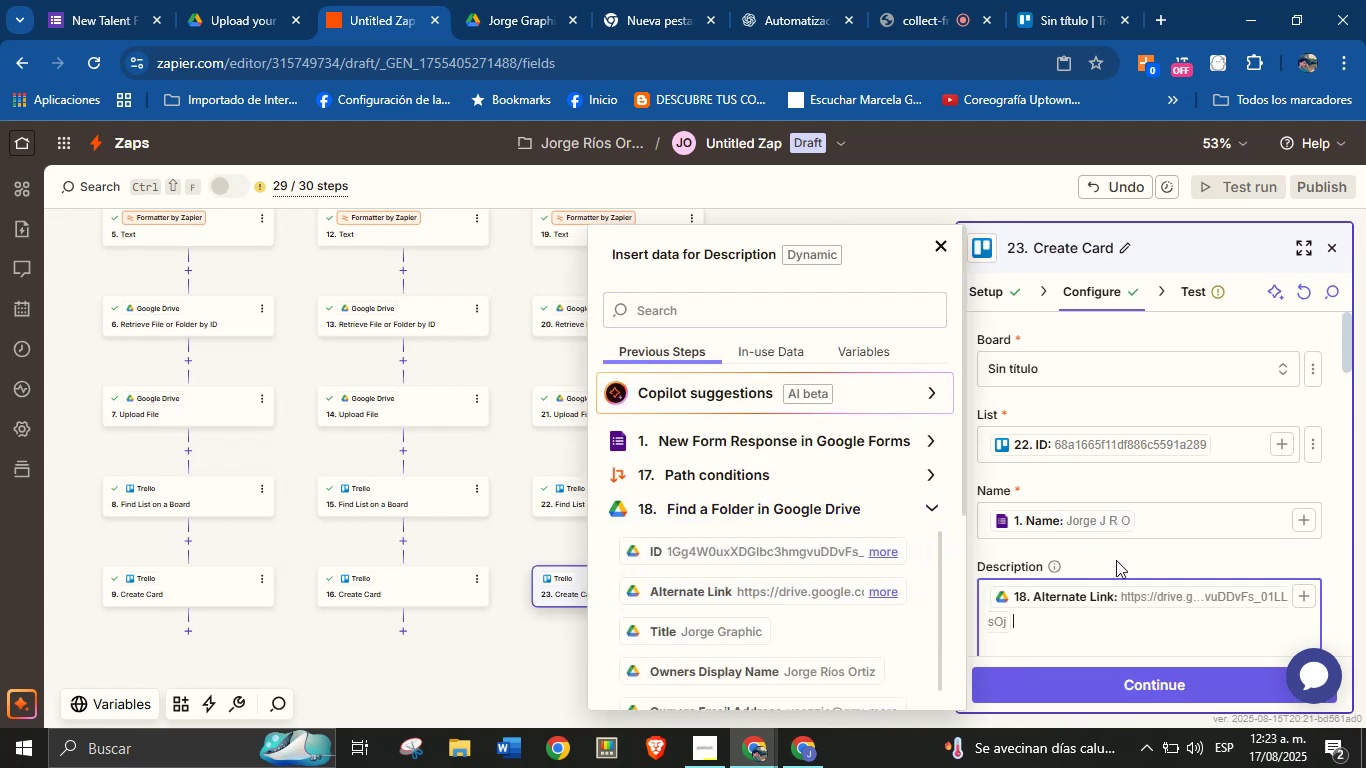 
left_click([1121, 558])
 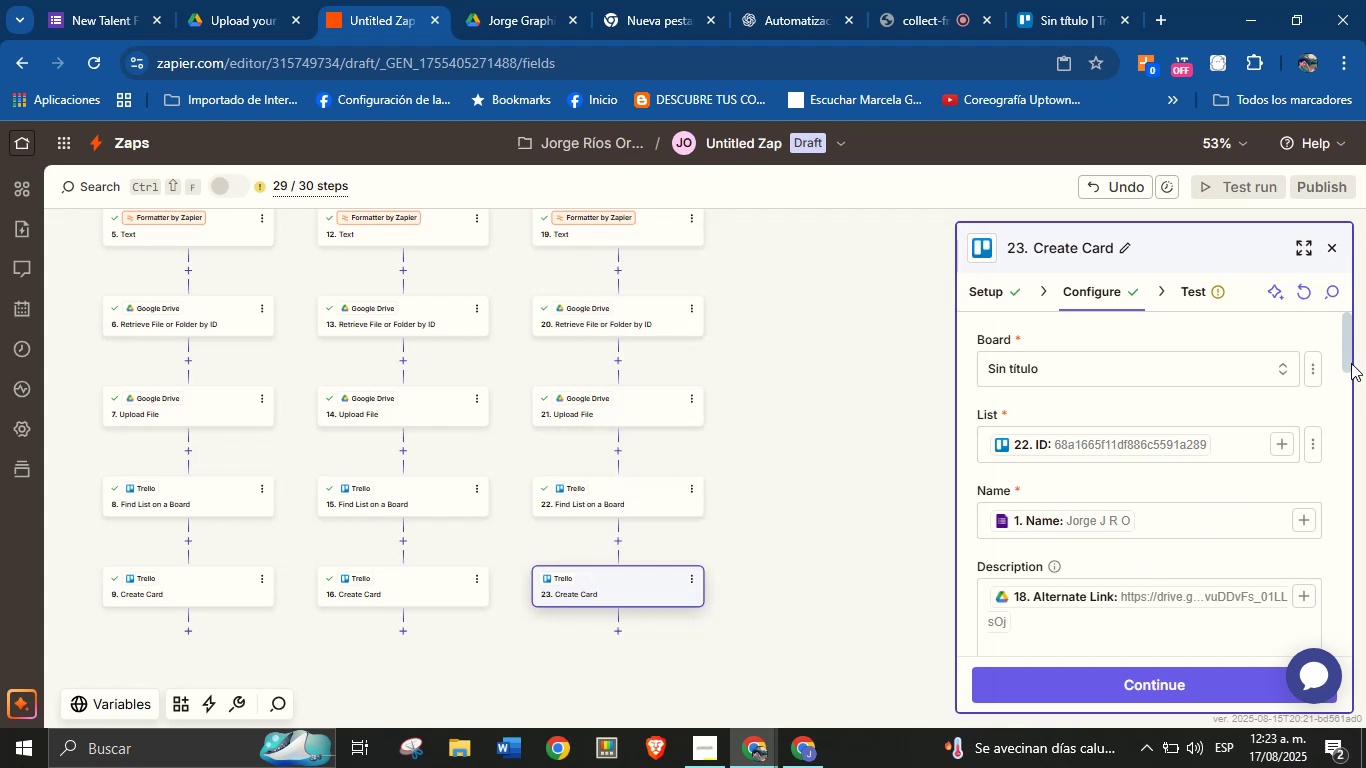 
left_click_drag(start_coordinate=[1348, 361], to_coordinate=[1341, 416])
 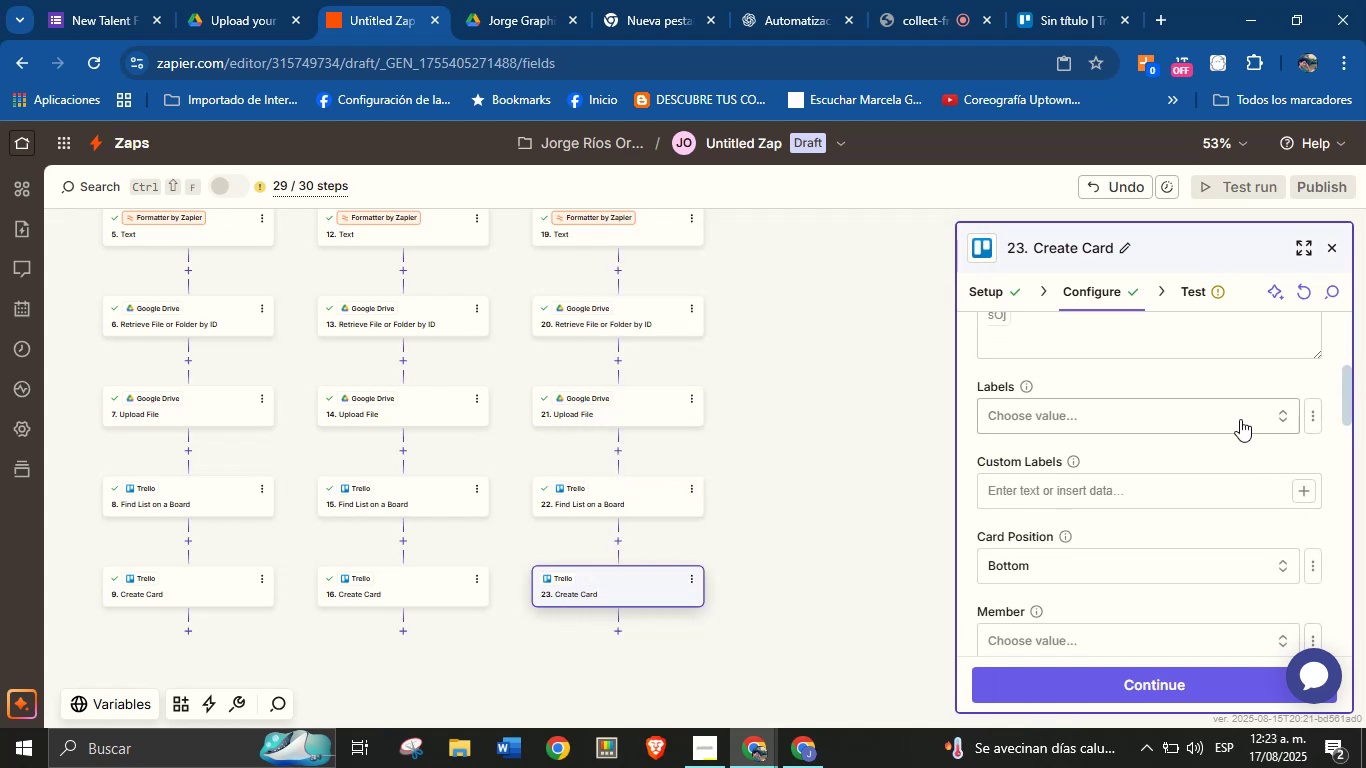 
left_click([1240, 419])
 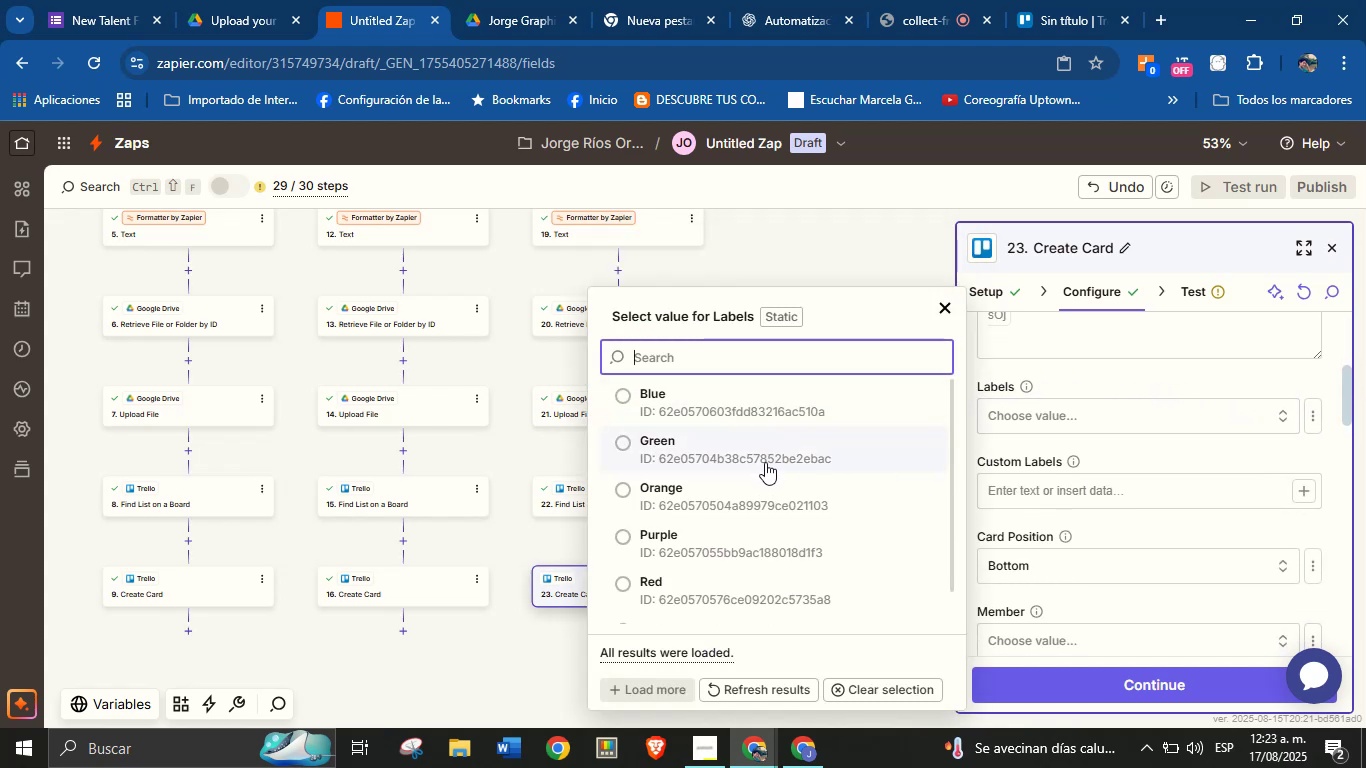 
scroll: coordinate [746, 518], scroll_direction: down, amount: 1.0
 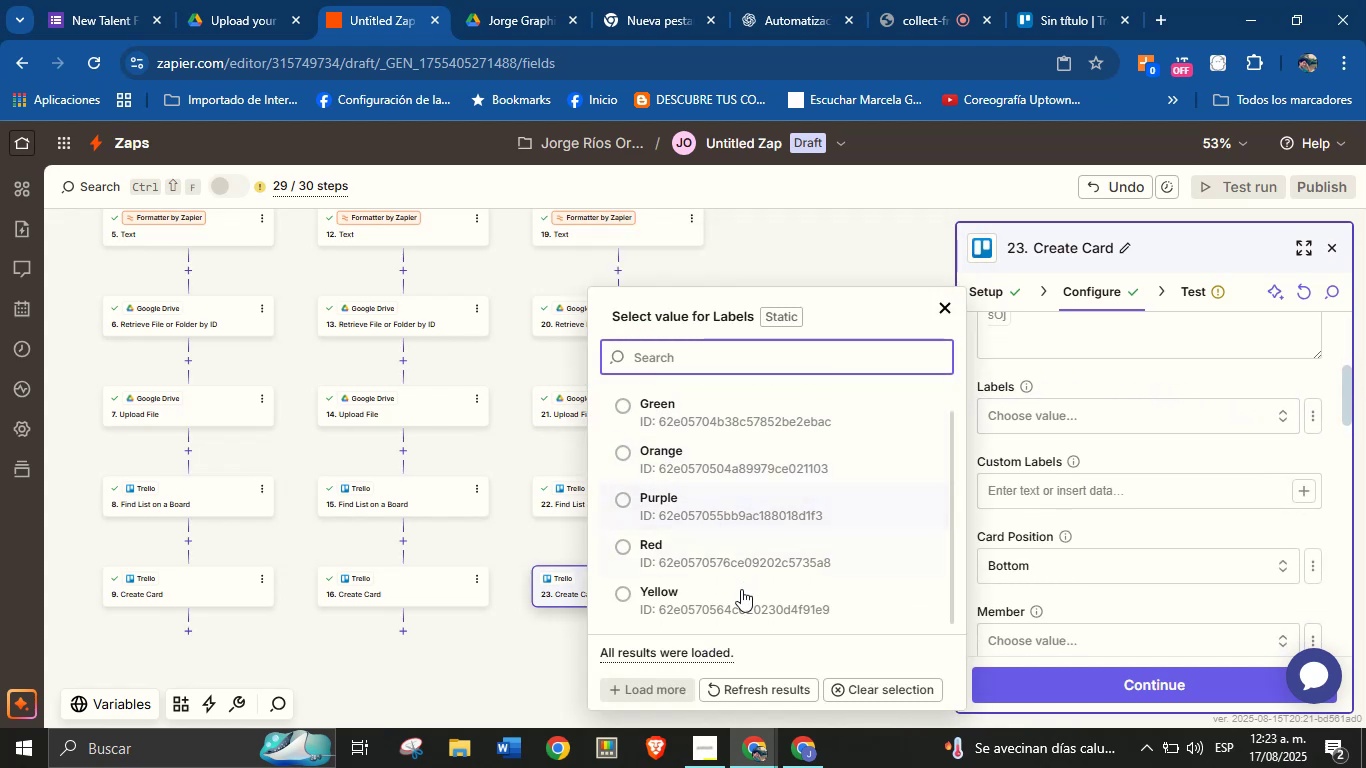 
scroll: coordinate [740, 602], scroll_direction: up, amount: 1.0
 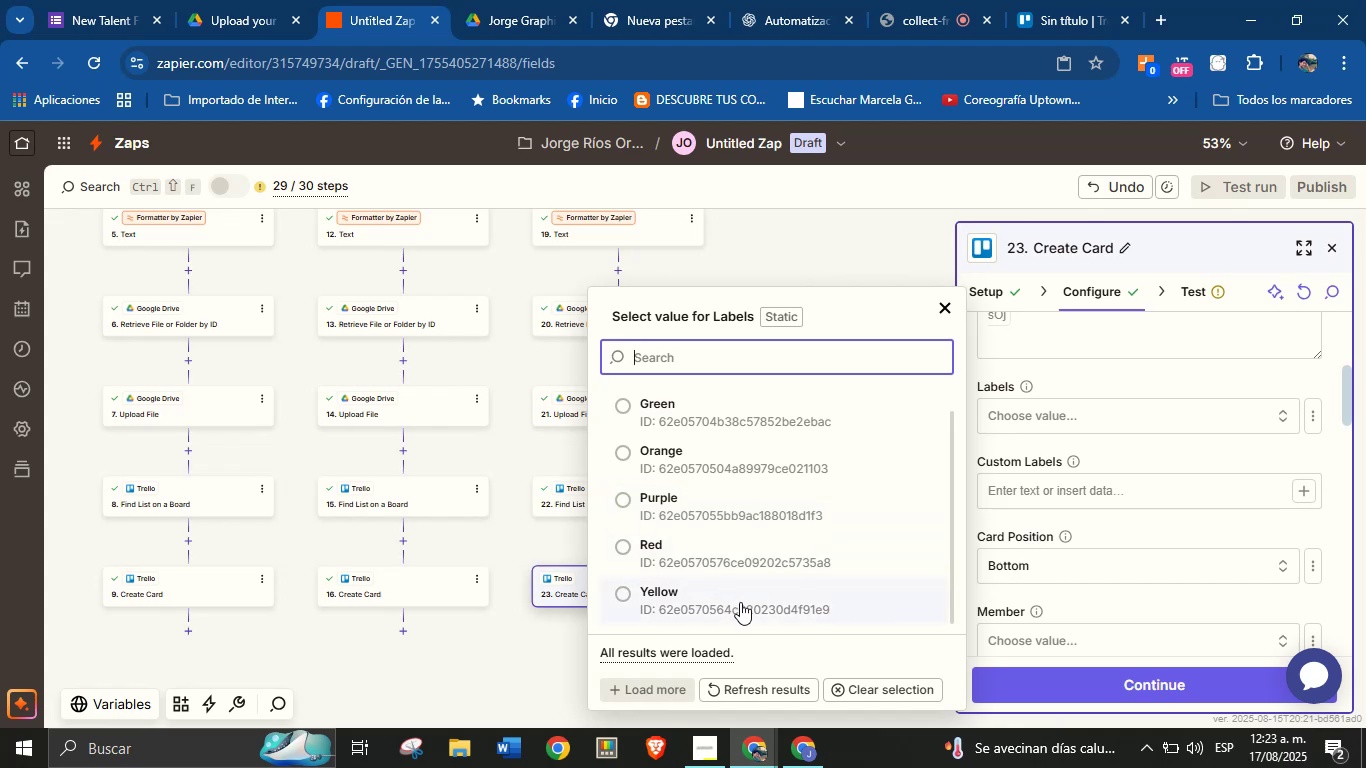 
left_click([740, 602])
 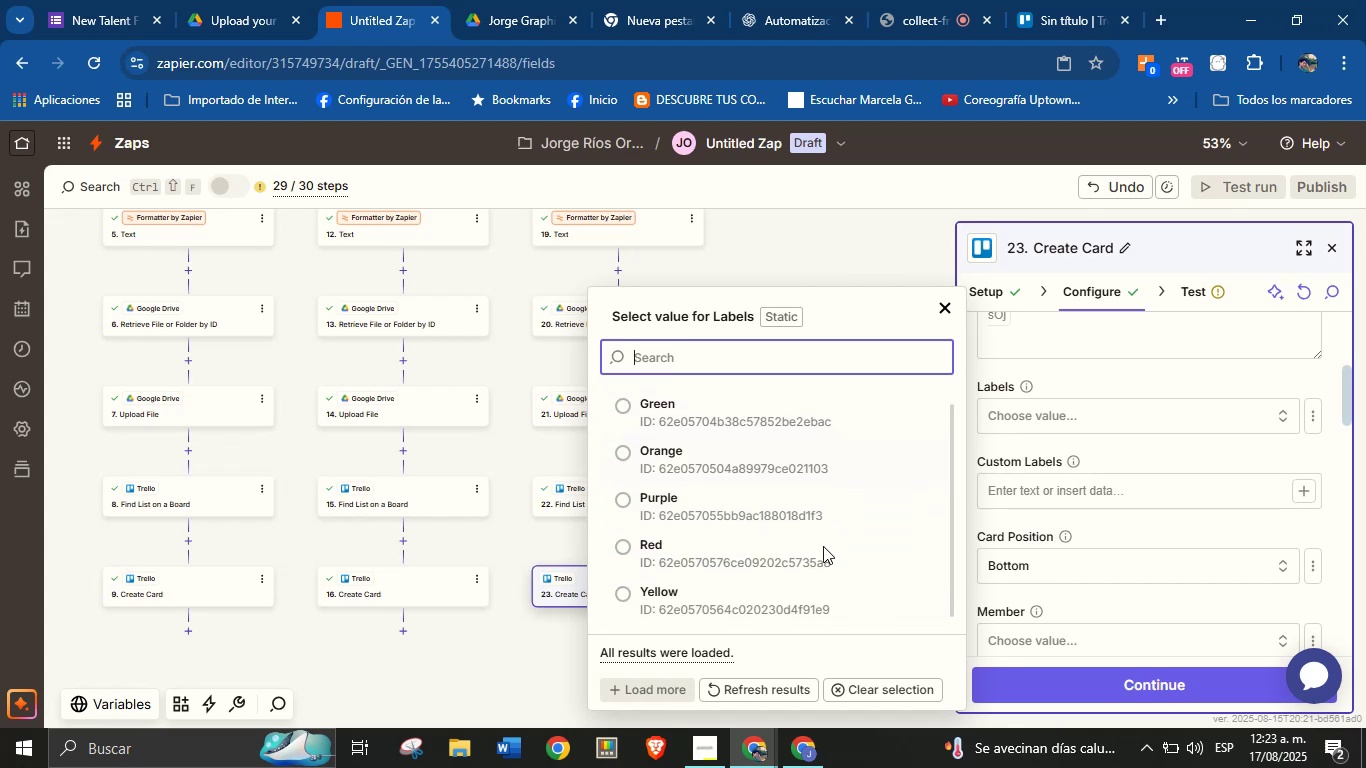 
left_click([729, 592])
 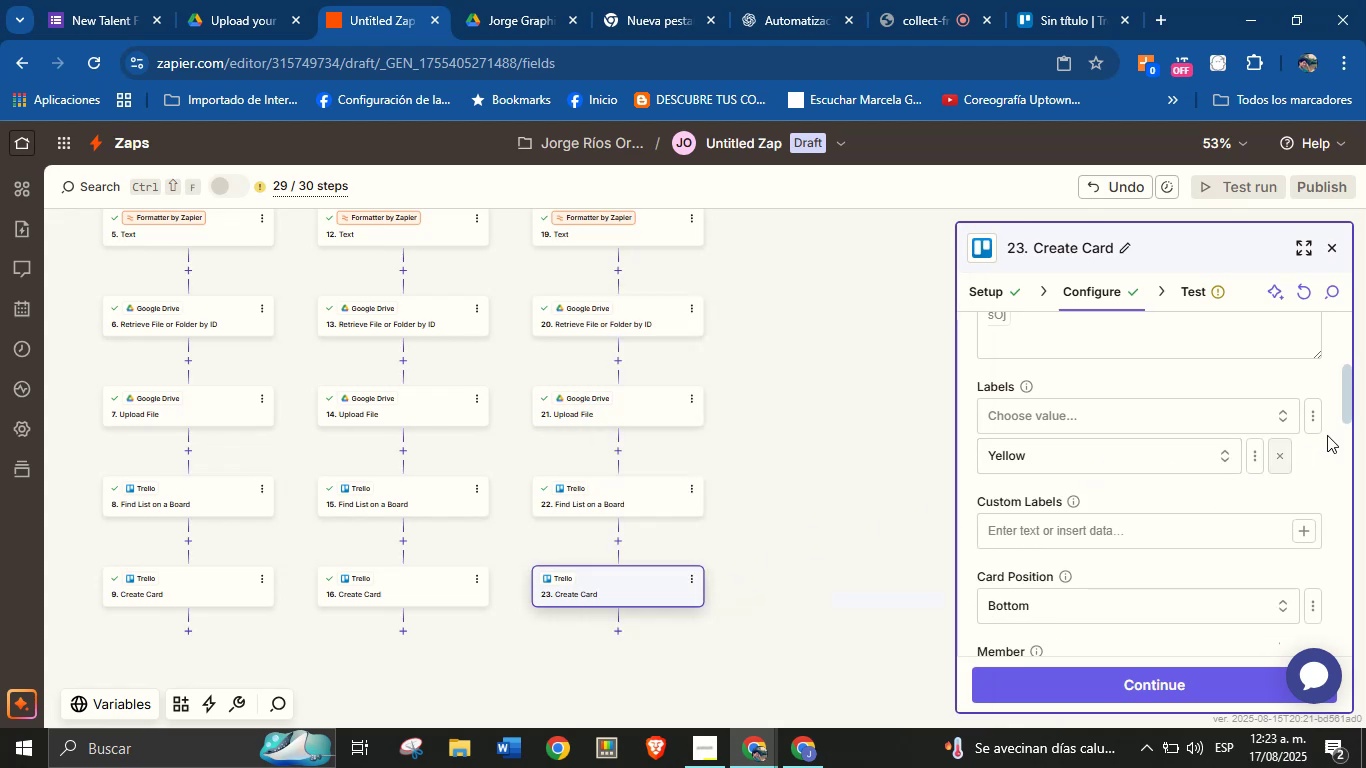 
left_click_drag(start_coordinate=[1347, 410], to_coordinate=[1334, 647])
 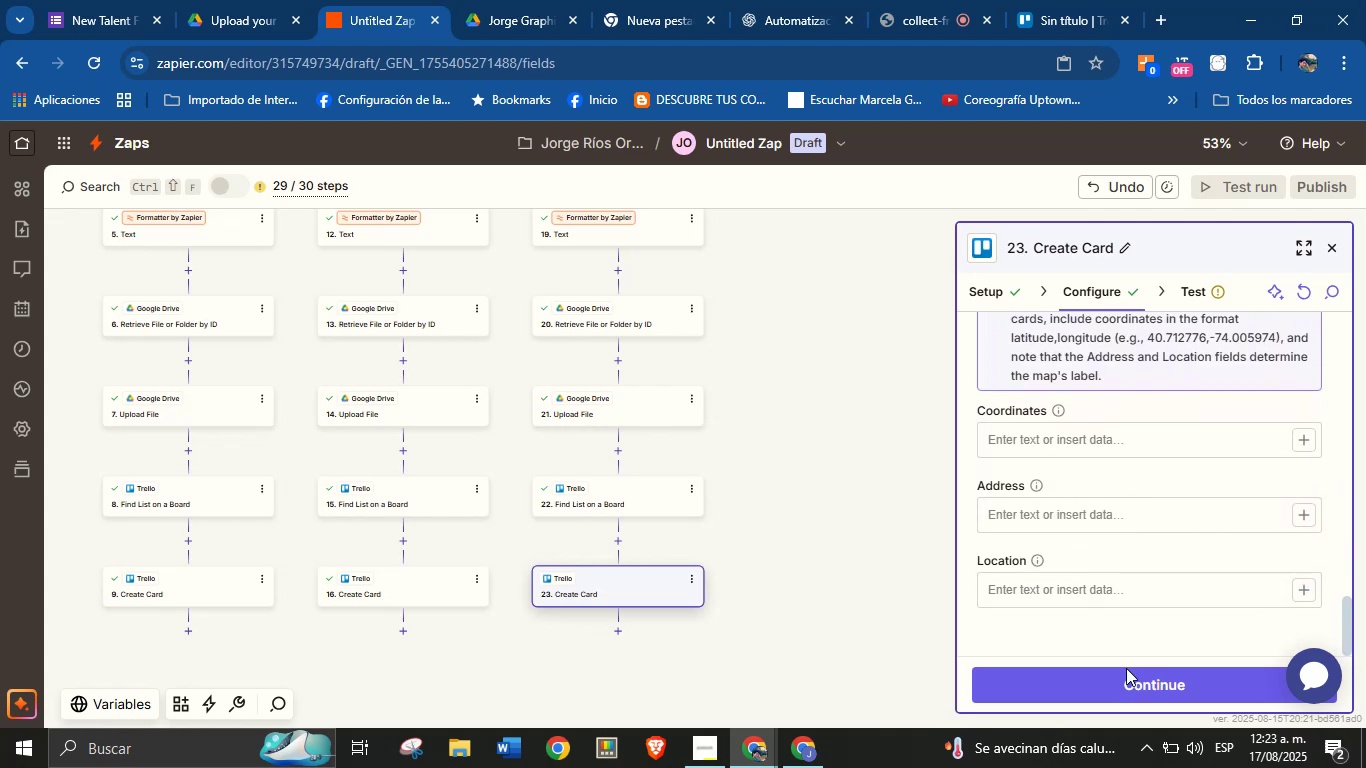 
left_click([1126, 671])
 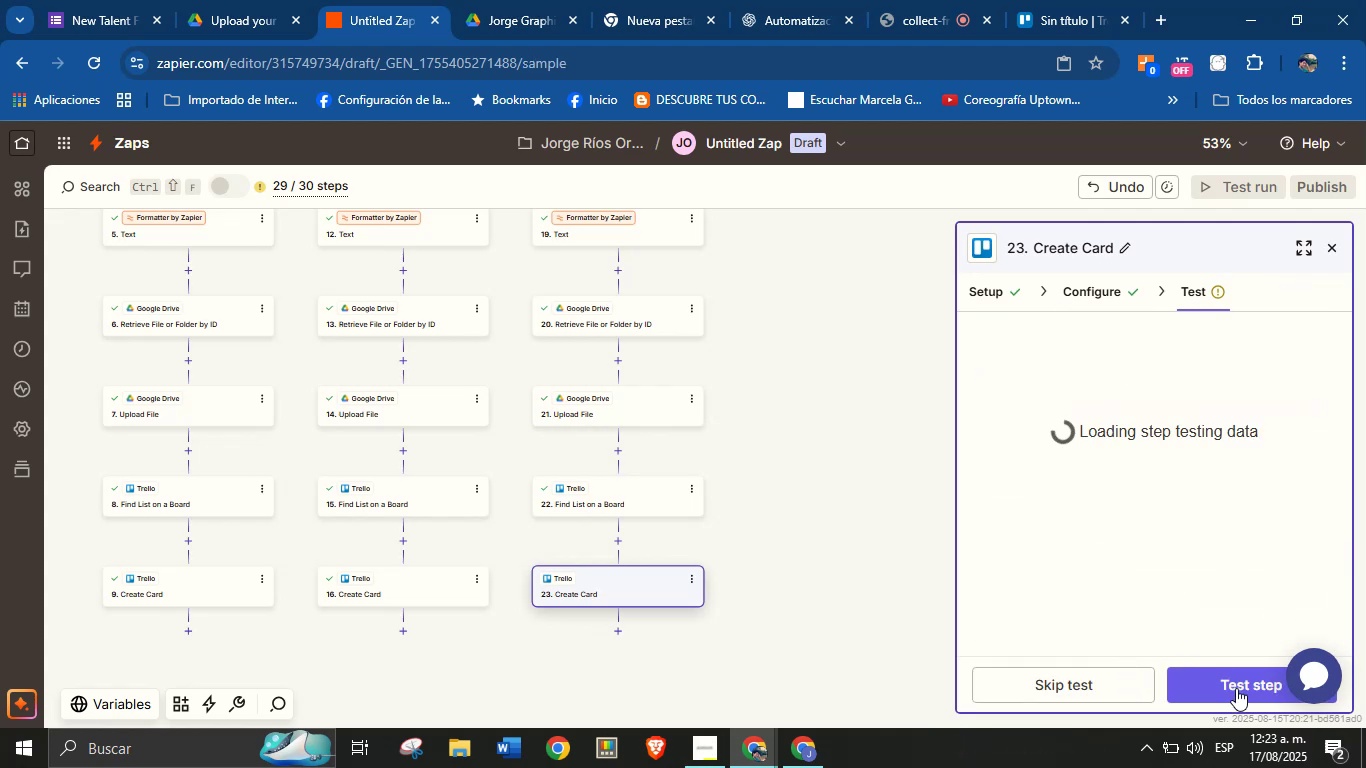 
left_click([1225, 685])
 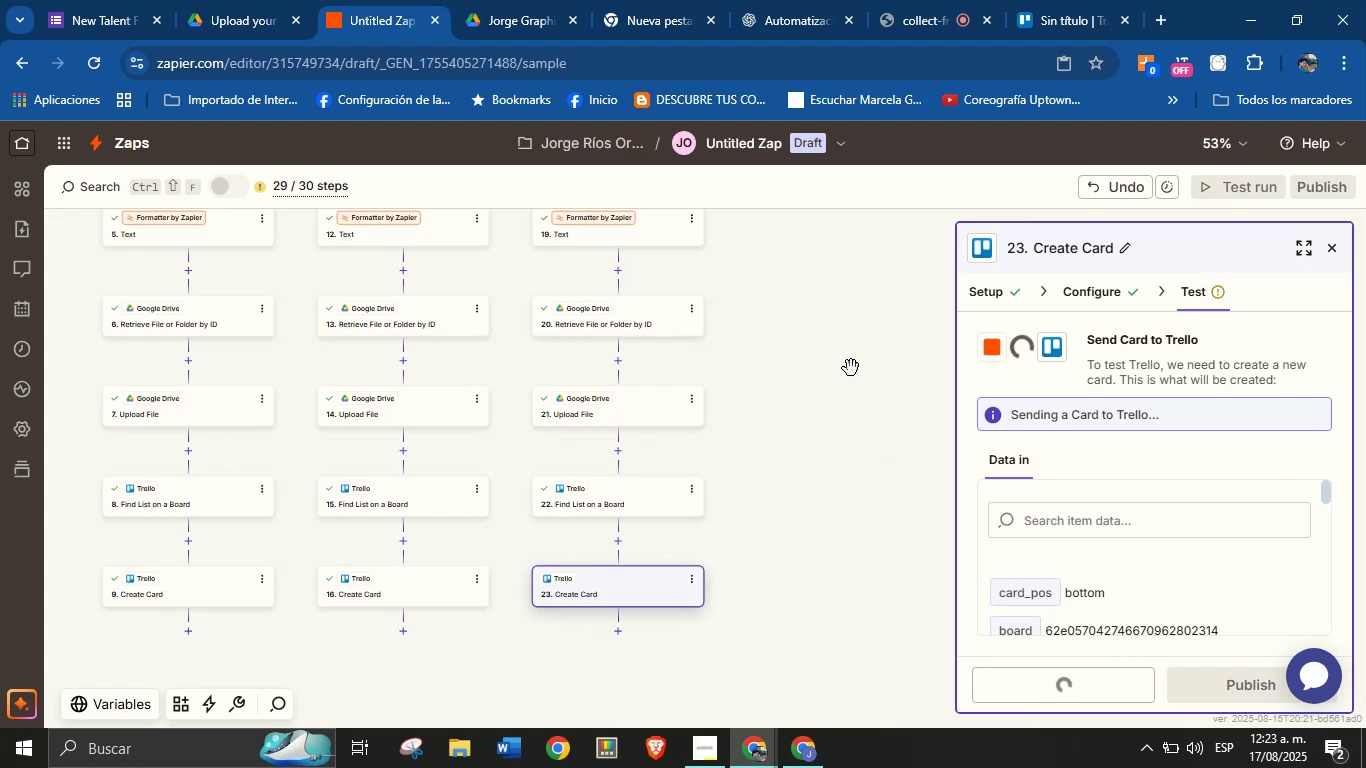 
left_click([1066, 0])
 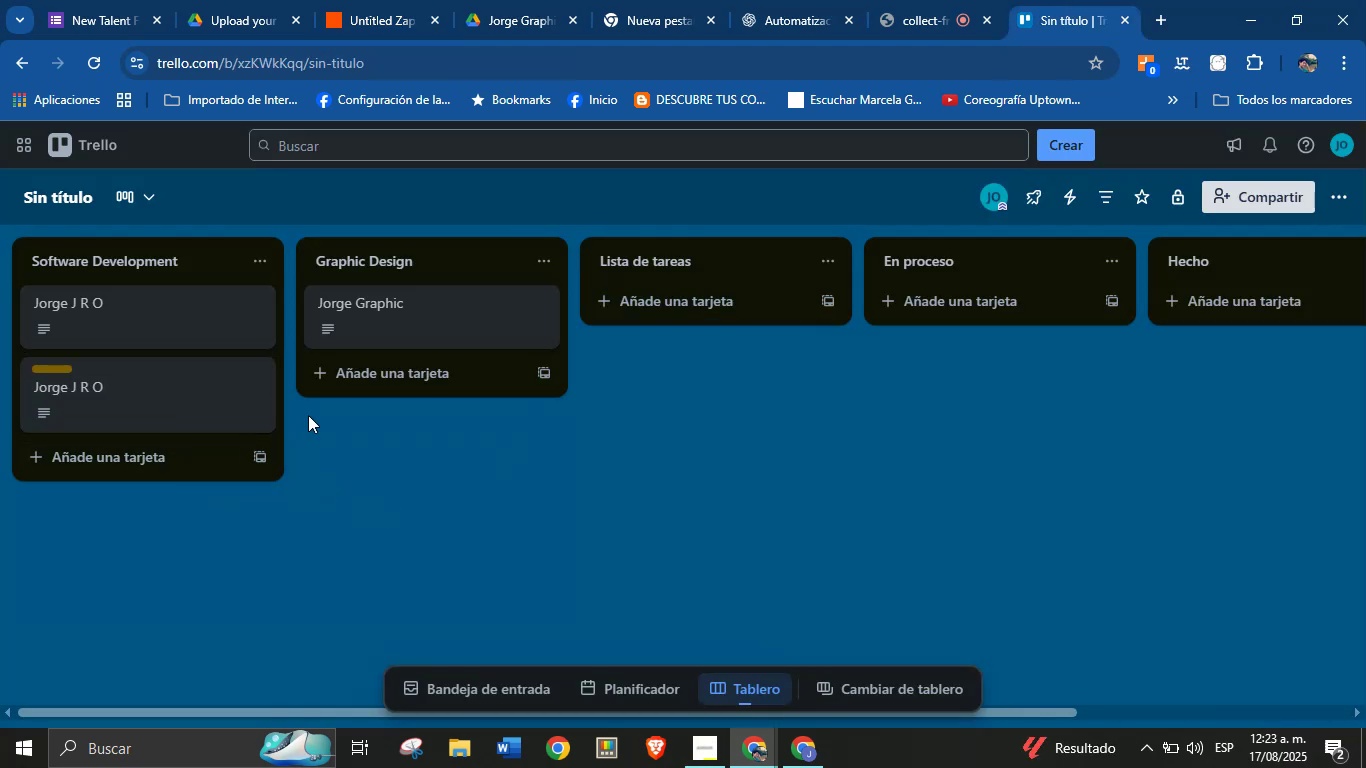 
wait(5.87)
 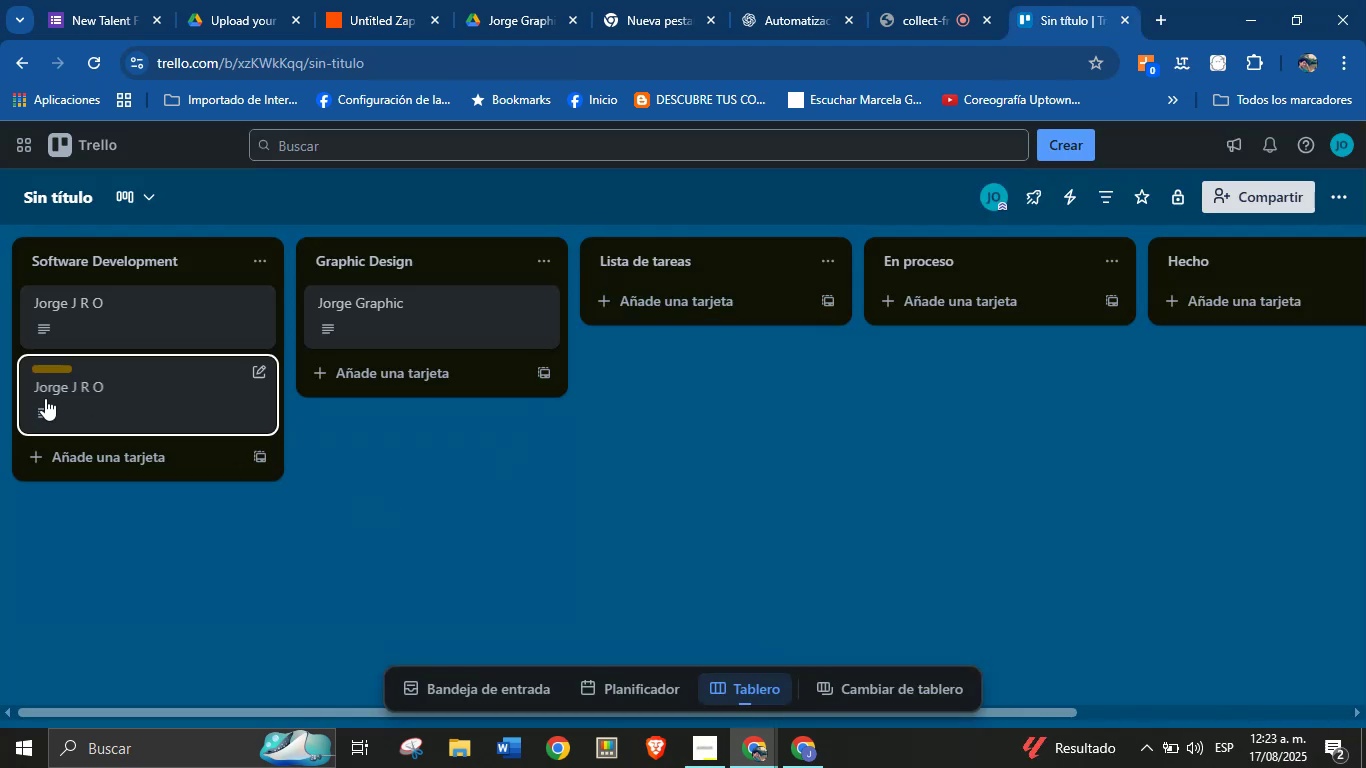 
mouse_move([279, 4])
 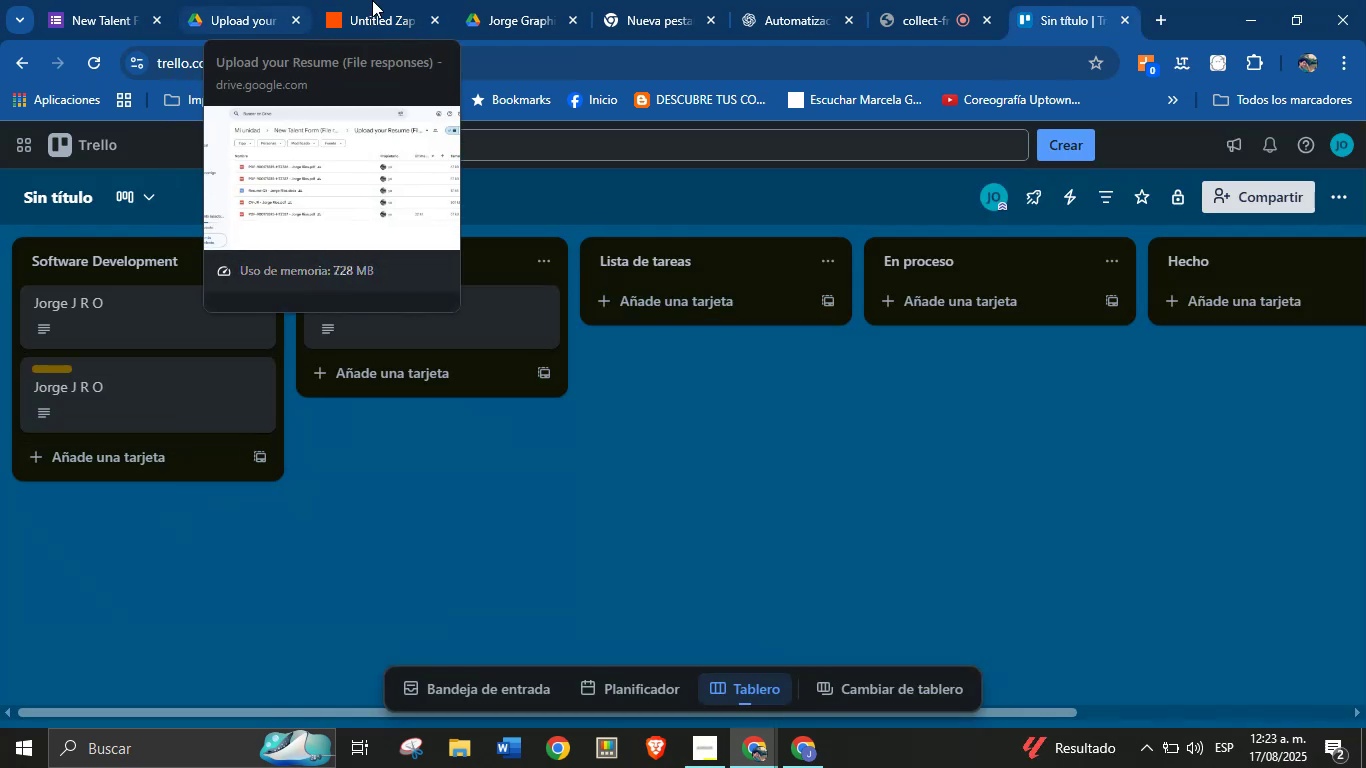 
left_click([374, 0])
 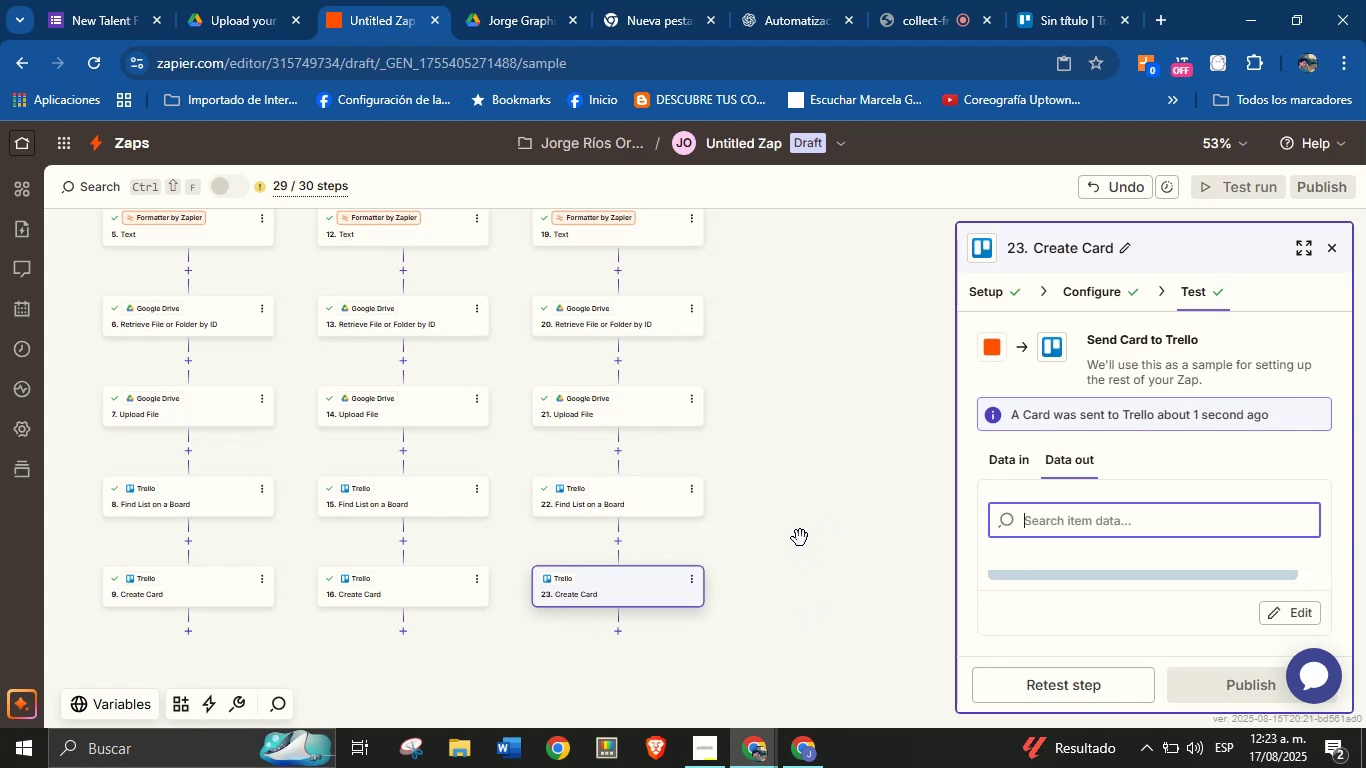 
left_click_drag(start_coordinate=[298, 660], to_coordinate=[462, 575])
 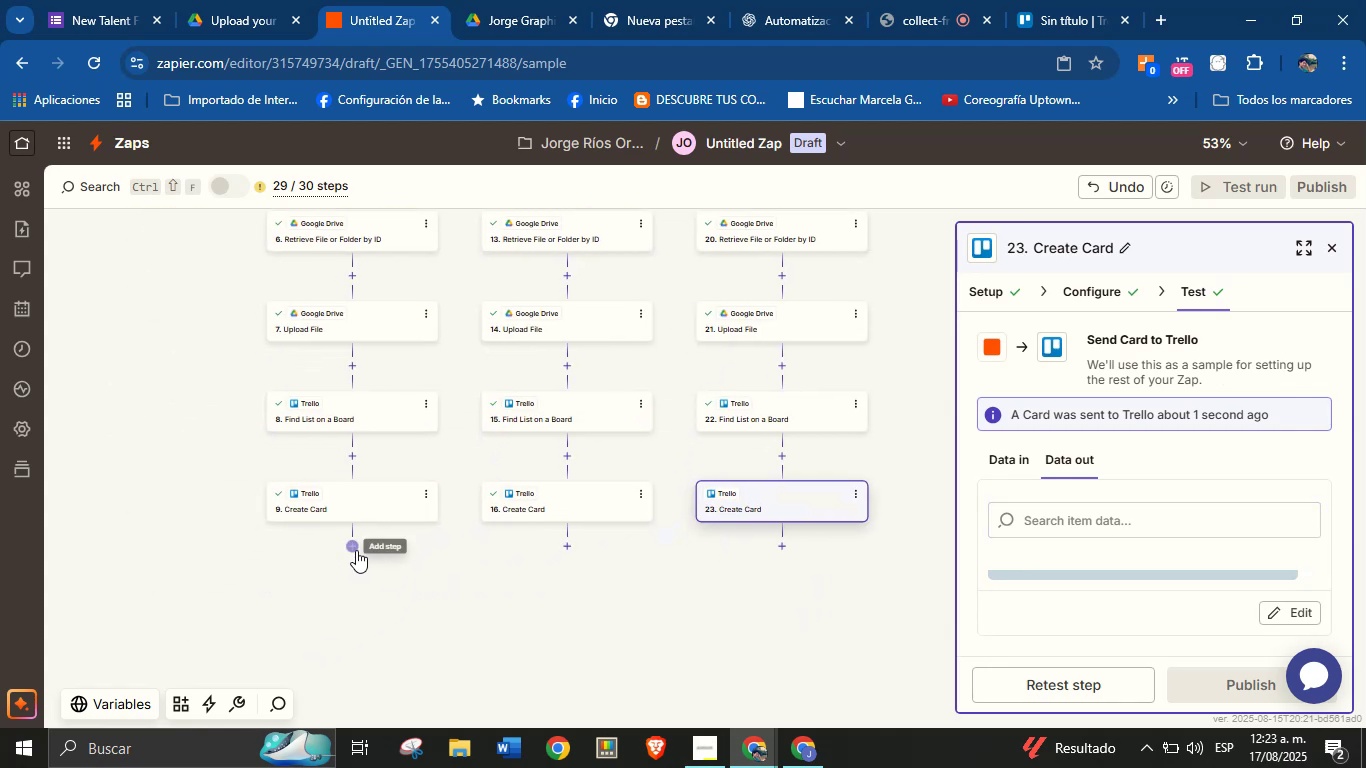 
left_click([353, 548])
 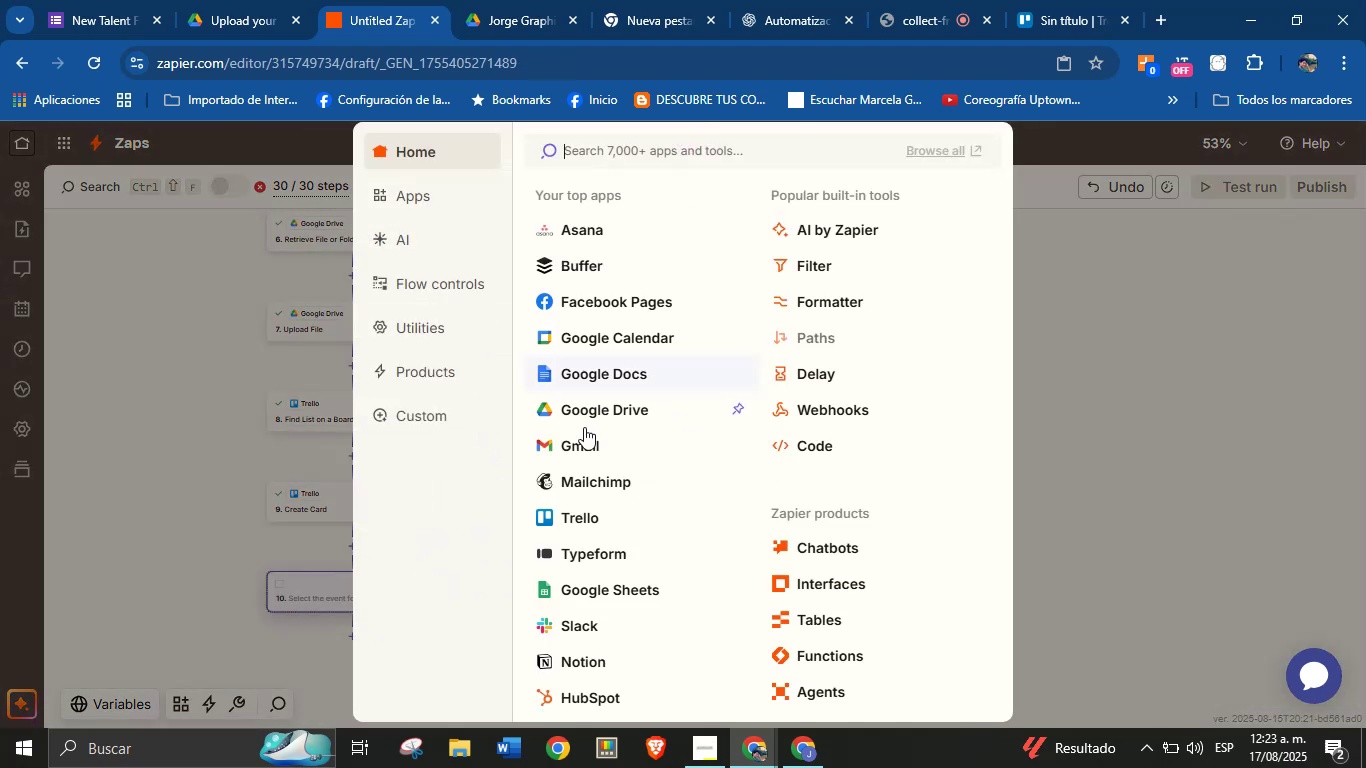 
left_click([589, 448])
 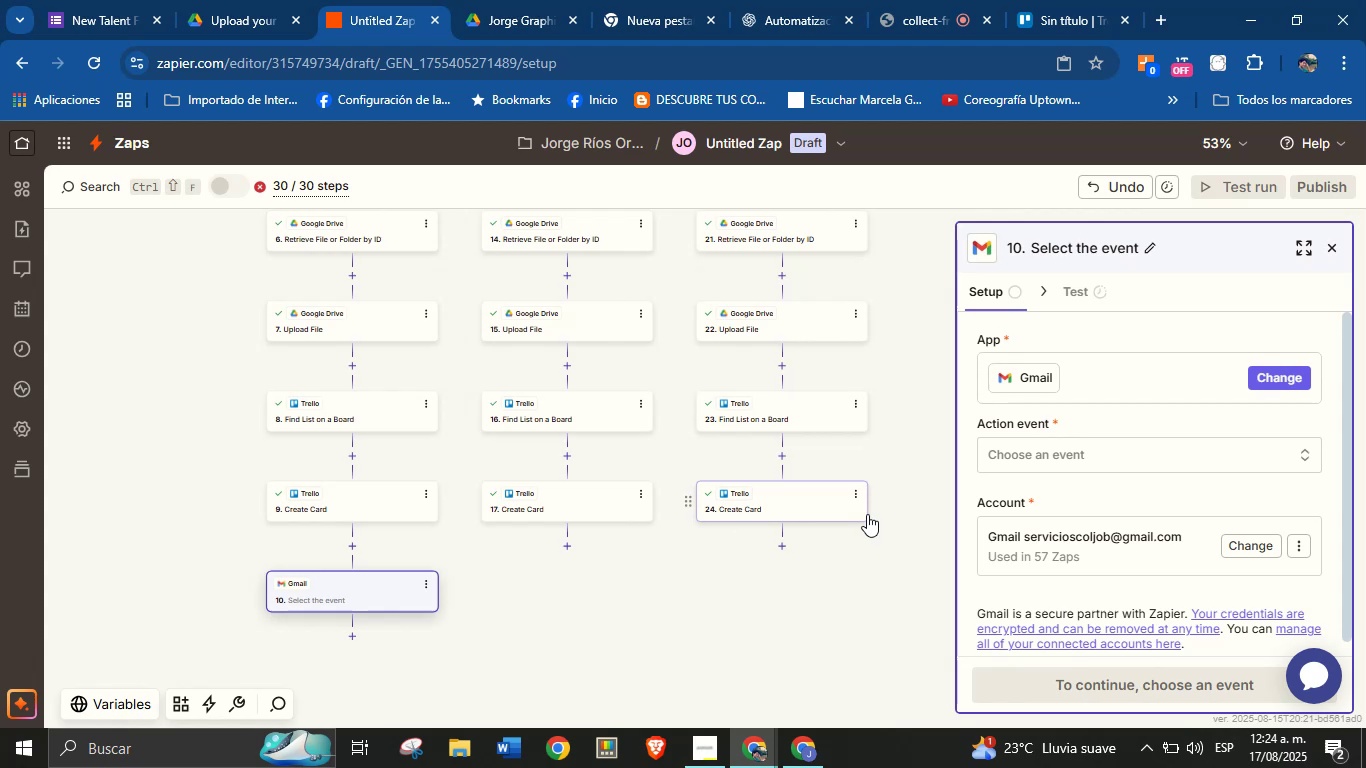 
wait(59.55)
 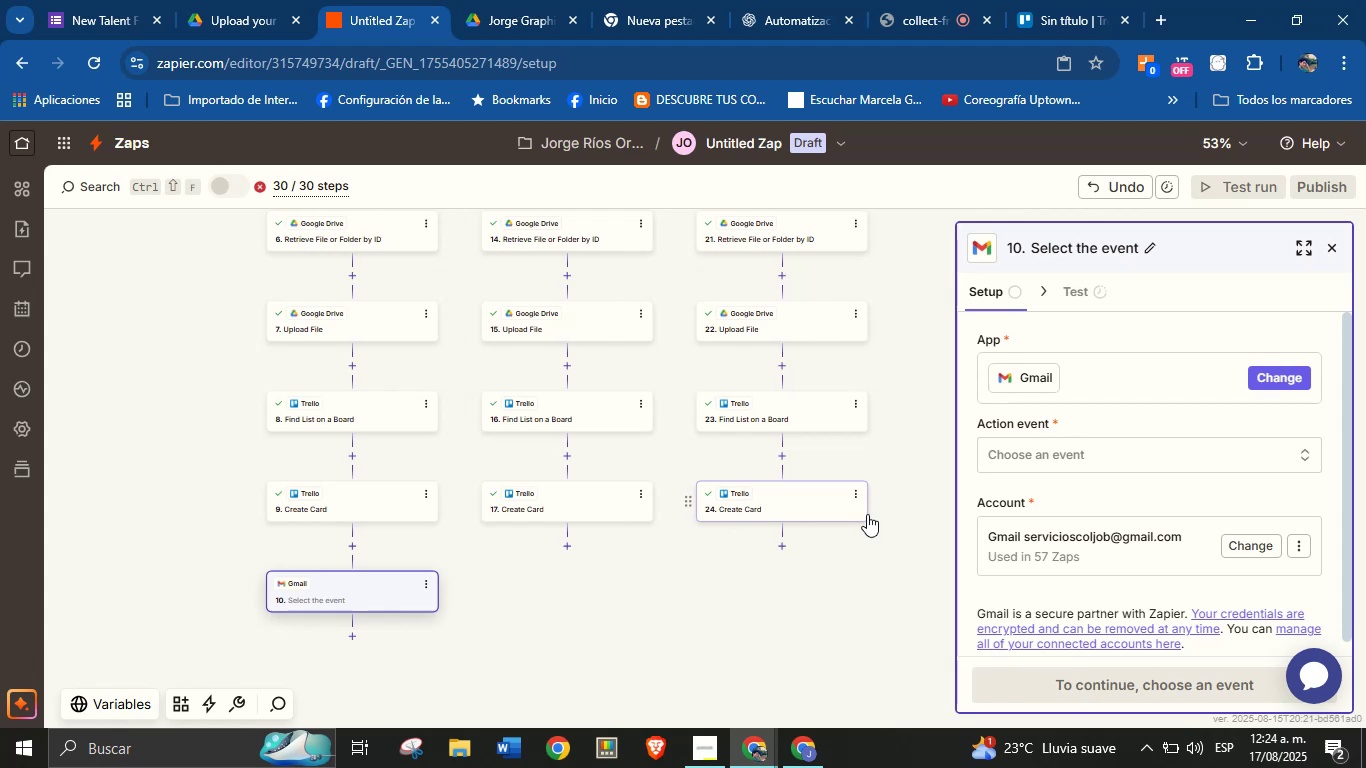 
left_click([1066, 459])
 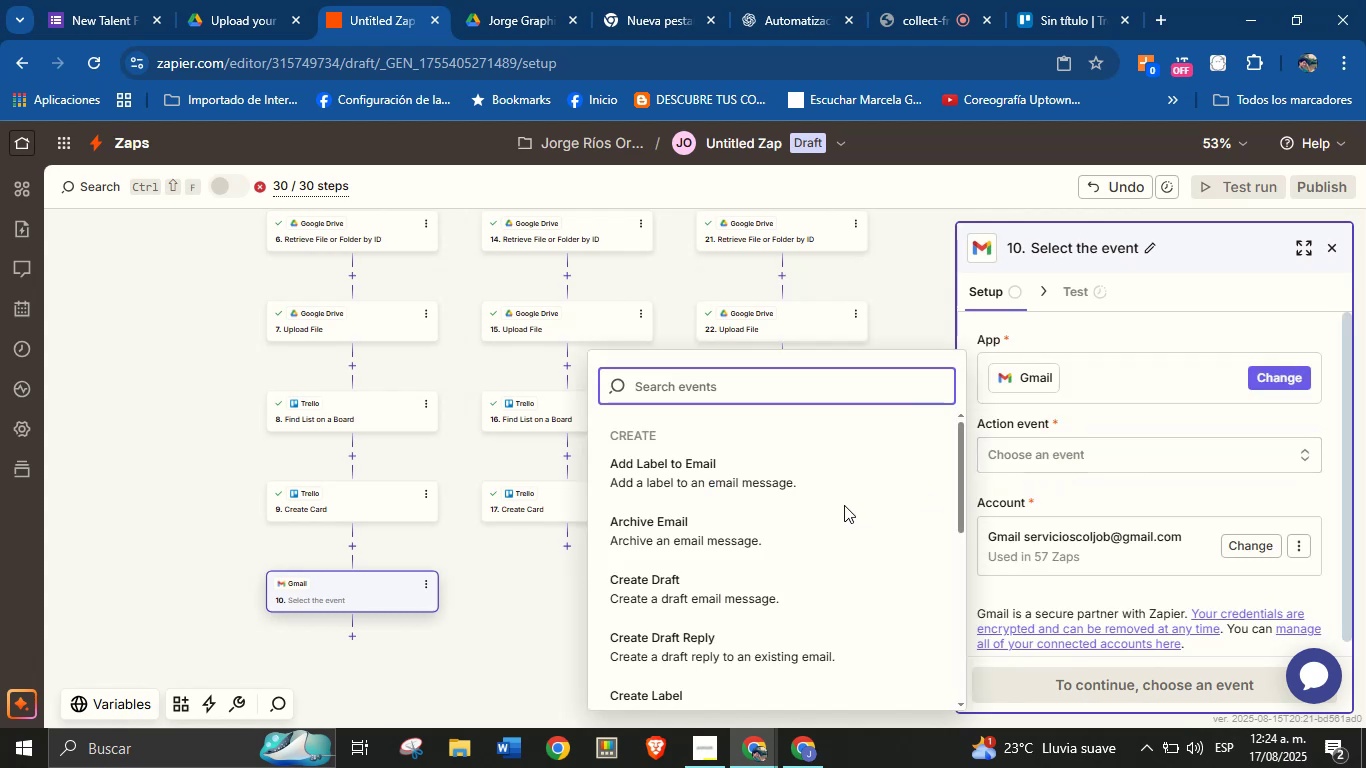 
type(send)
 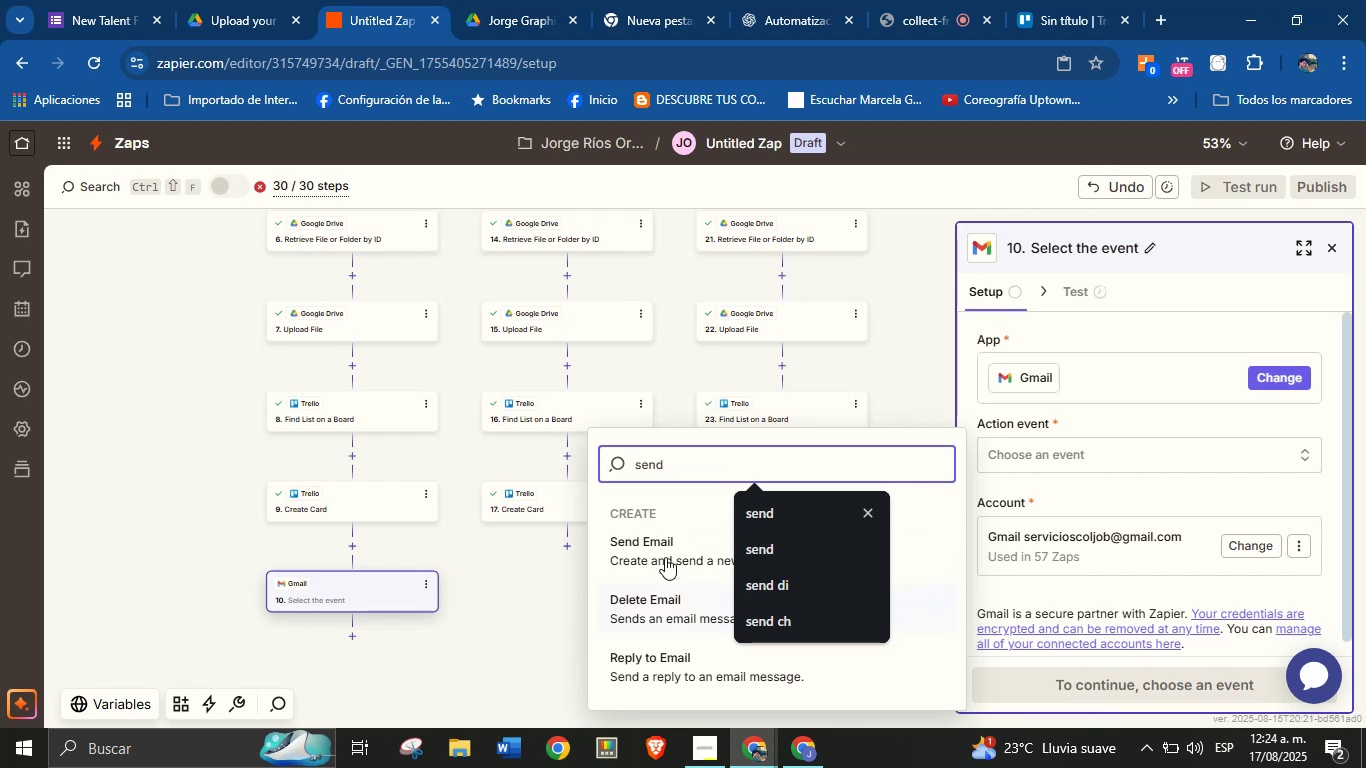 
left_click([666, 544])
 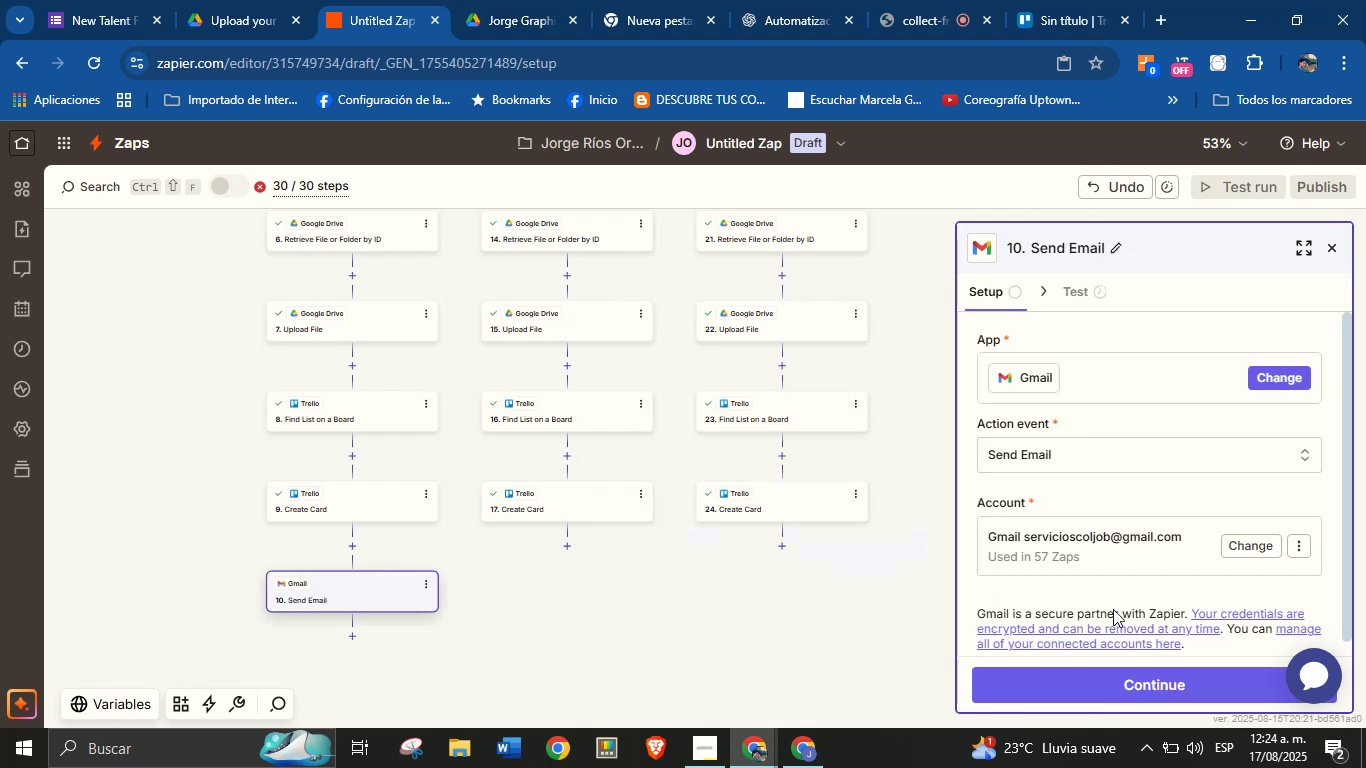 
left_click([1119, 682])
 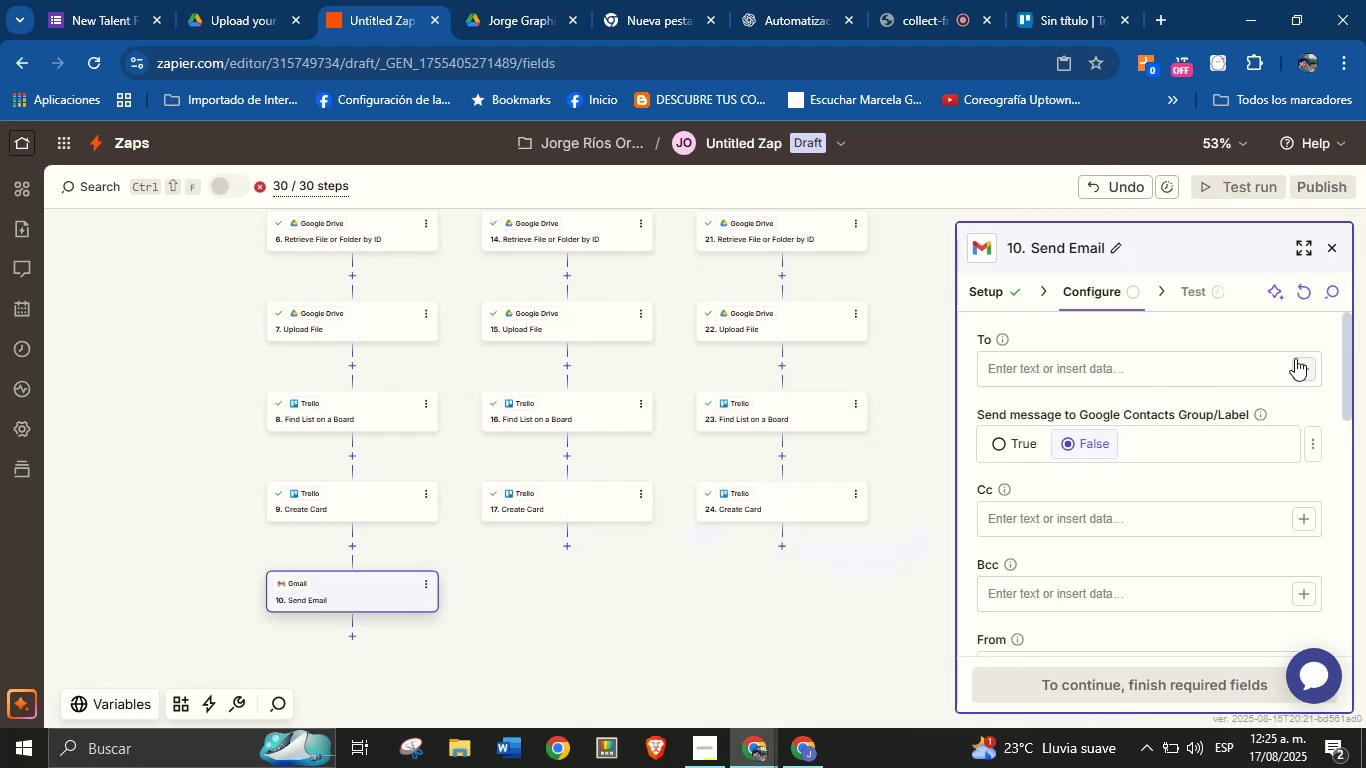 
wait(7.09)
 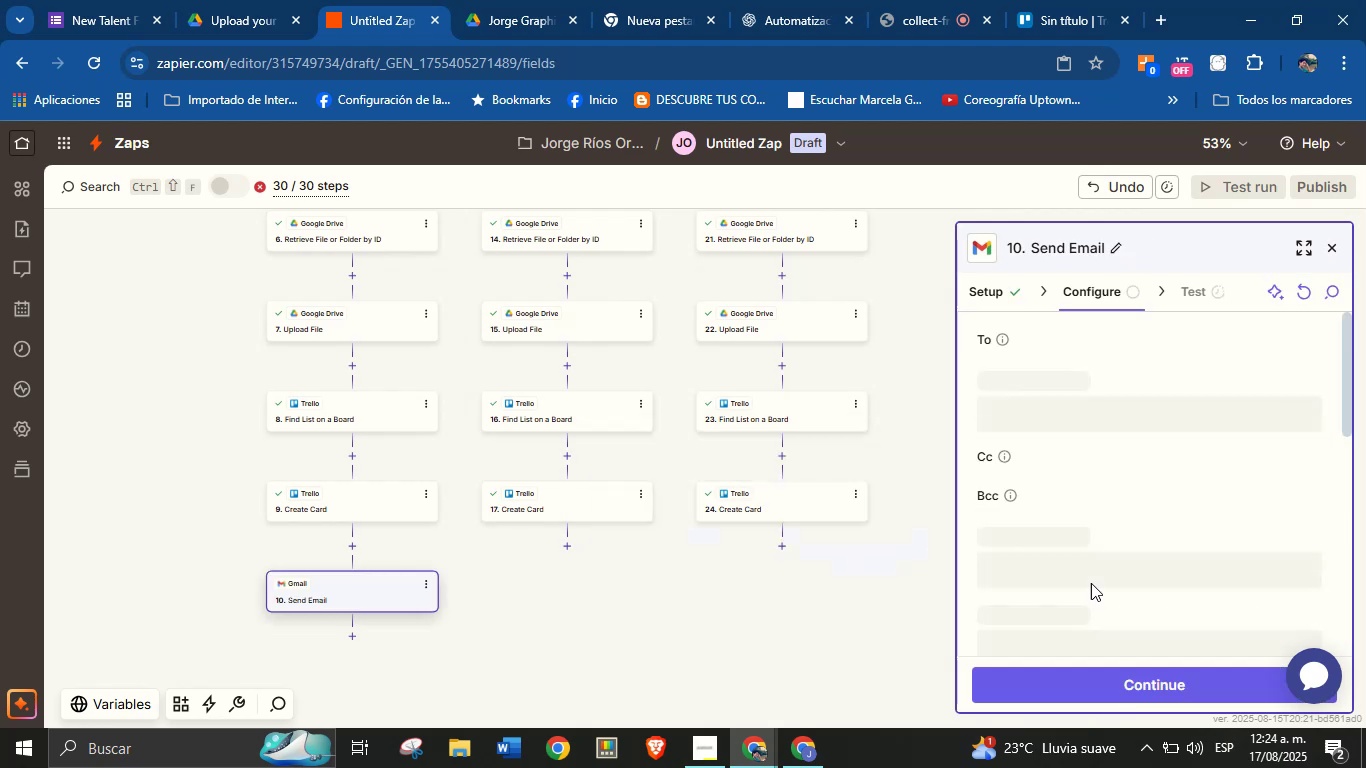 
left_click([1302, 372])
 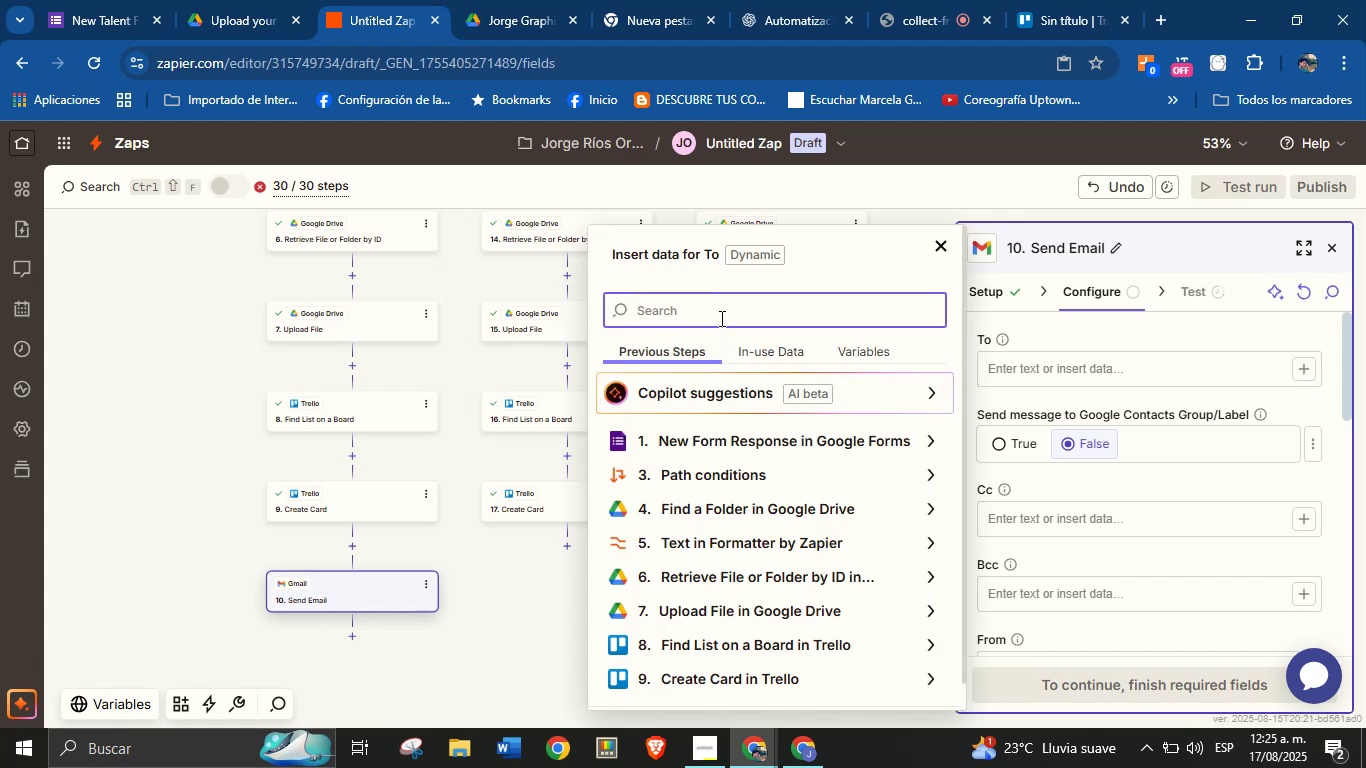 
type(em)
key(Backspace)
key(Backspace)
type(cor)
key(Backspace)
key(Backspace)
type(mai)
 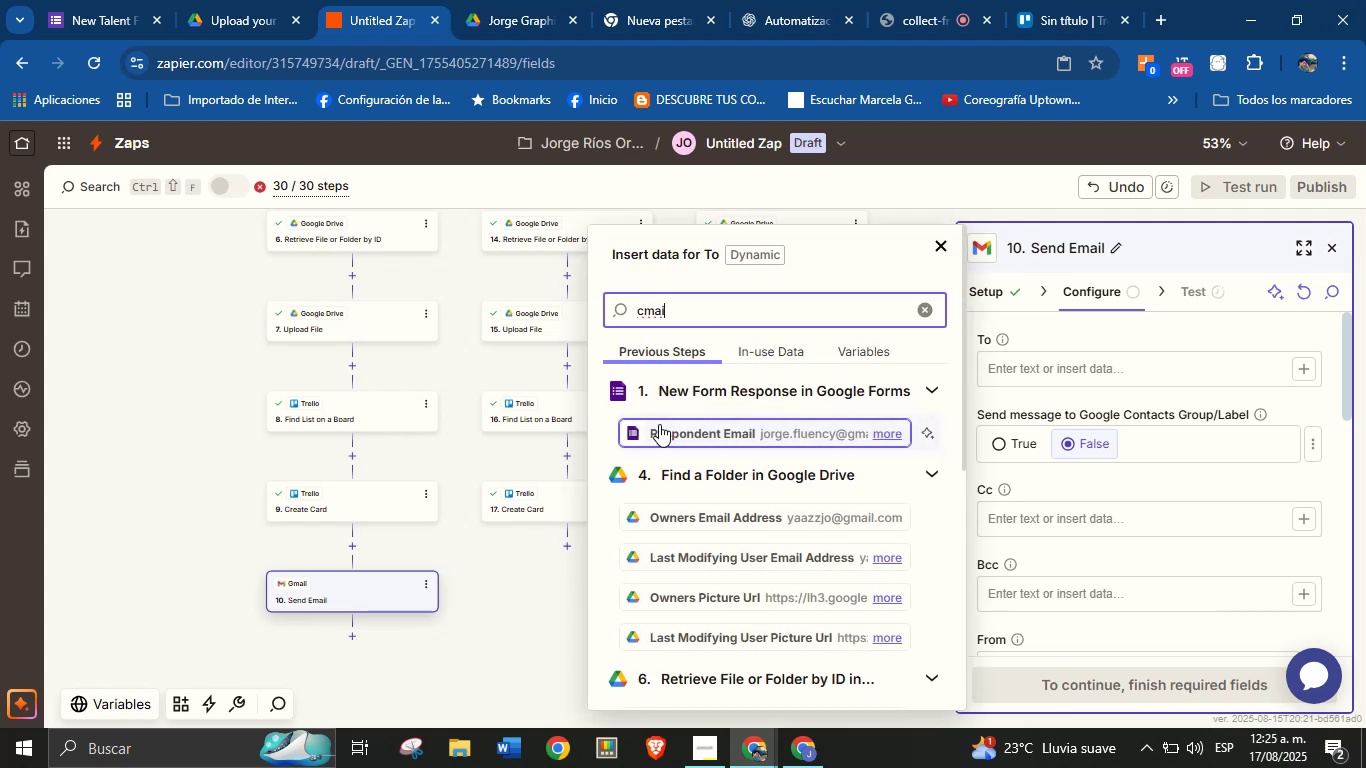 
left_click([659, 424])
 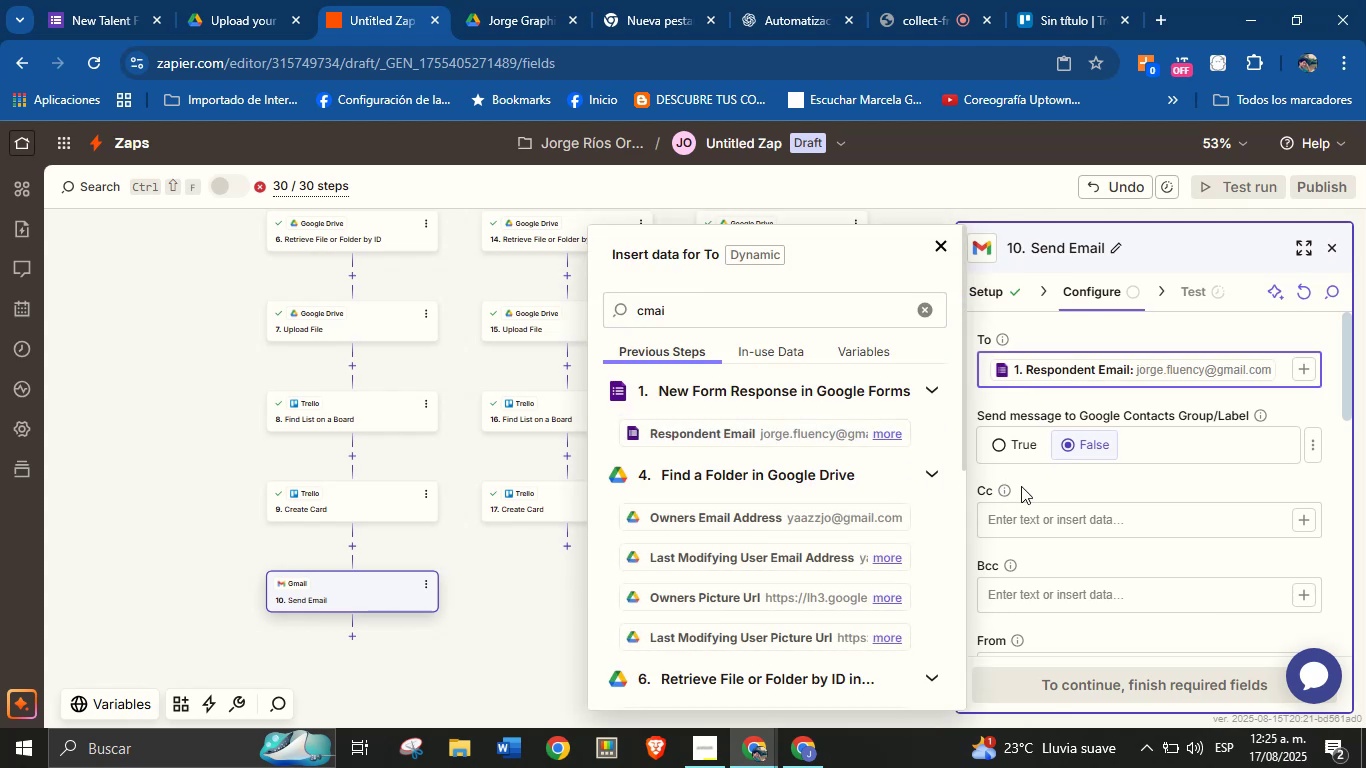 
left_click([1056, 483])
 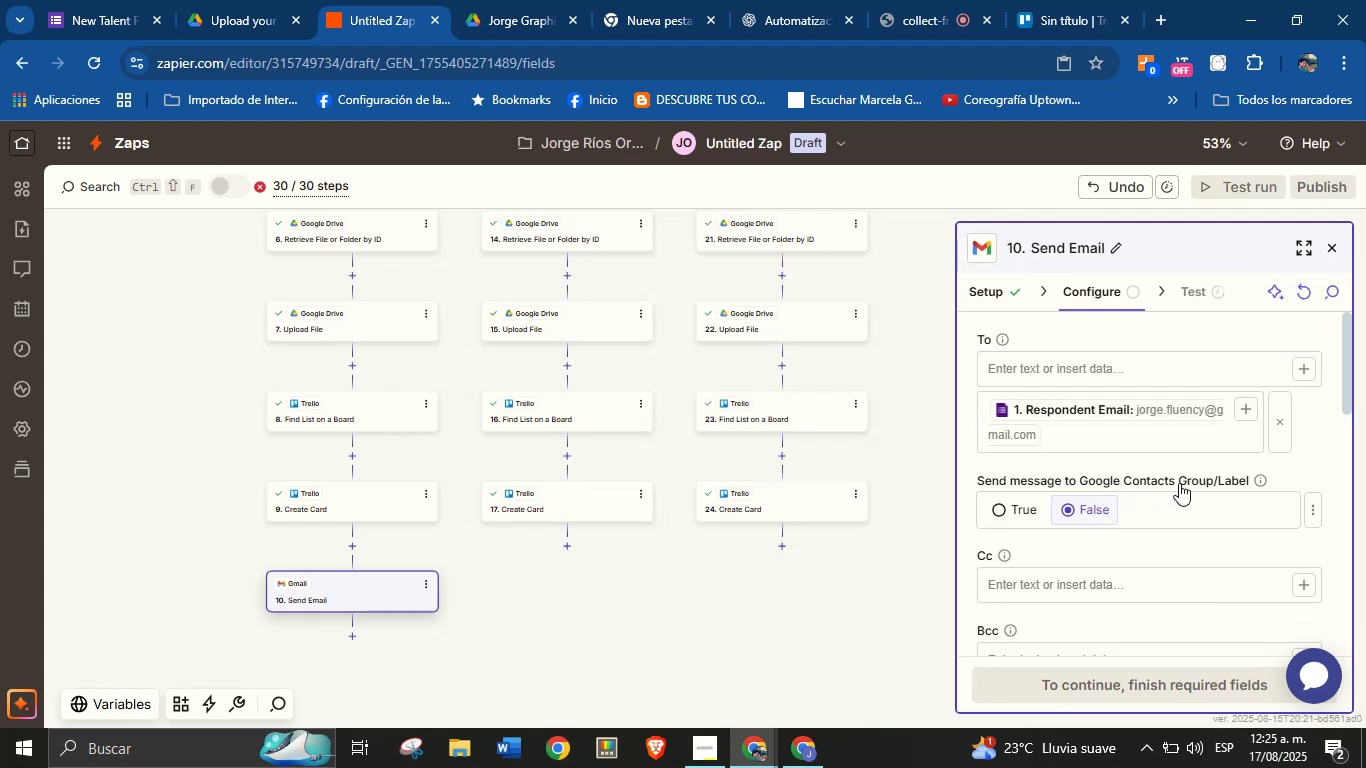 
scroll: coordinate [1275, 419], scroll_direction: down, amount: 2.0
 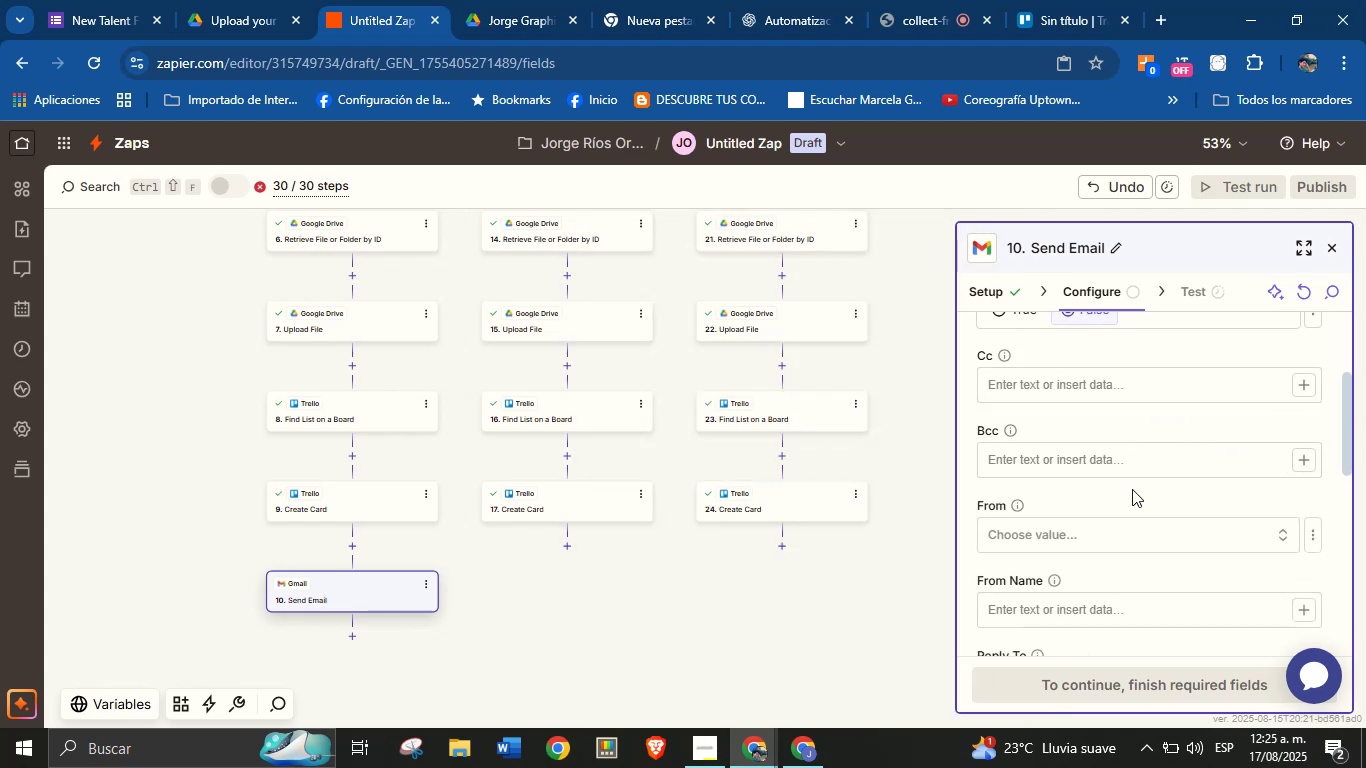 
left_click([1127, 532])
 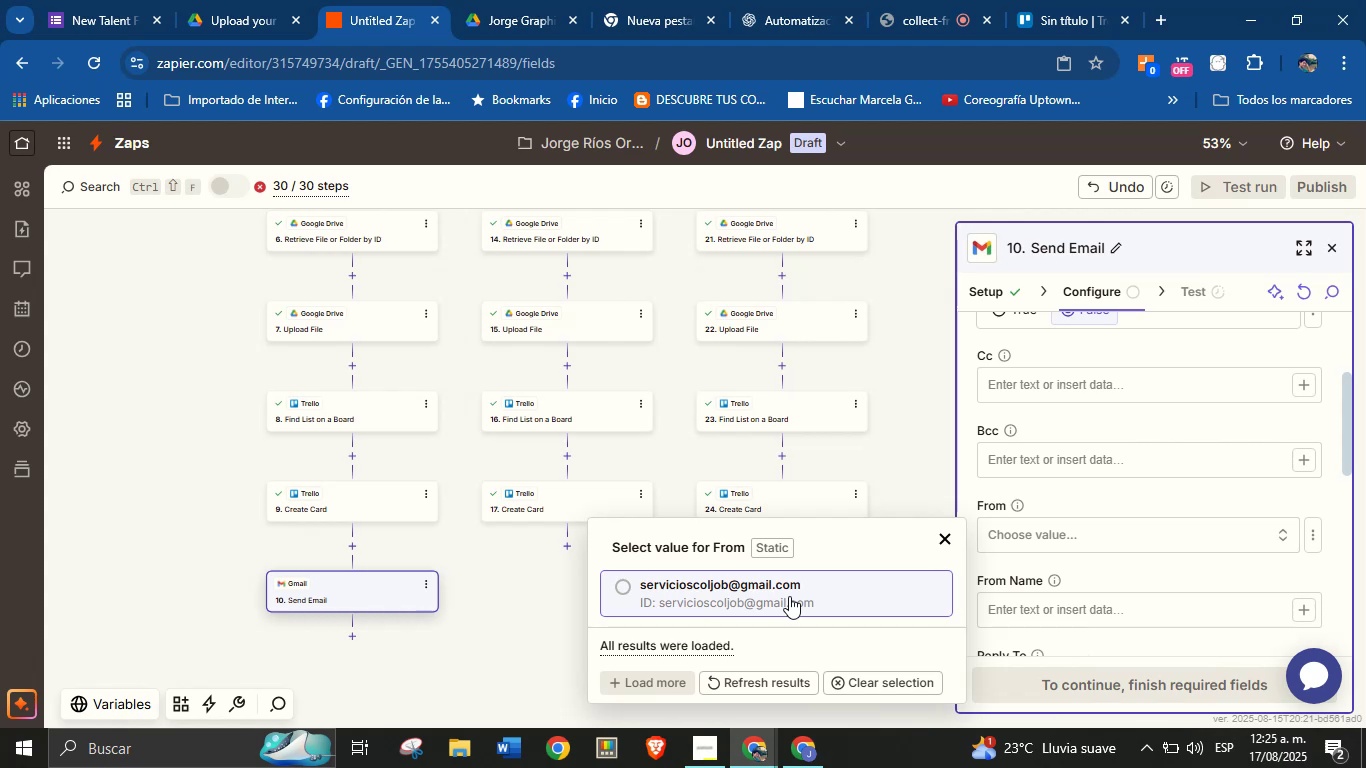 
wait(6.29)
 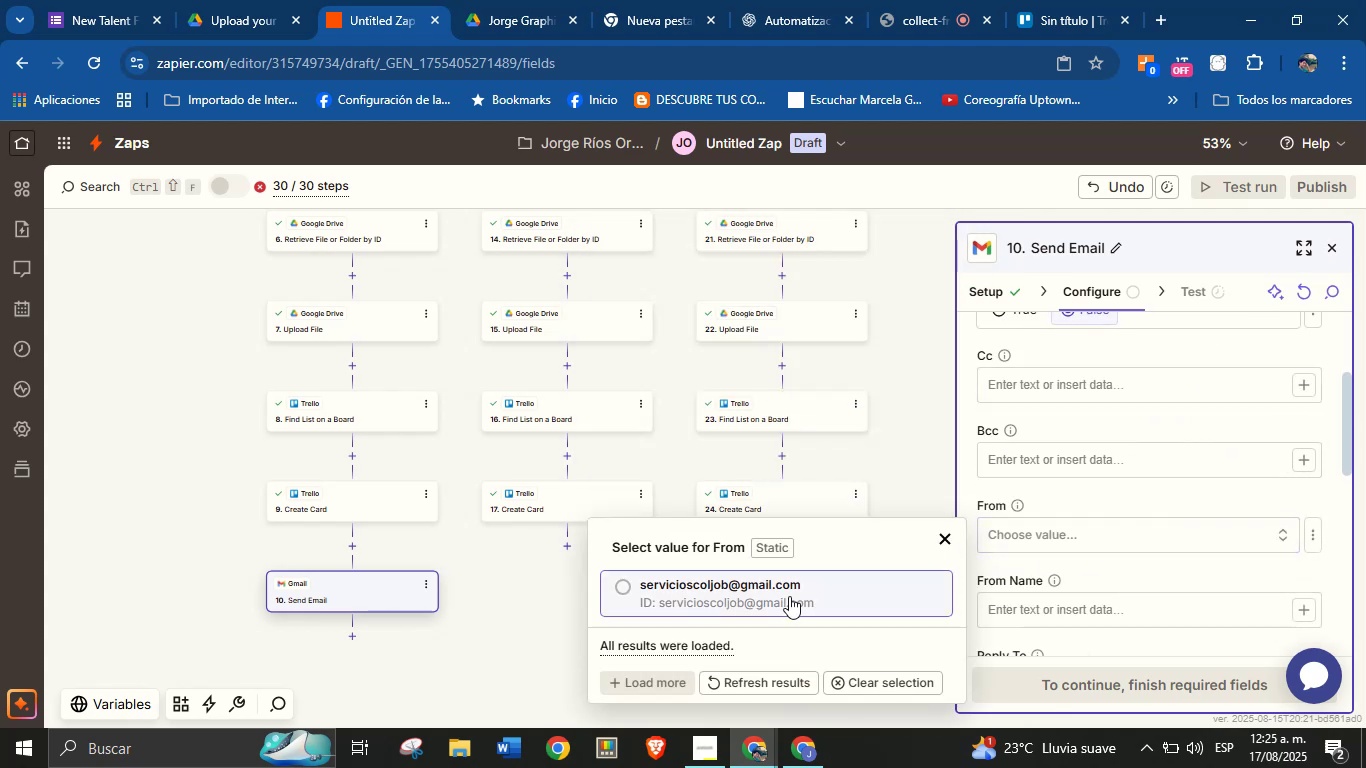 
left_click([789, 596])
 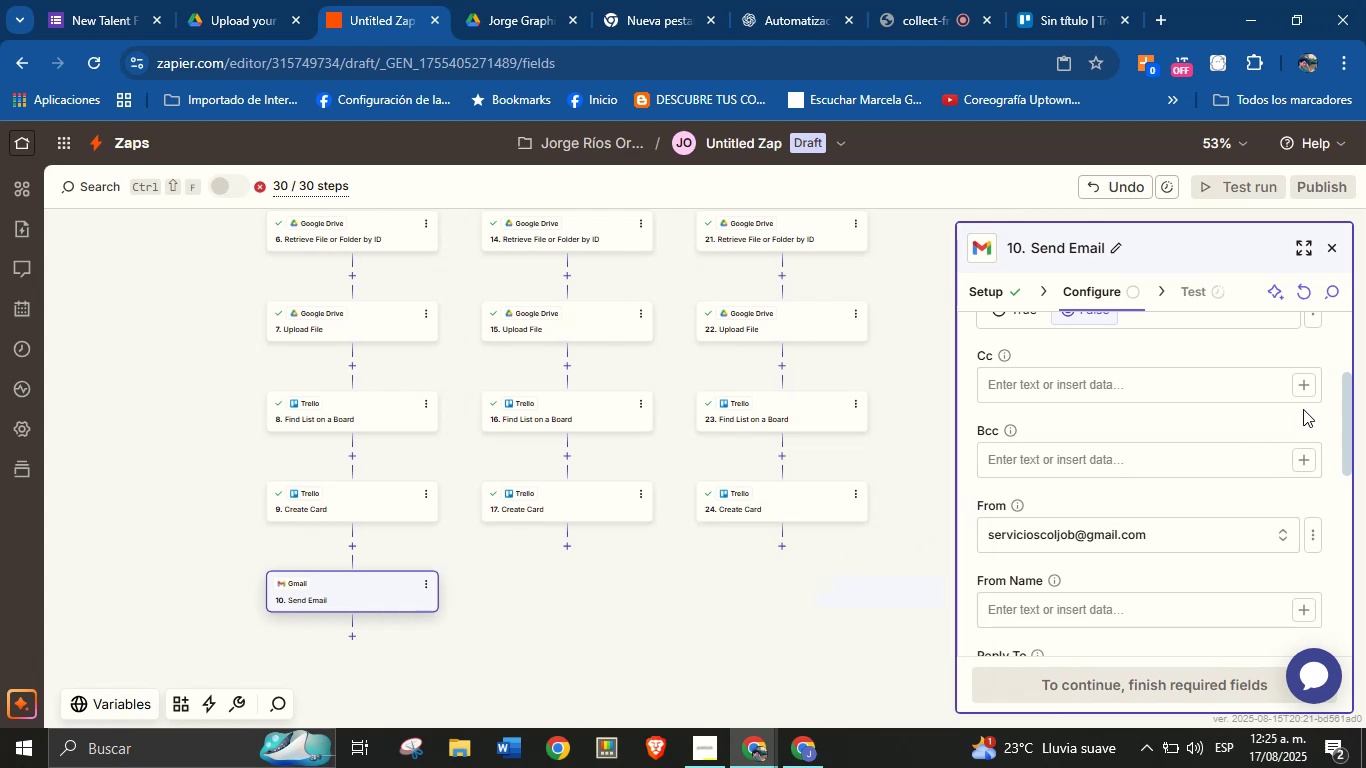 
left_click_drag(start_coordinate=[1344, 387], to_coordinate=[1340, 419])
 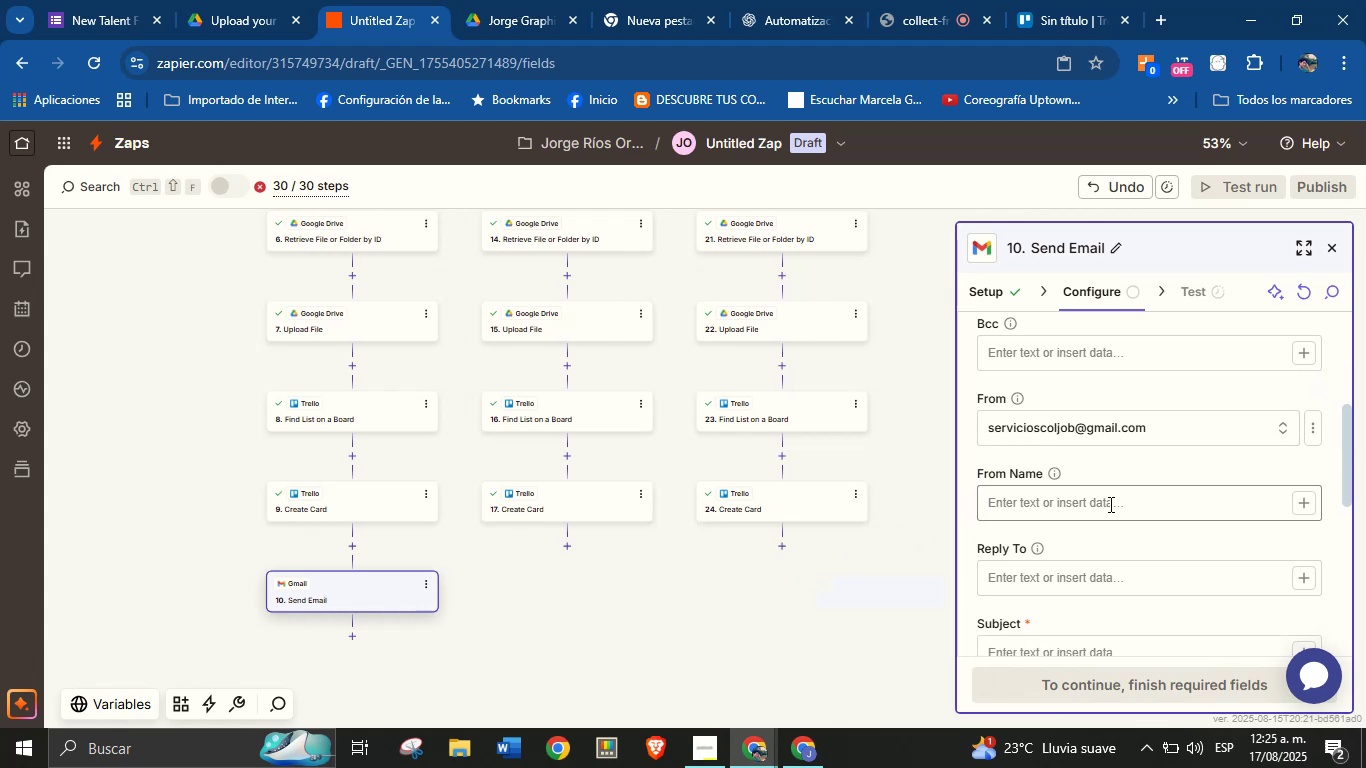 
left_click([1108, 504])
 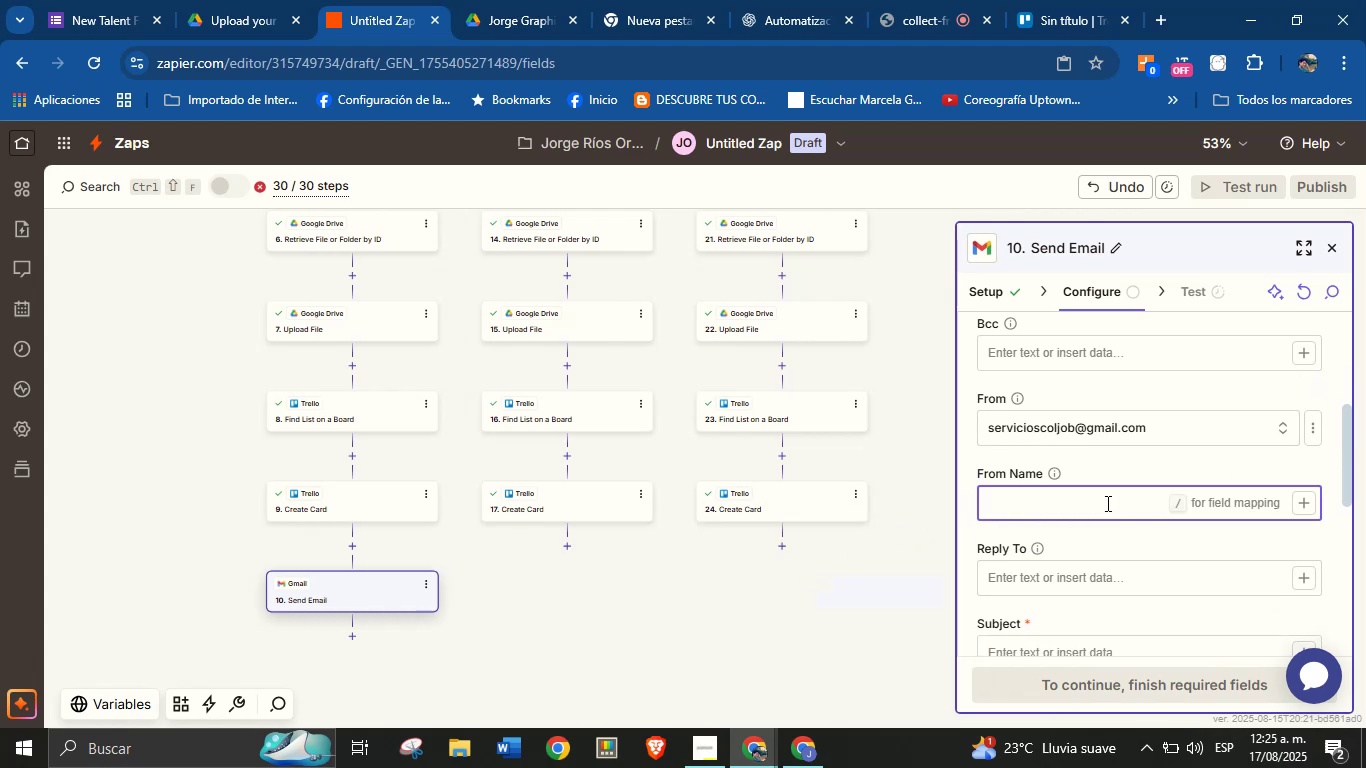 
type(J)
key(Backspace)
type(The)
key(Backspace)
key(Backspace)
key(Backspace)
type(Jorge from ColJO)
key(Backspace)
type(ob)
 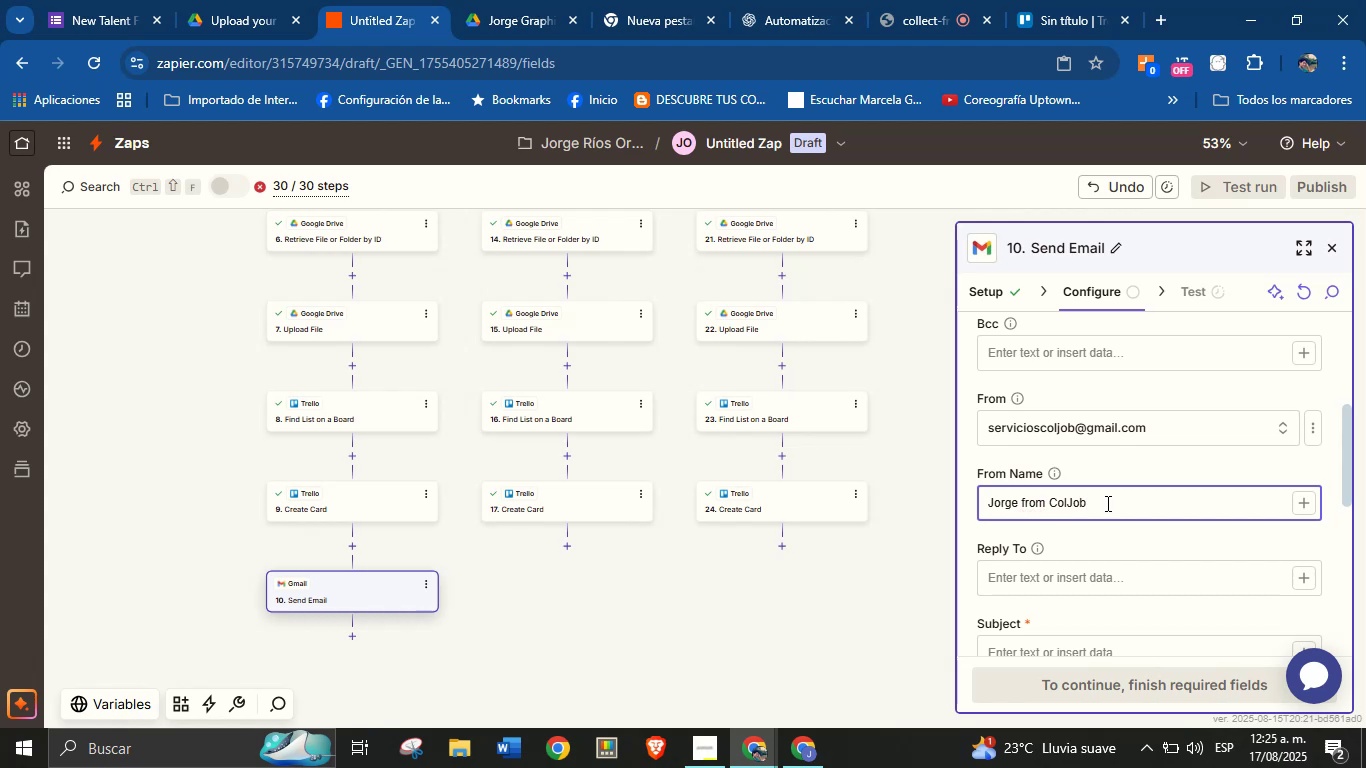 
scroll: coordinate [1106, 502], scroll_direction: down, amount: 1.0
 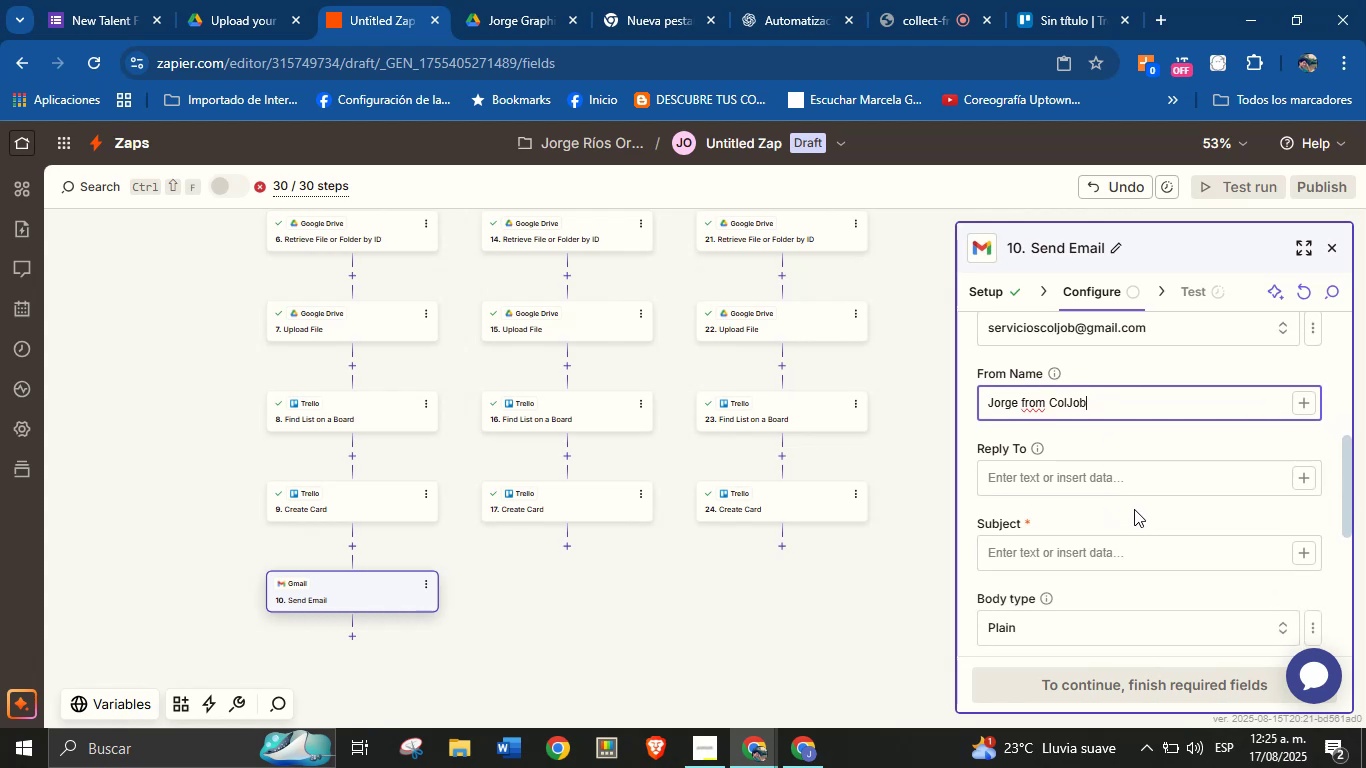 
wait(10.37)
 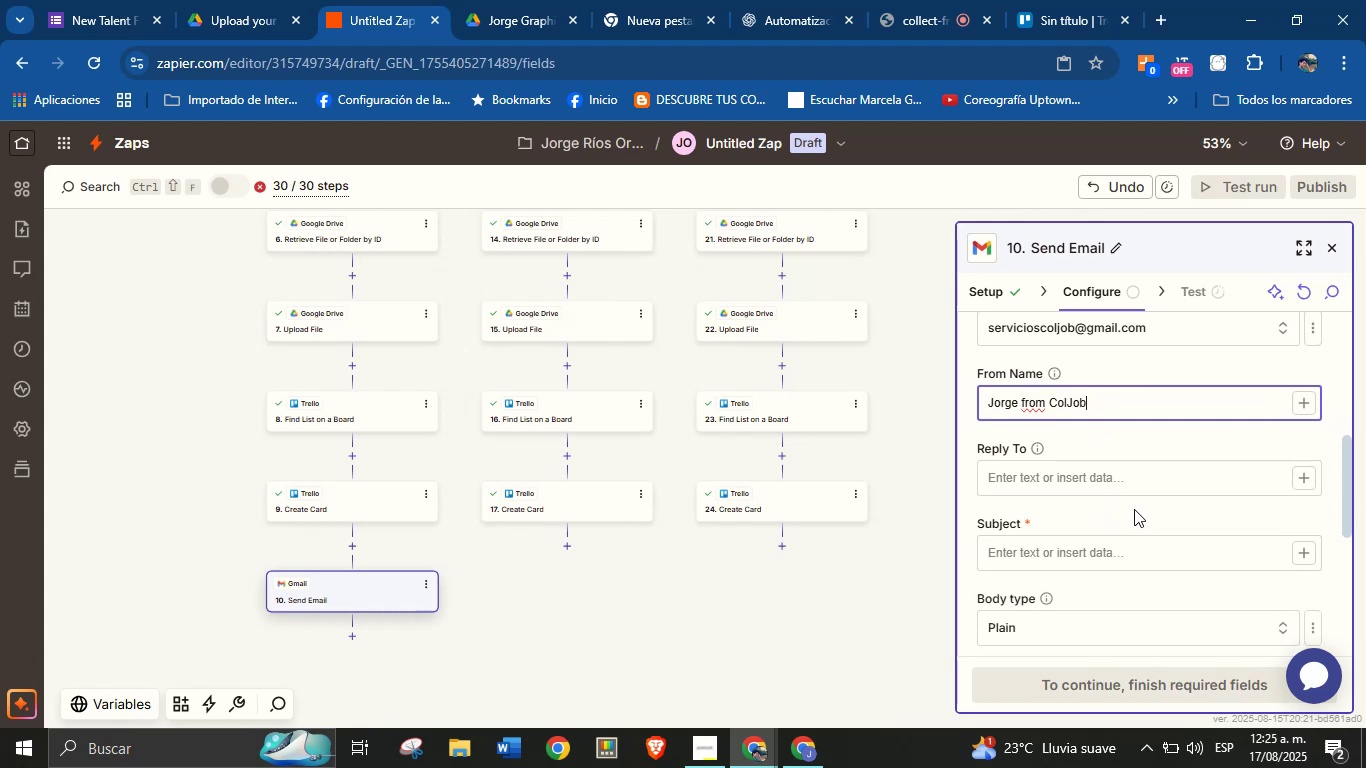 
left_click([1138, 521])
 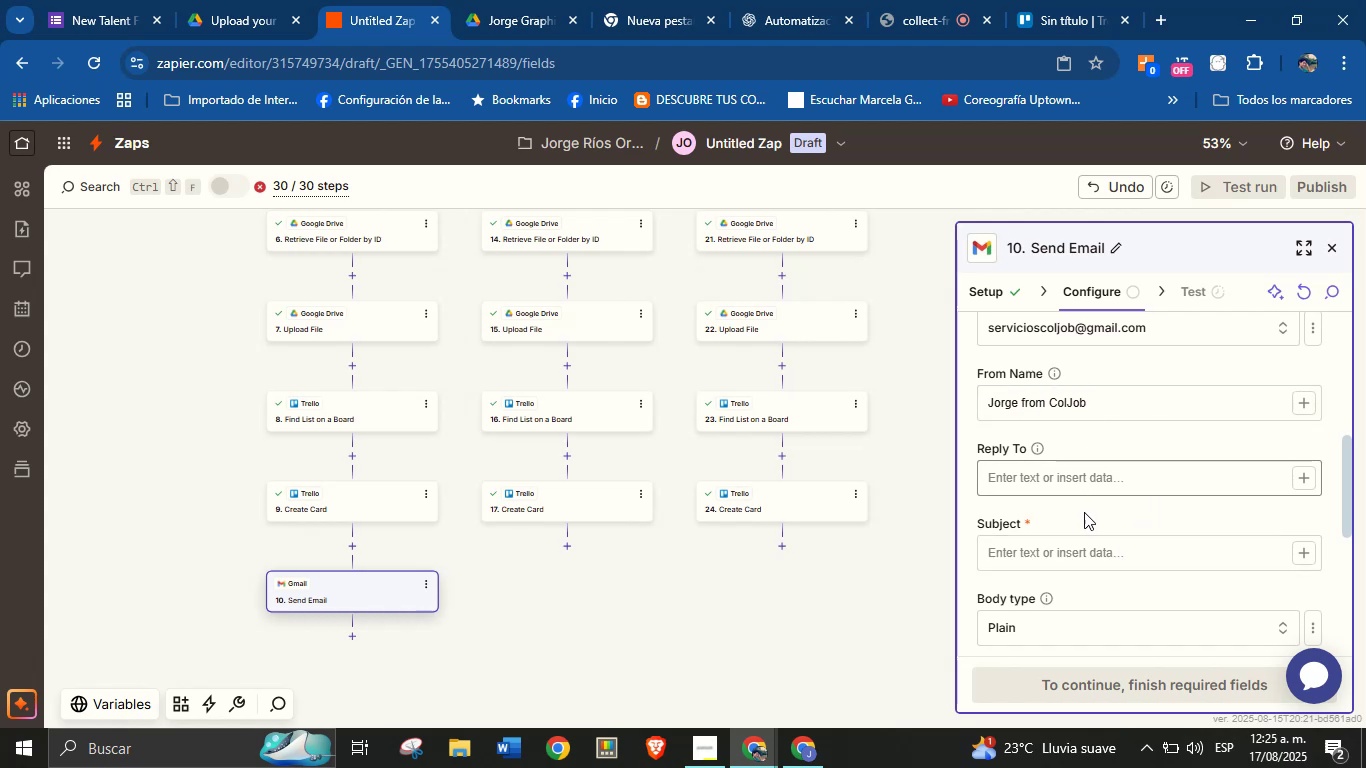 
left_click([1082, 545])
 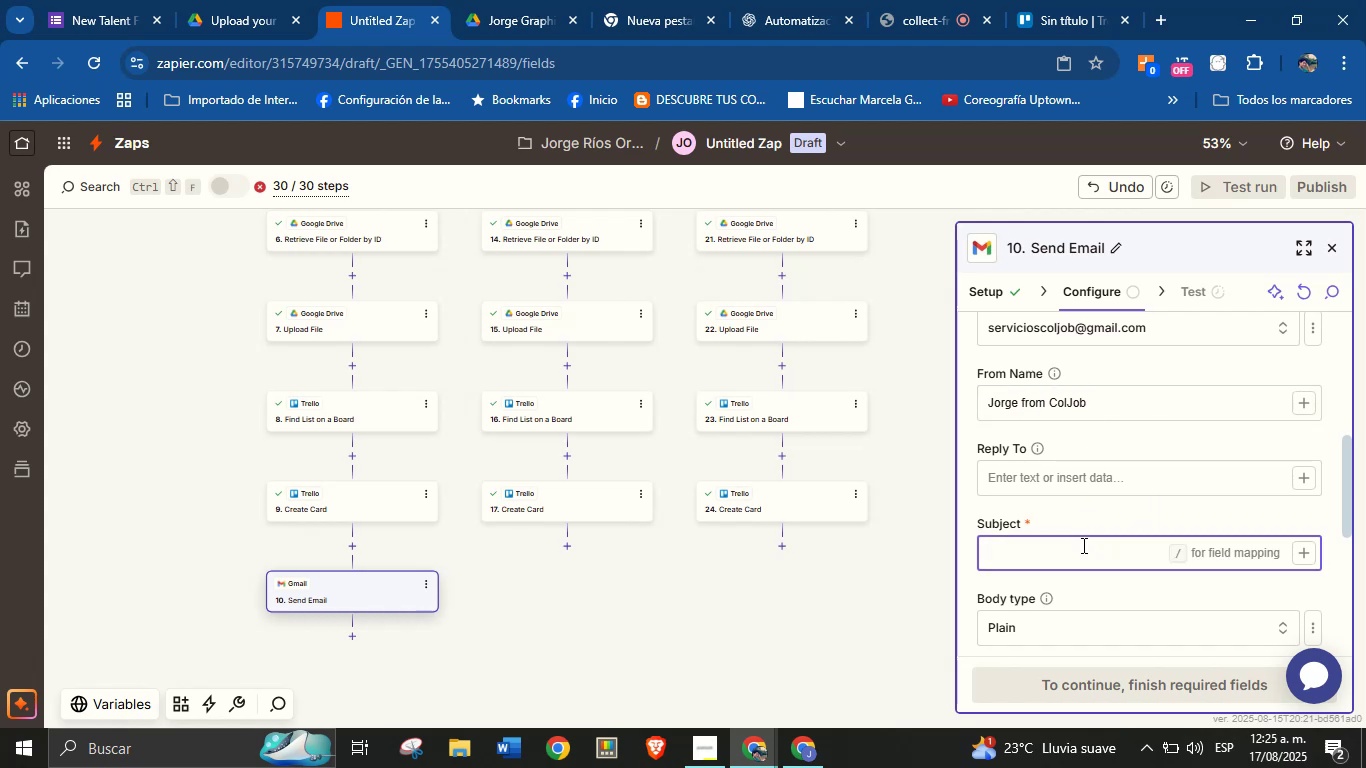 
type(Thanks for wanting to join )
 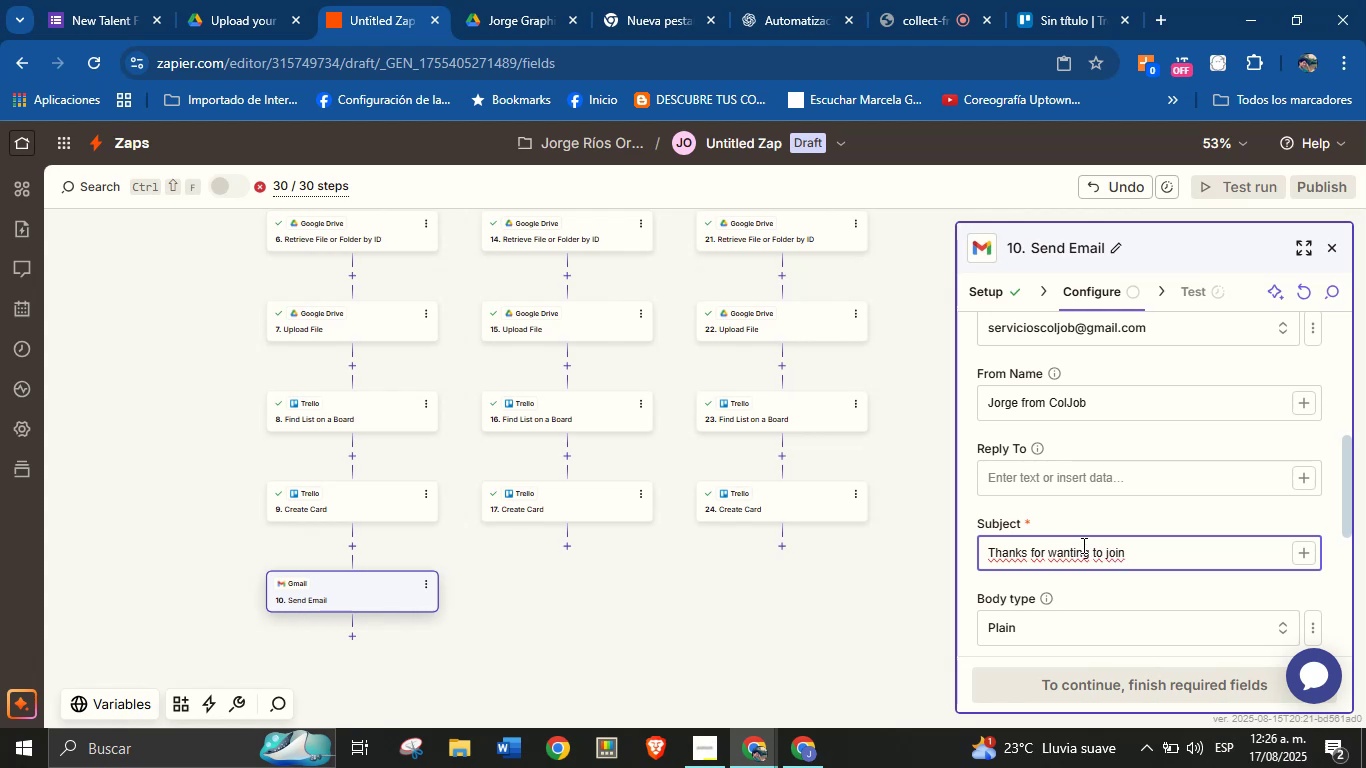 
type(the ColJob hive!)
 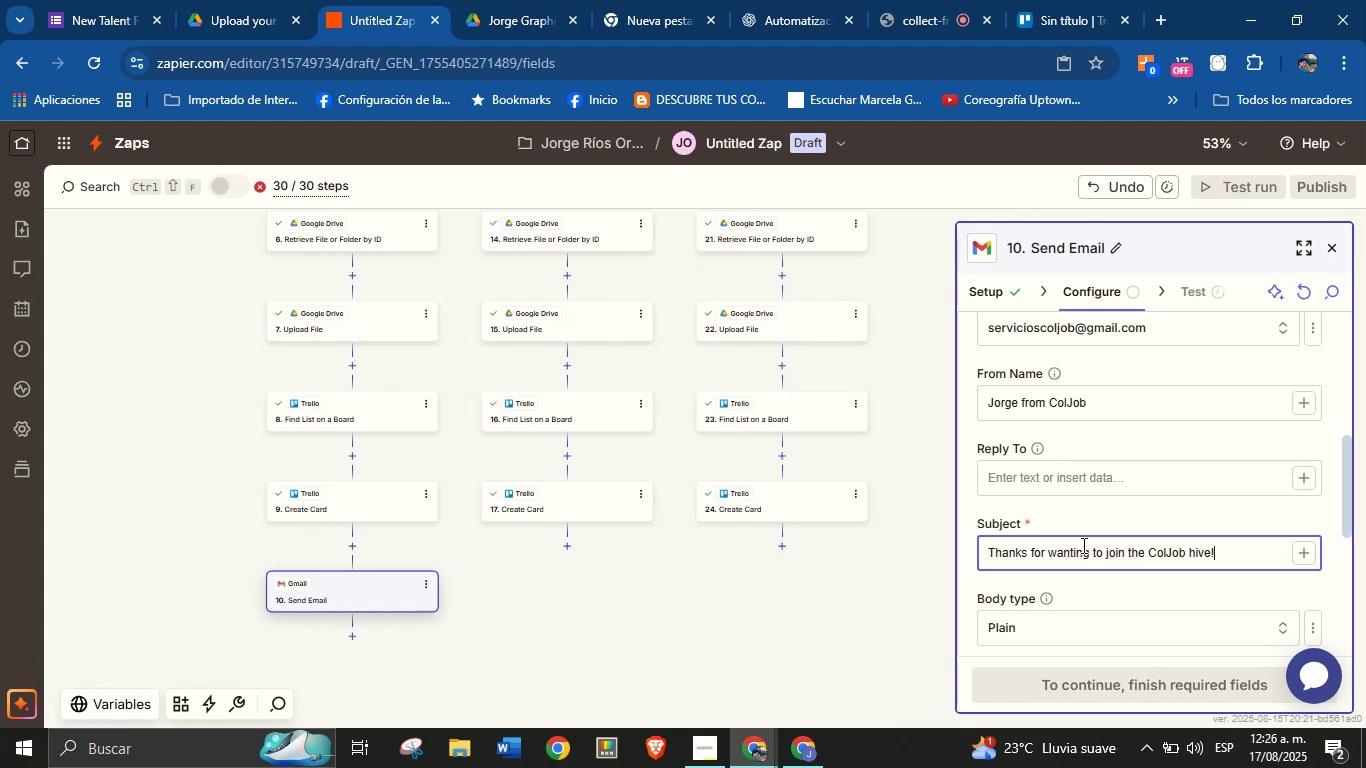 
left_click([1112, 524])
 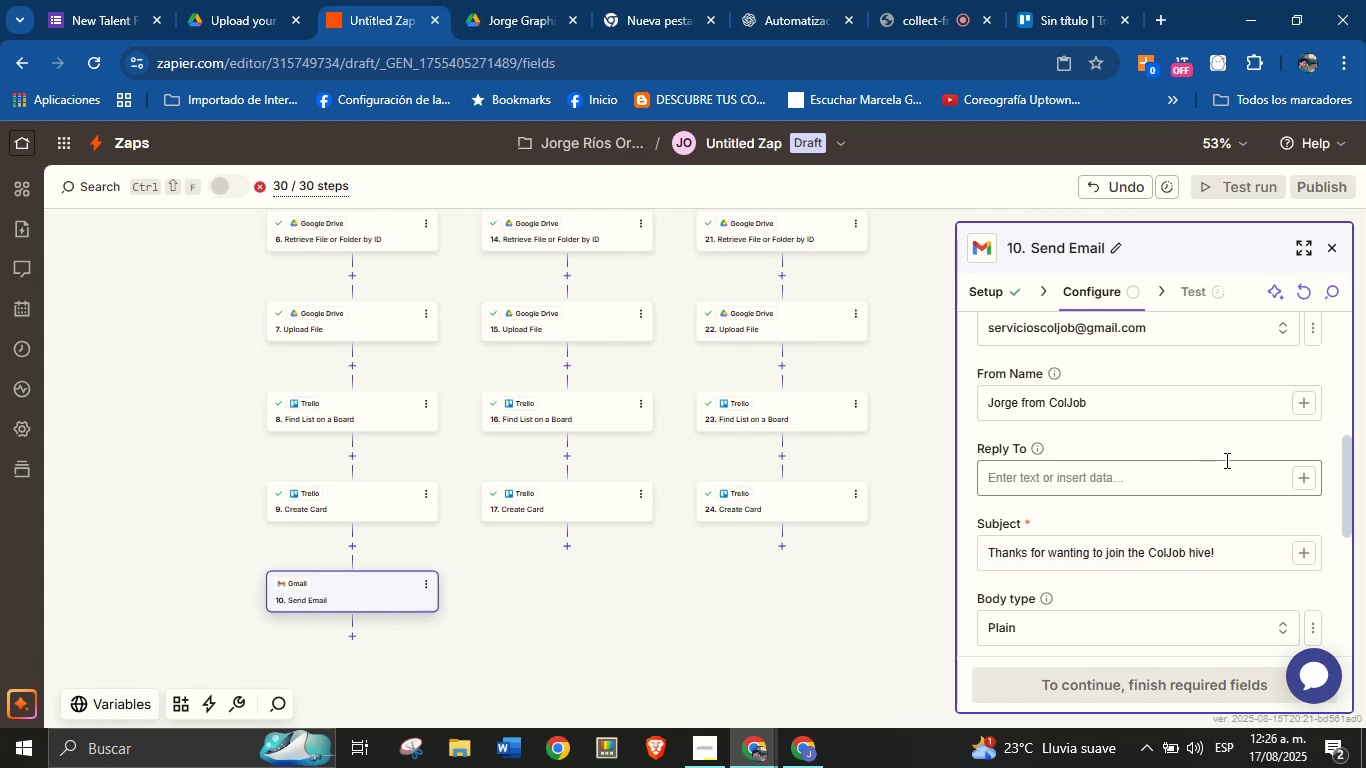 
scroll: coordinate [1230, 458], scroll_direction: up, amount: 3.0
 